 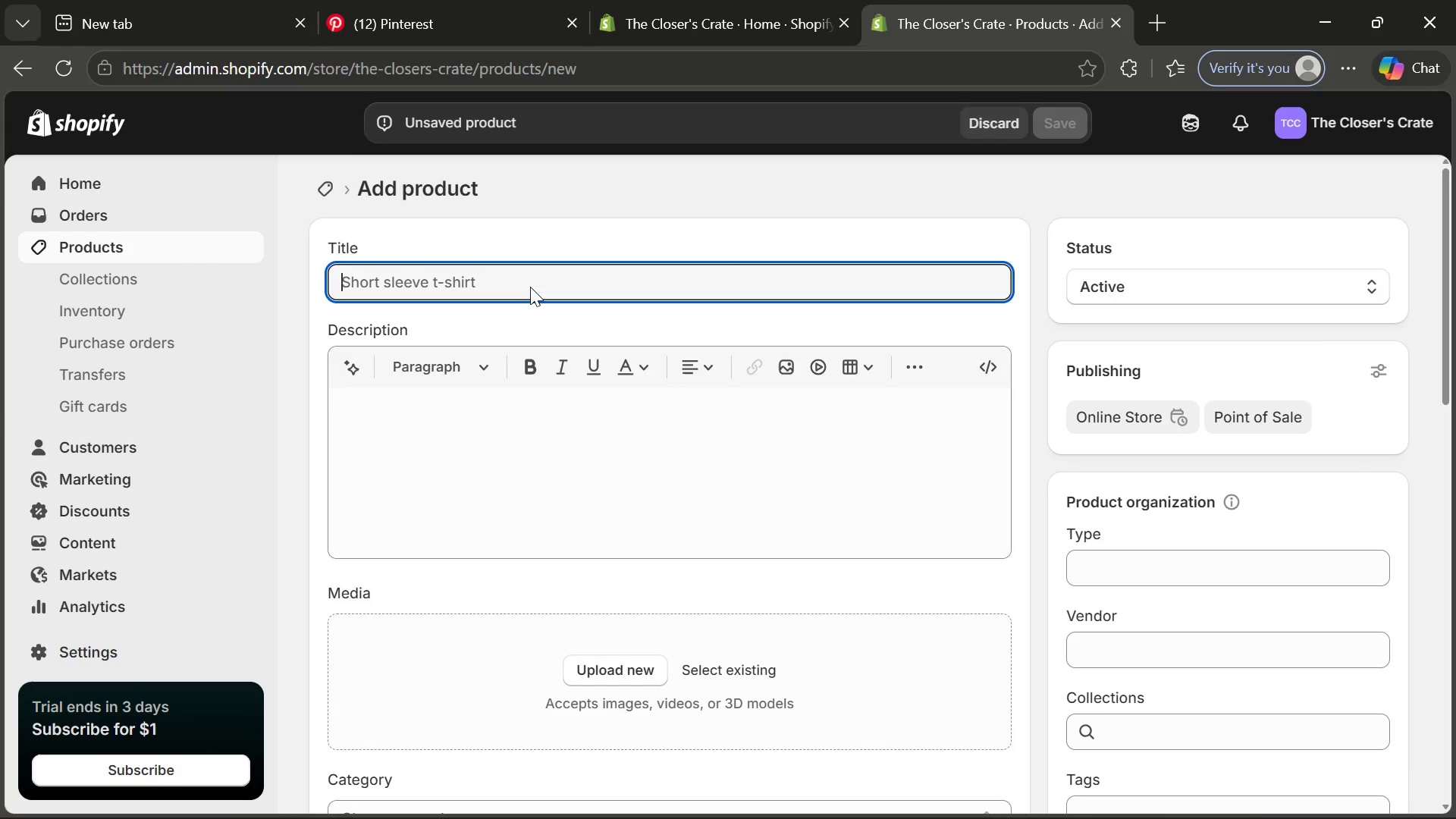 
type(The First -Home )
 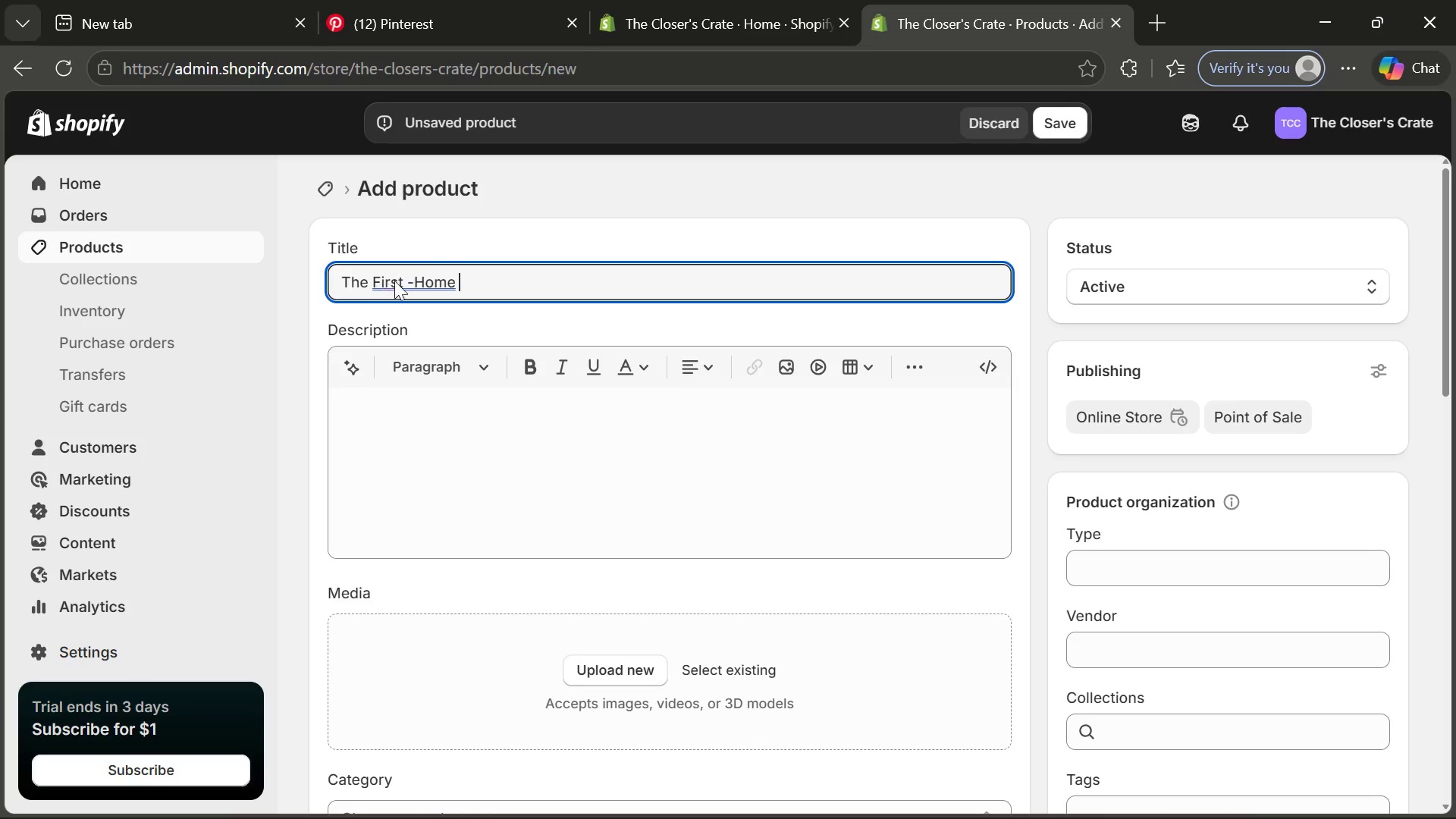 
left_click([409, 281])
 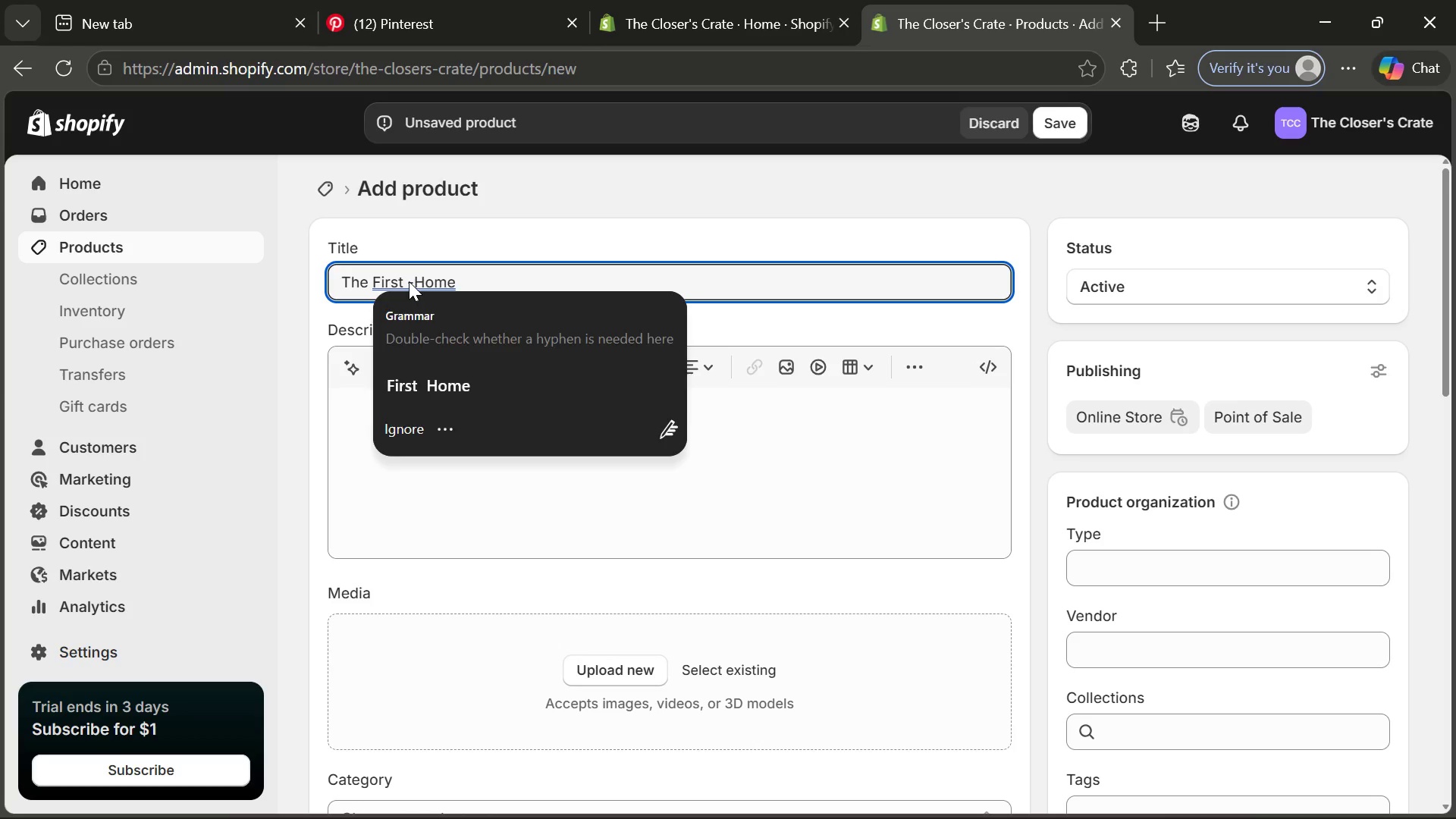 
key(Backspace)
 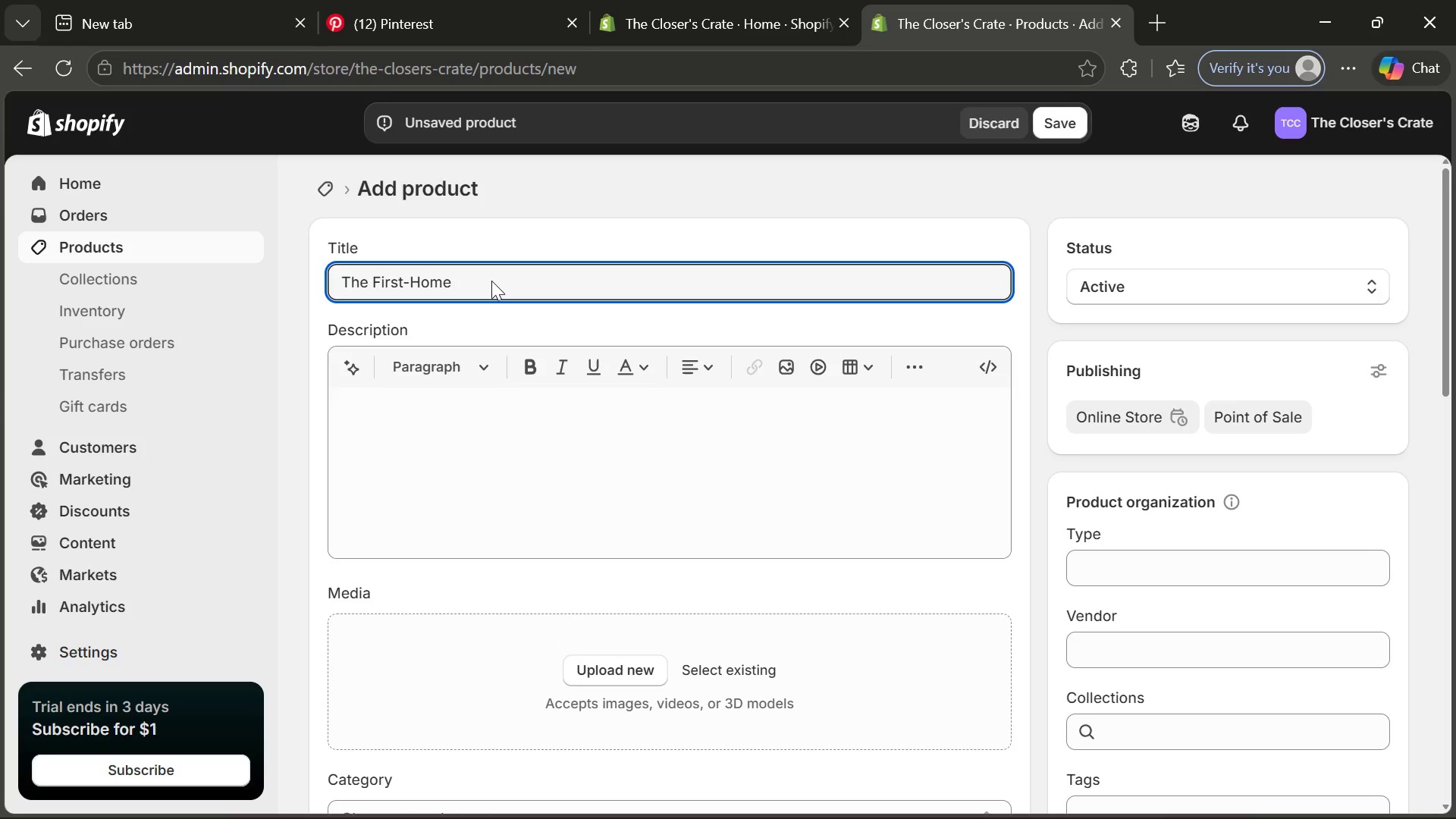 
left_click([491, 281])
 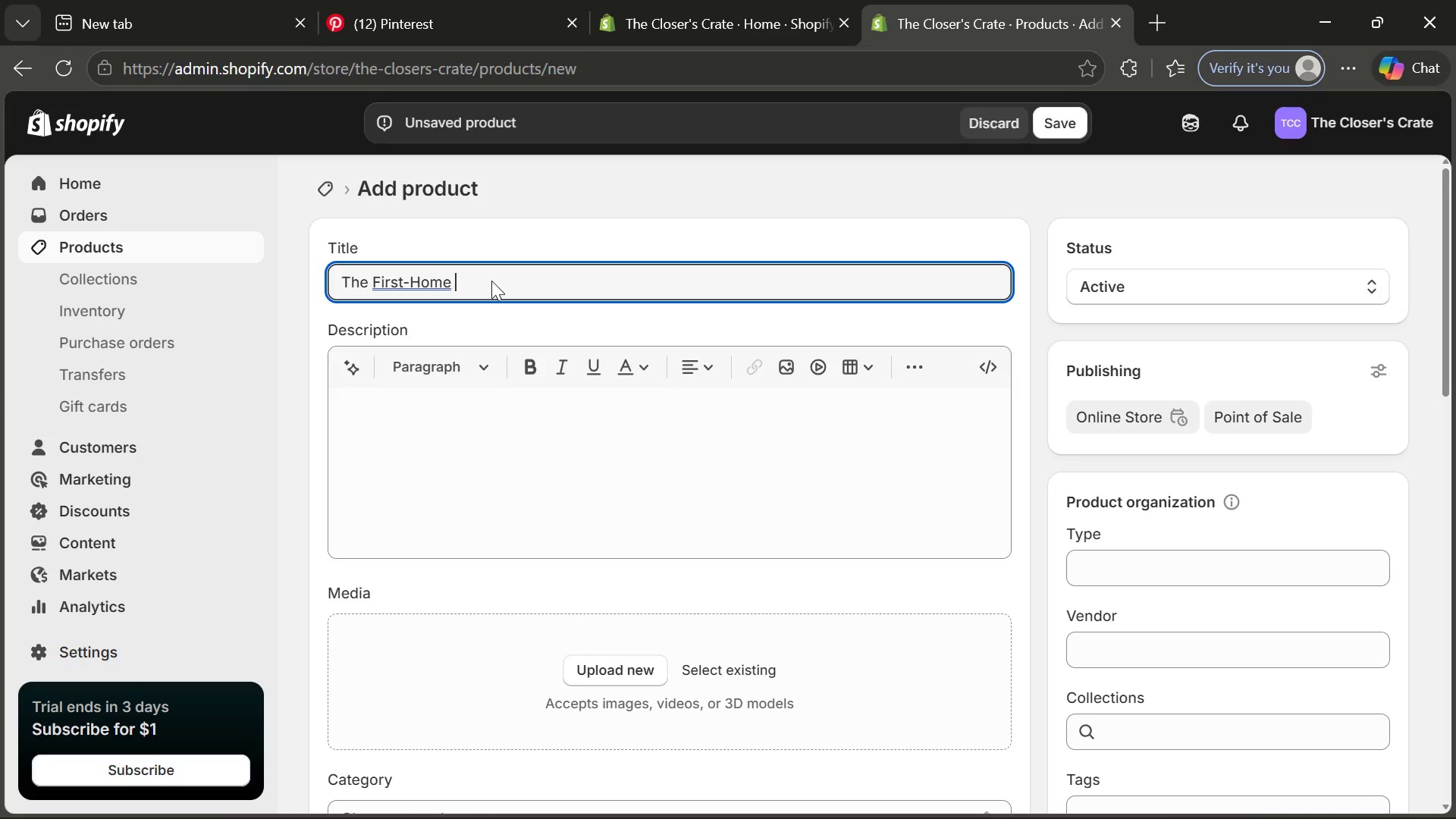 
type(Celebration-Starter Luxury Gift Boc)
key(Backspace)
type(x)
 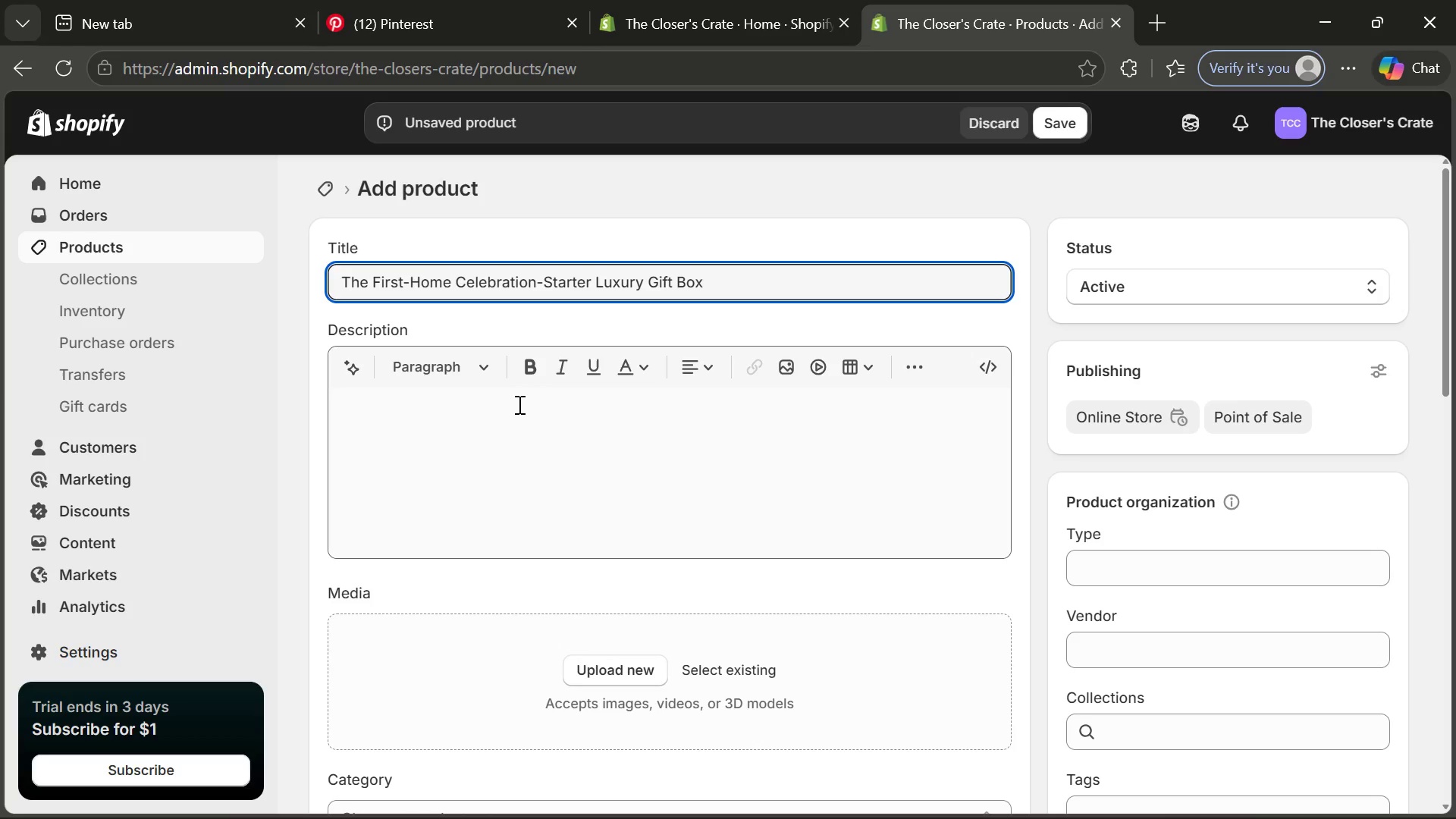 
left_click([518, 404])
 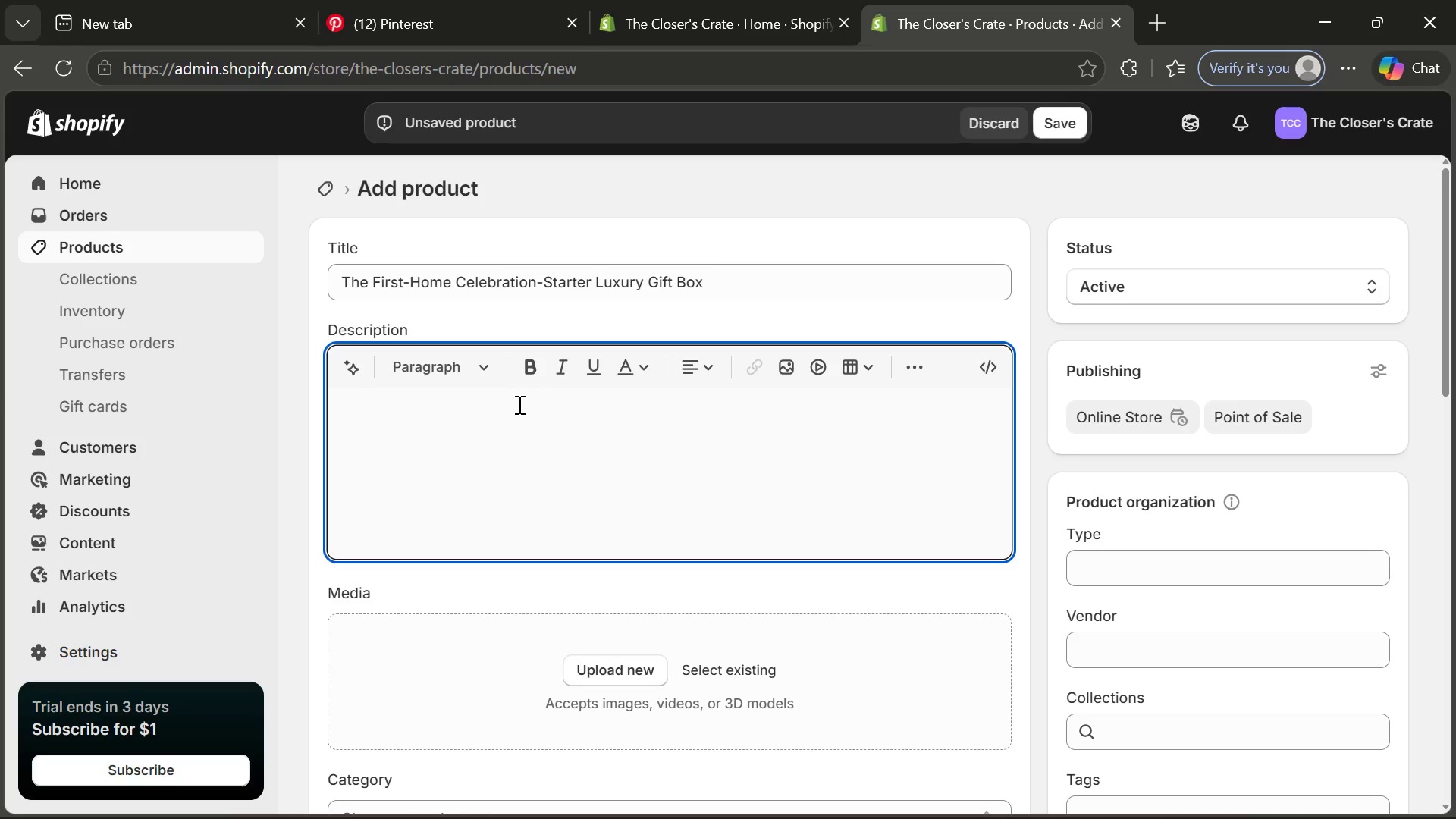 
type(Cl)
key(Backspace)
type(elebrate i=)
key(Backspace)
key(Backspace)
type(one of le)
key(Backspace)
type(ife's biggest milestones with The First-Home Celebration suite. Desig)
 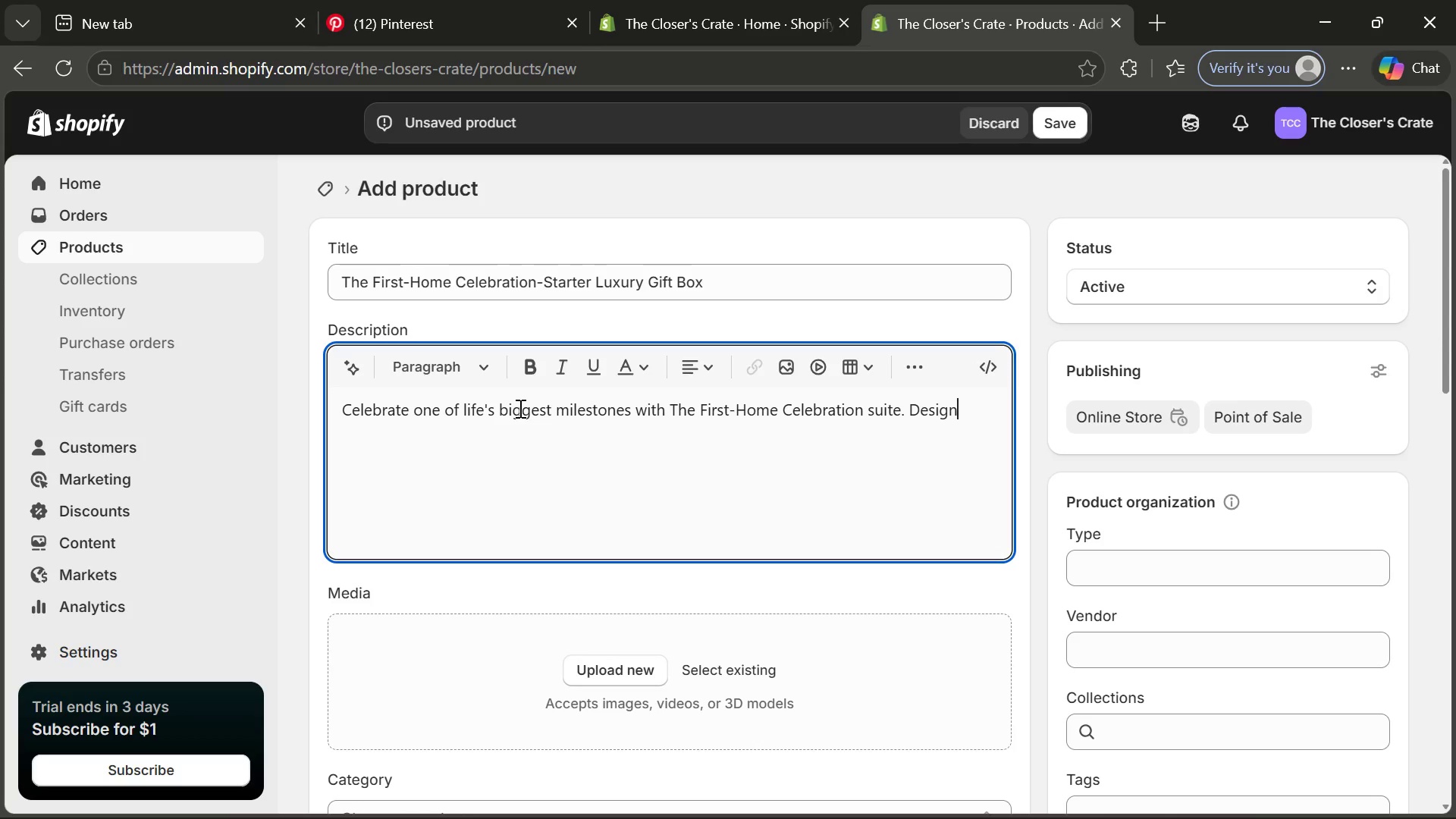 
type(ned specifiva)
key(Backspace)
key(Backspace)
type(cally for first-time )
 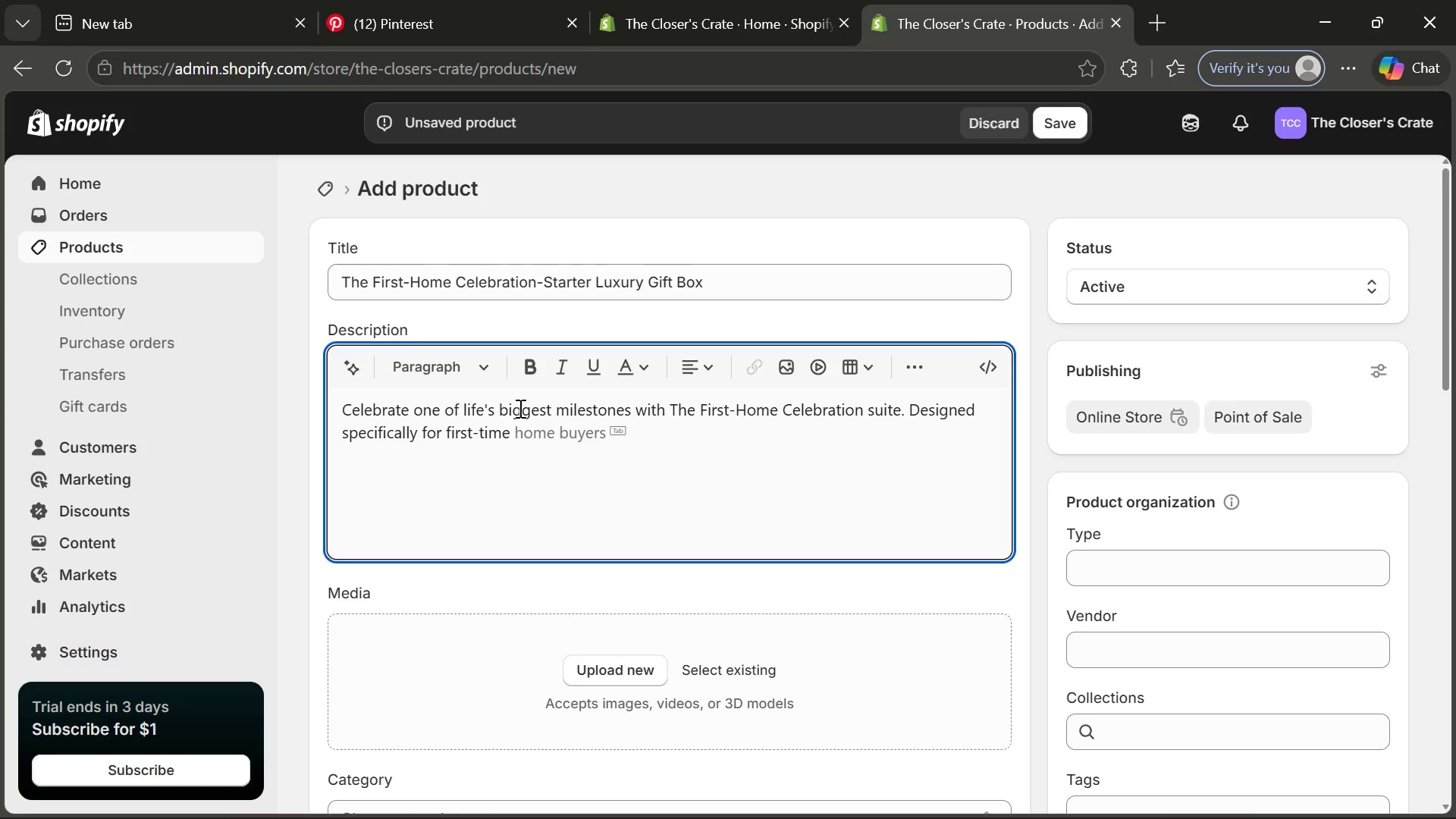 
type(homeowners, this gid)
key(Backspace)
type(ft captures the exciteme)
key(Tab)
key(Backspace)
key(Backspace)
type(and pride of a new beginning.)
 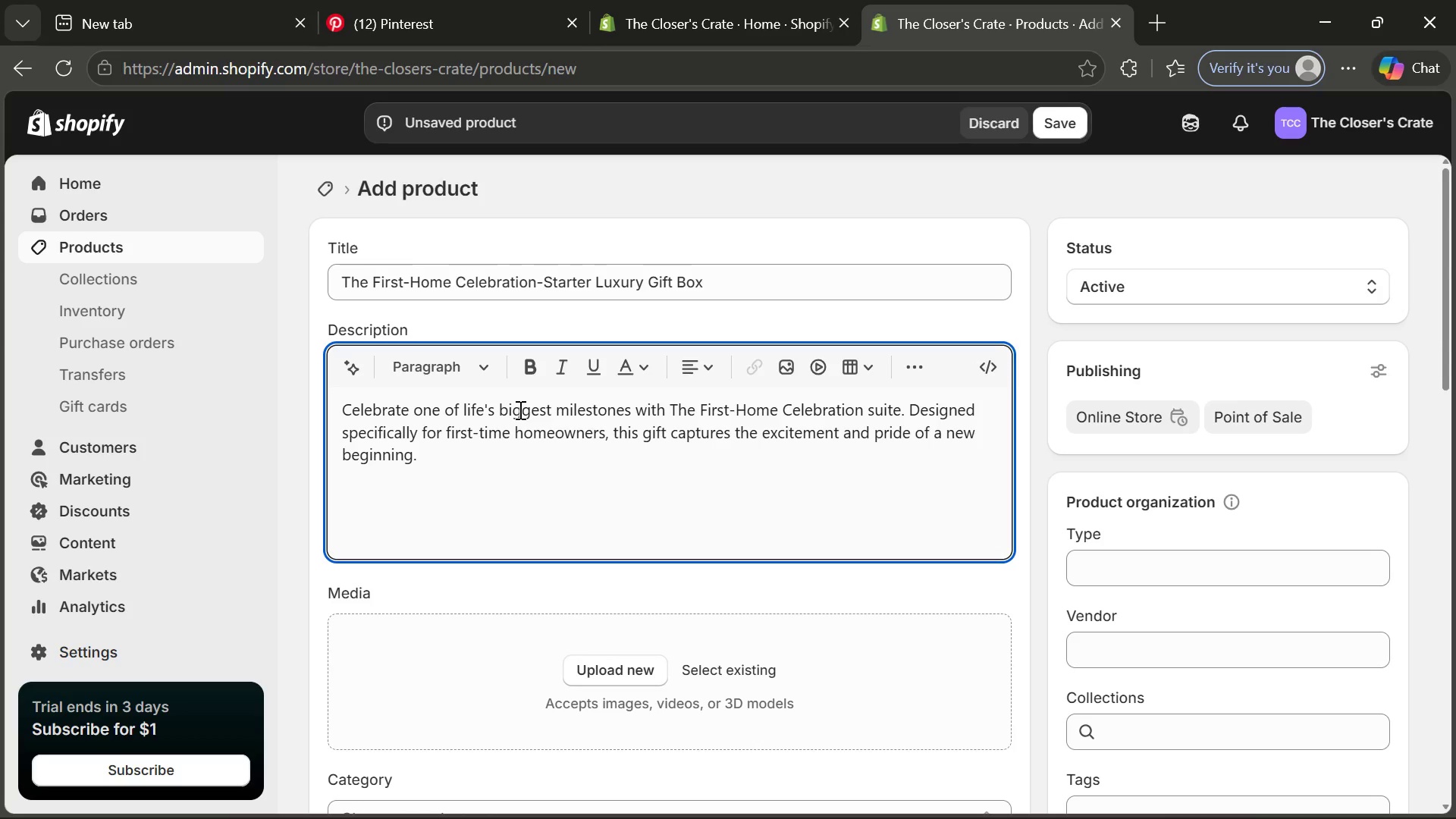 
key(Enter)
 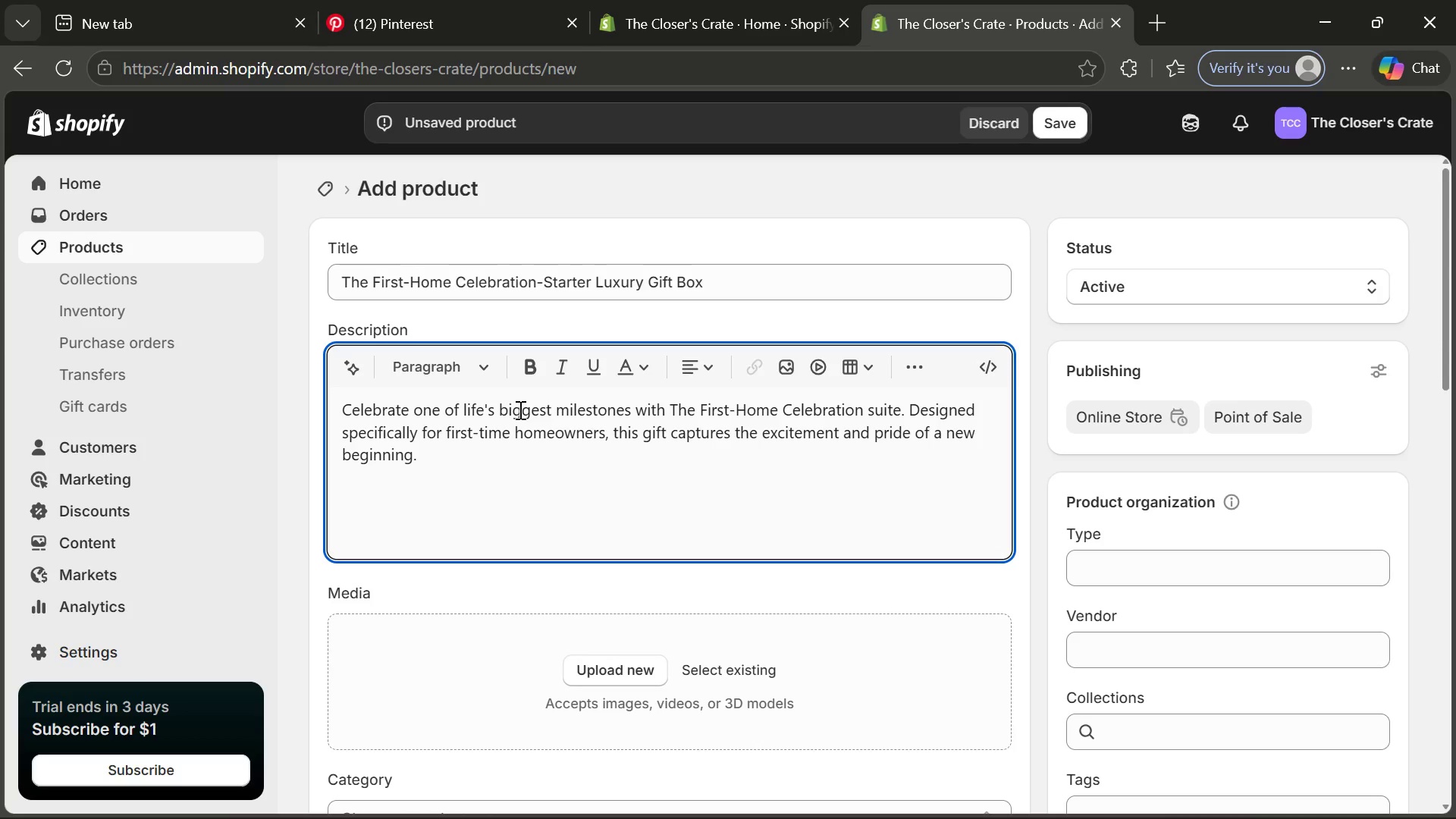 
type(Each element in the box is thoughtfully selected r)
key(Backspace)
type(to eng=)
key(Backspace)
key(Backspace)
type(hance the earlu)
key(Backspace)
type(y days of homeownership, combining style, y)
key(Backspace)
type(usefulness, and a touch of luxury.)
 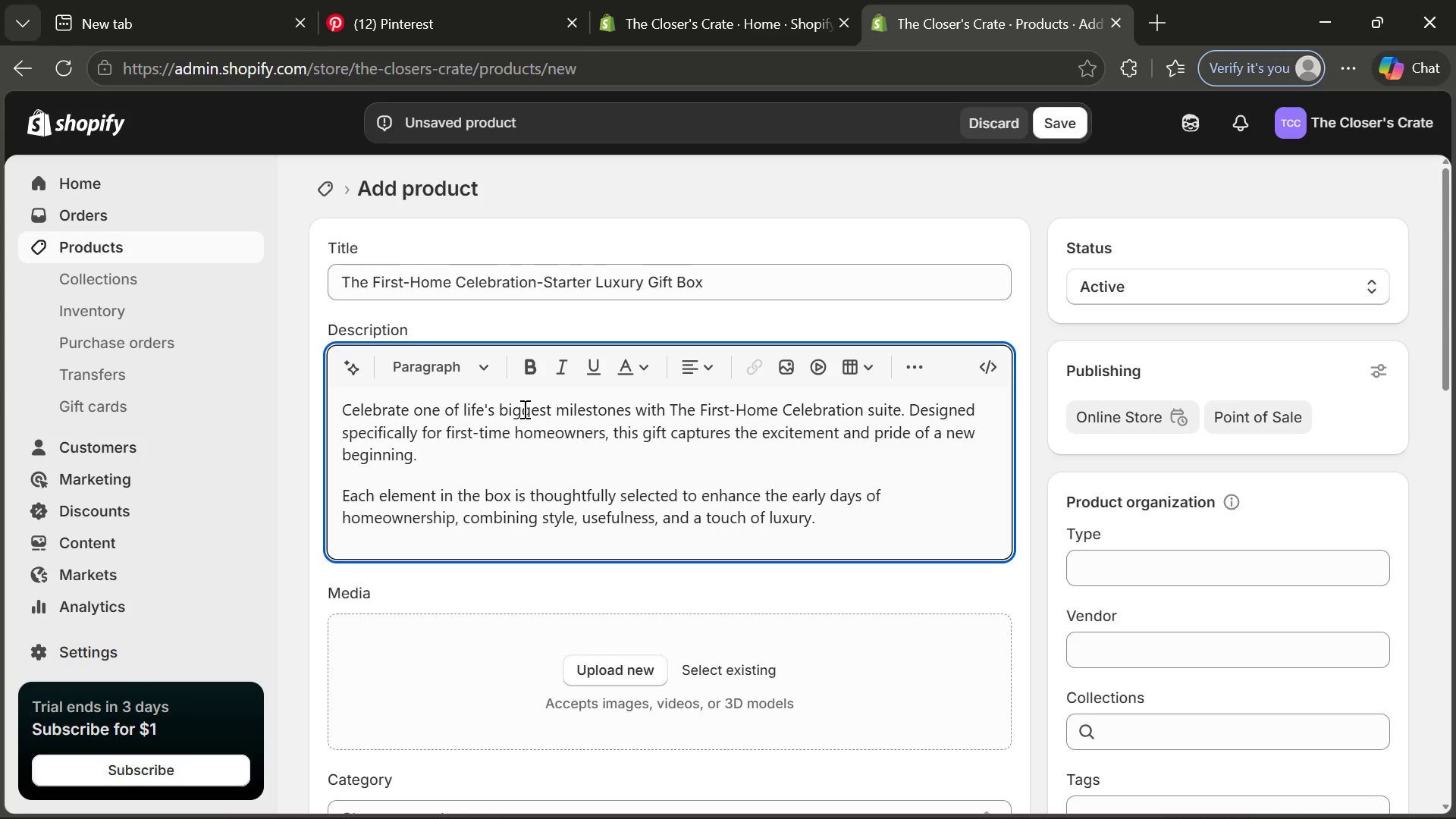 
key(Enter)
 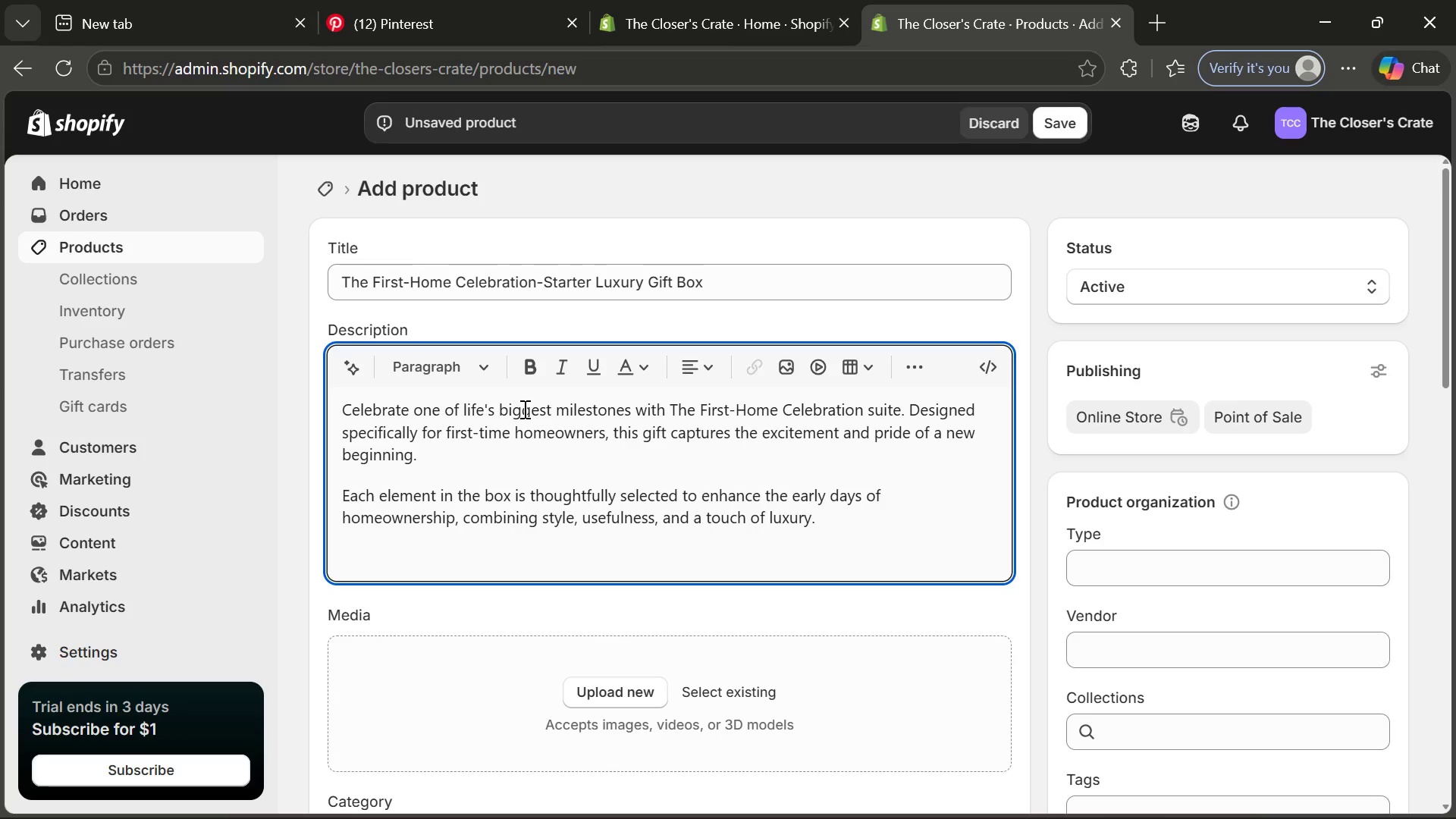 
type(The presentation is vibrant and uplifting )
key(Backspace)
type(, makinh)
key(Backspace)
type(g the unboxing moment unforgateablle)
key(Backspace)
key(Backspace)
type(e)
 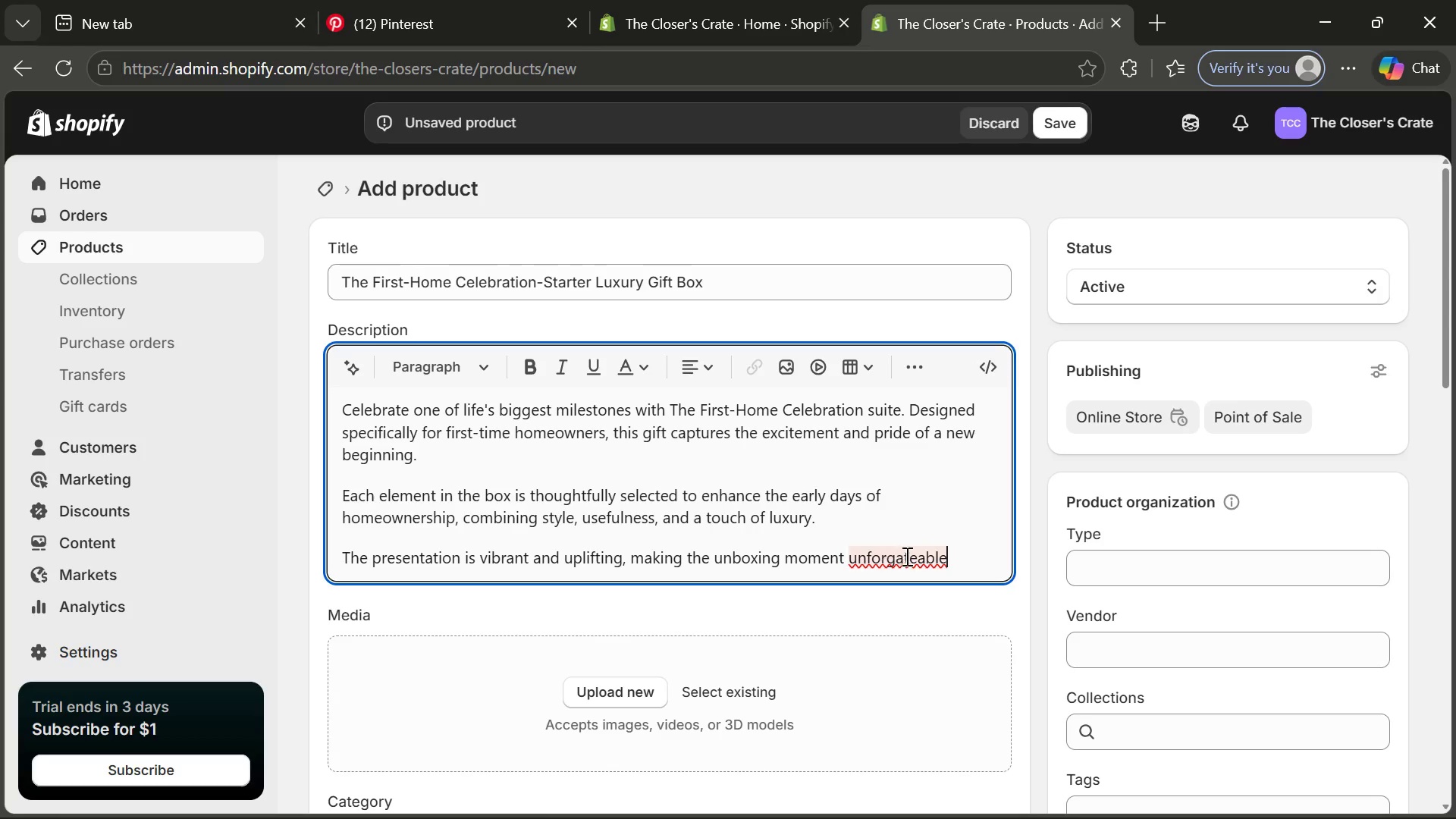 
left_click([905, 559])
 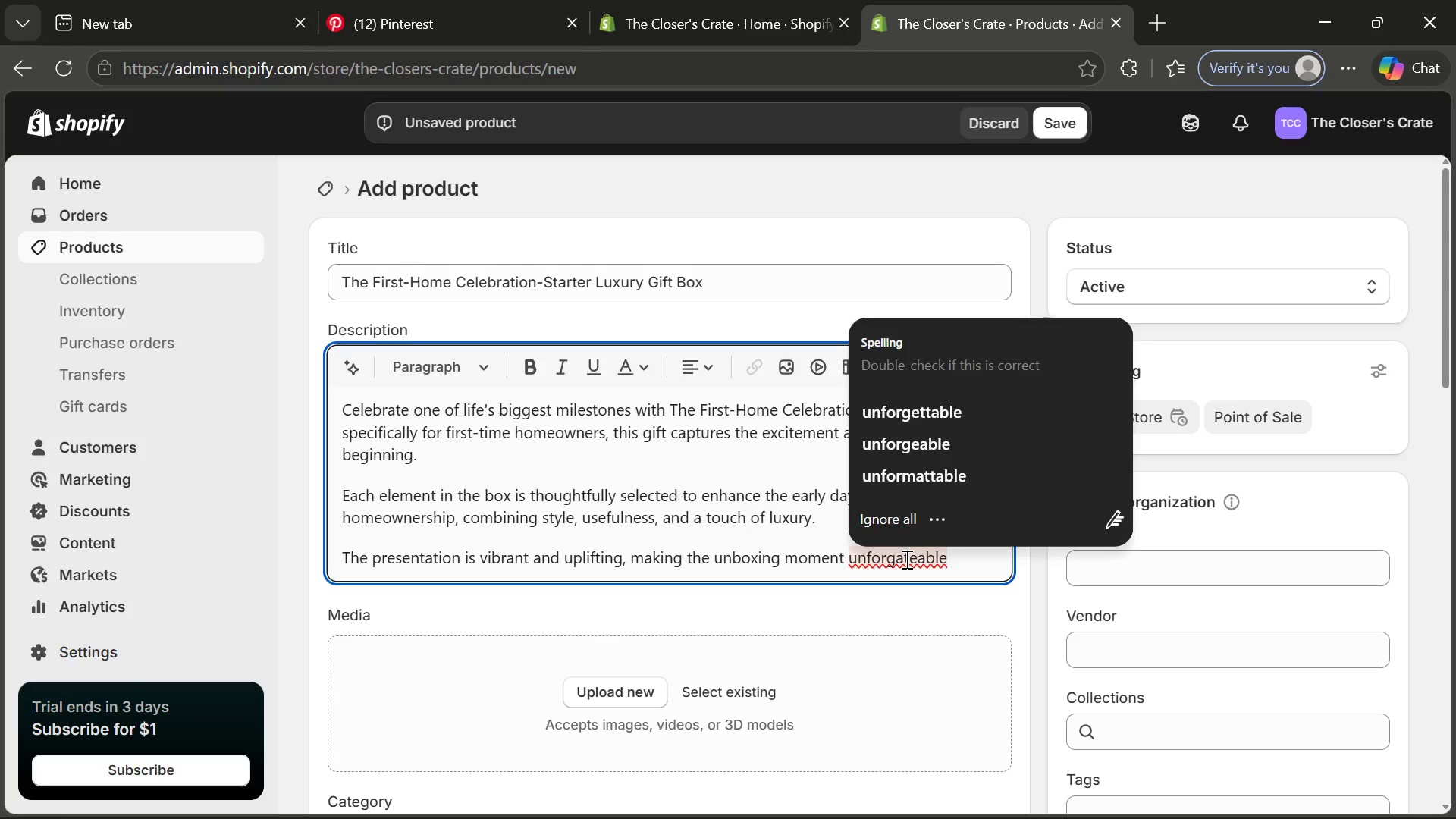 
key(T)
 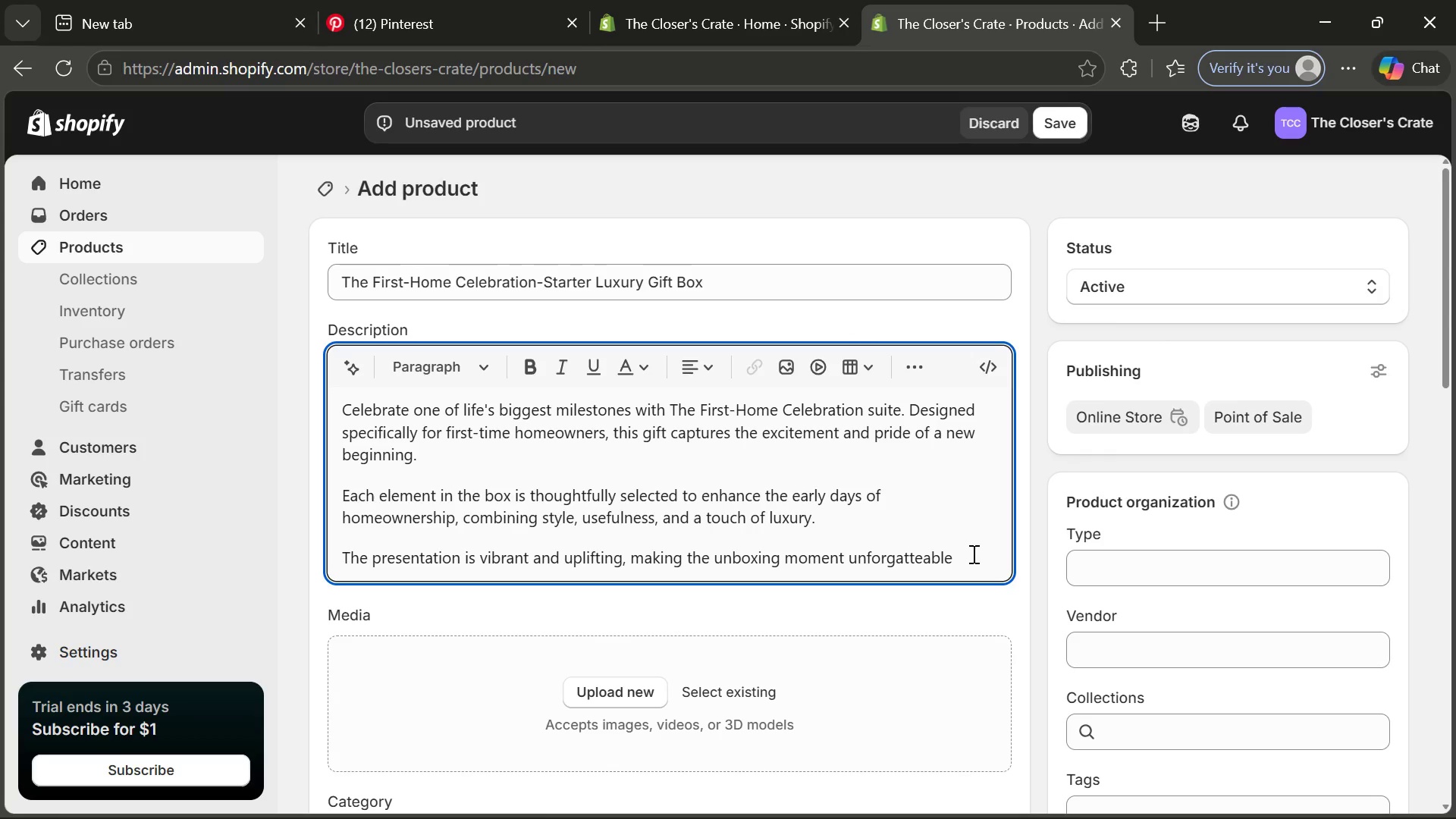 
left_click([972, 554])
 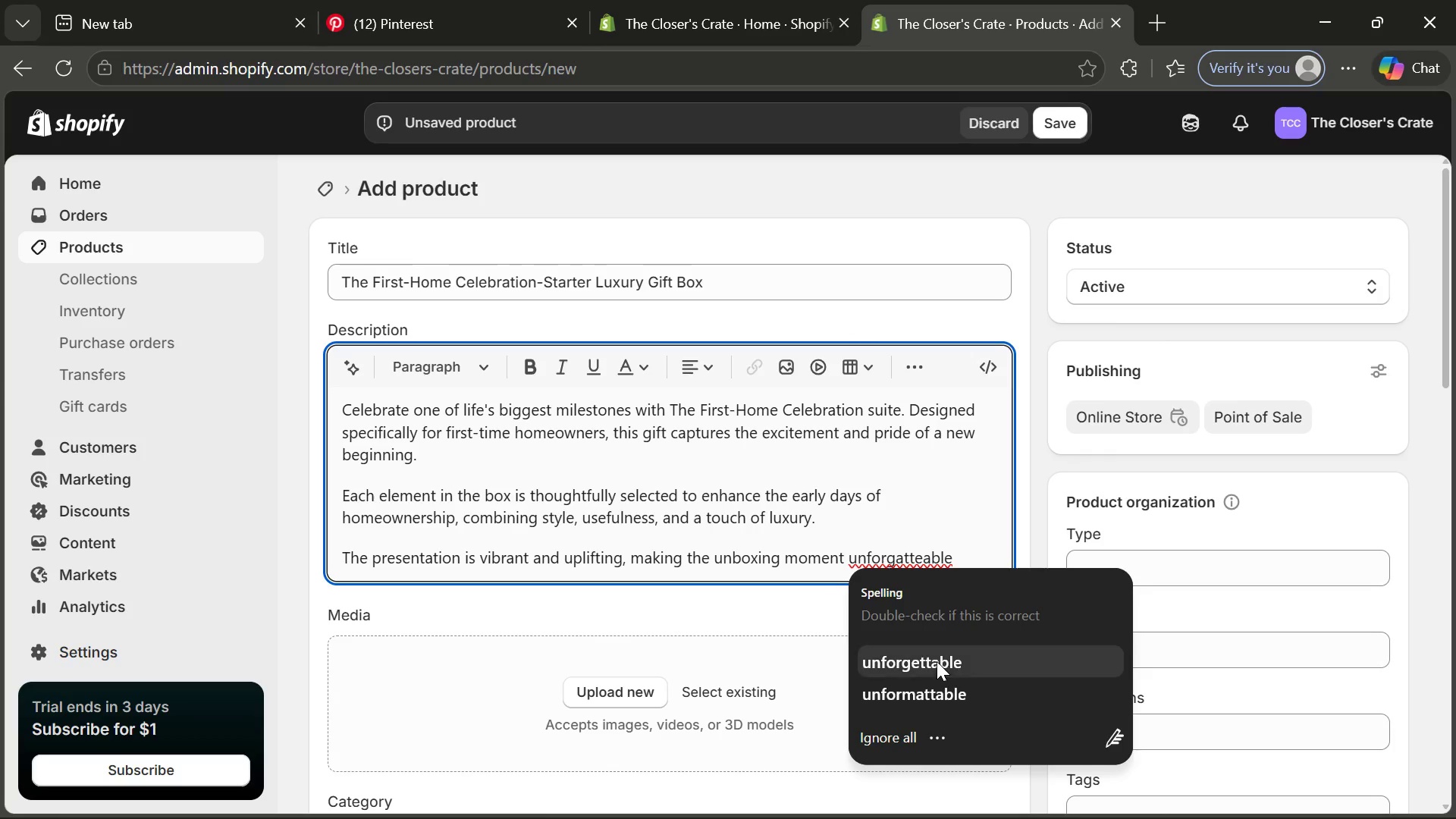 
left_click([937, 662])
 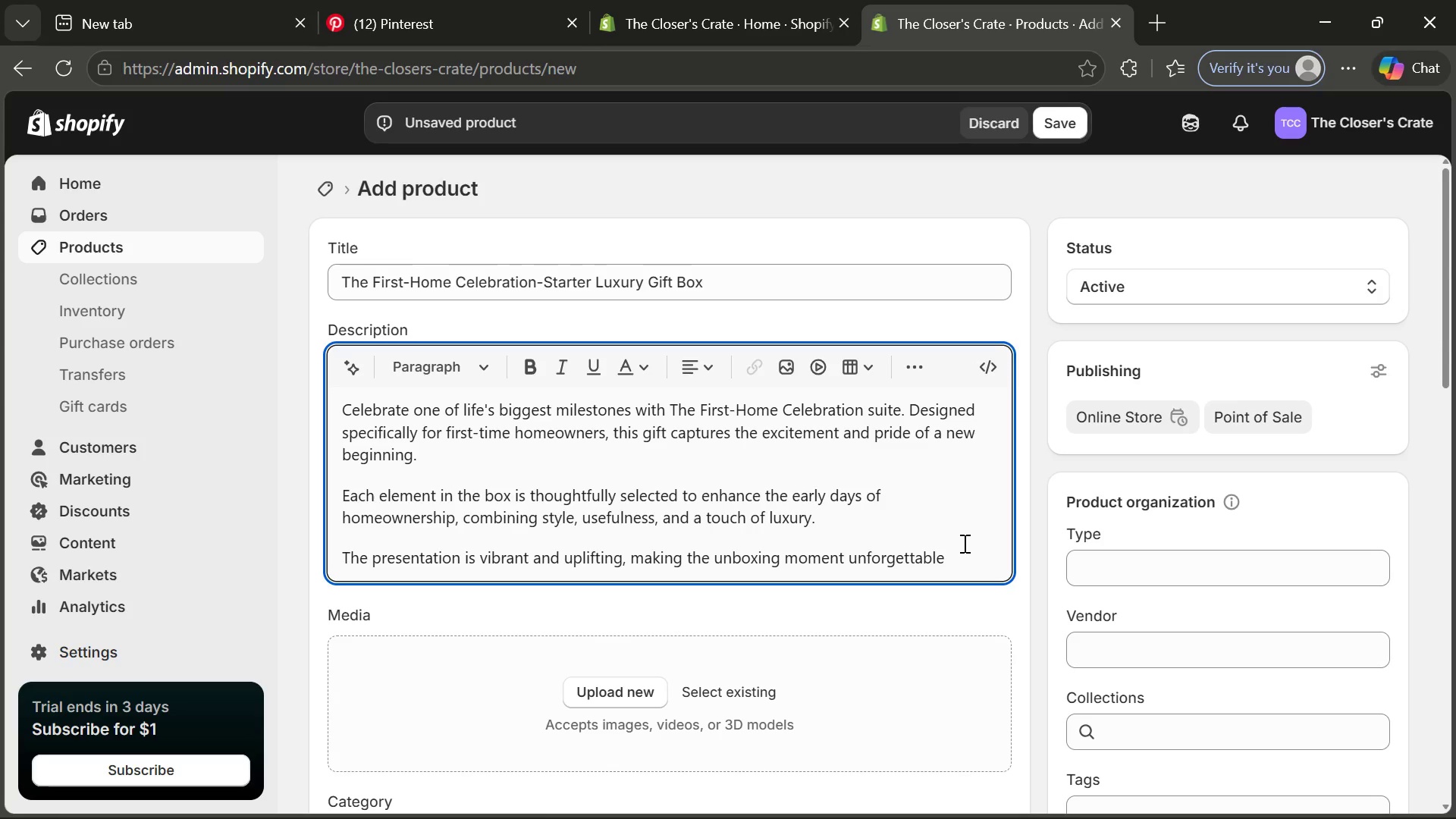 
key(Unknown)
 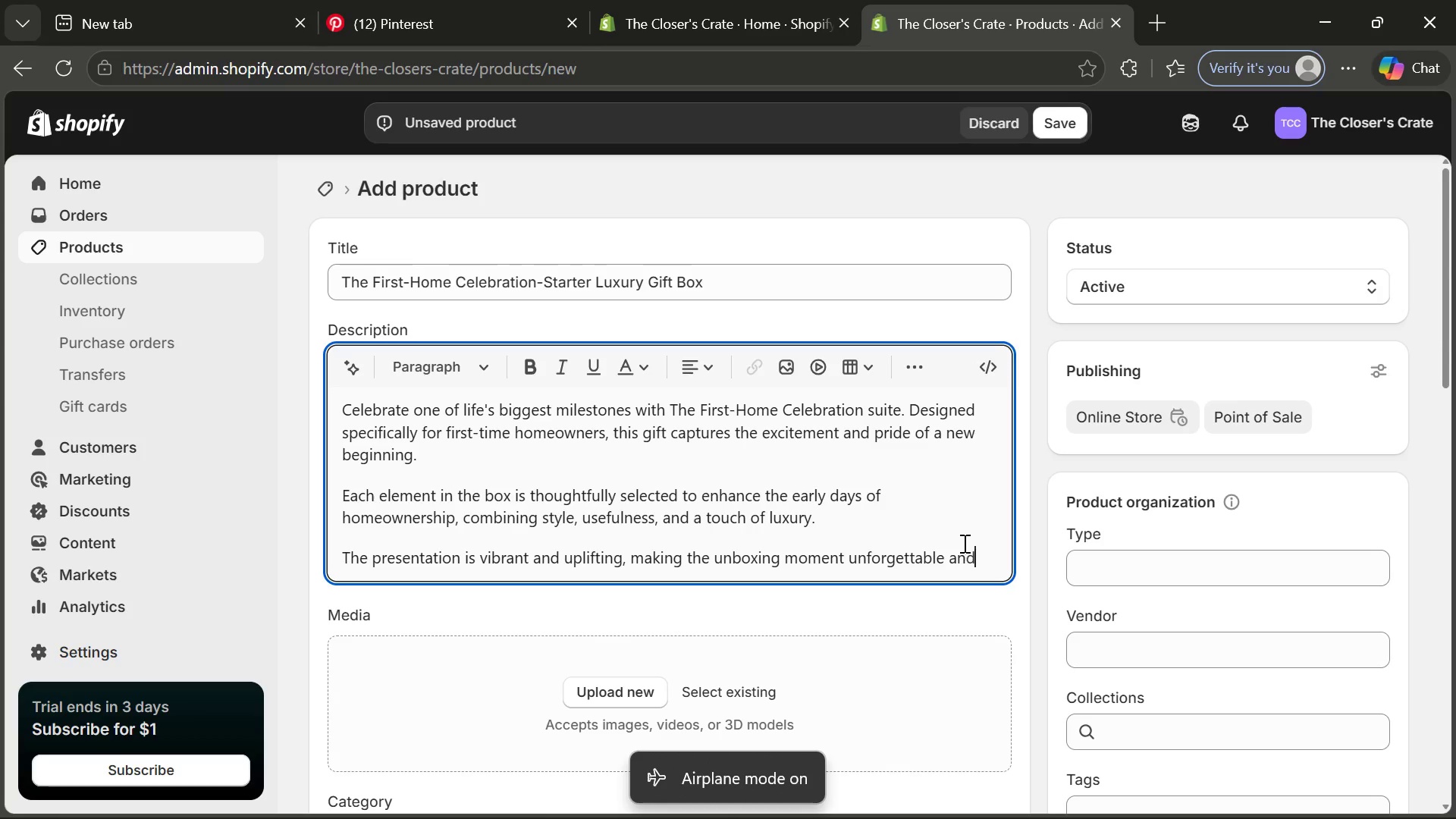 
key(Space)
 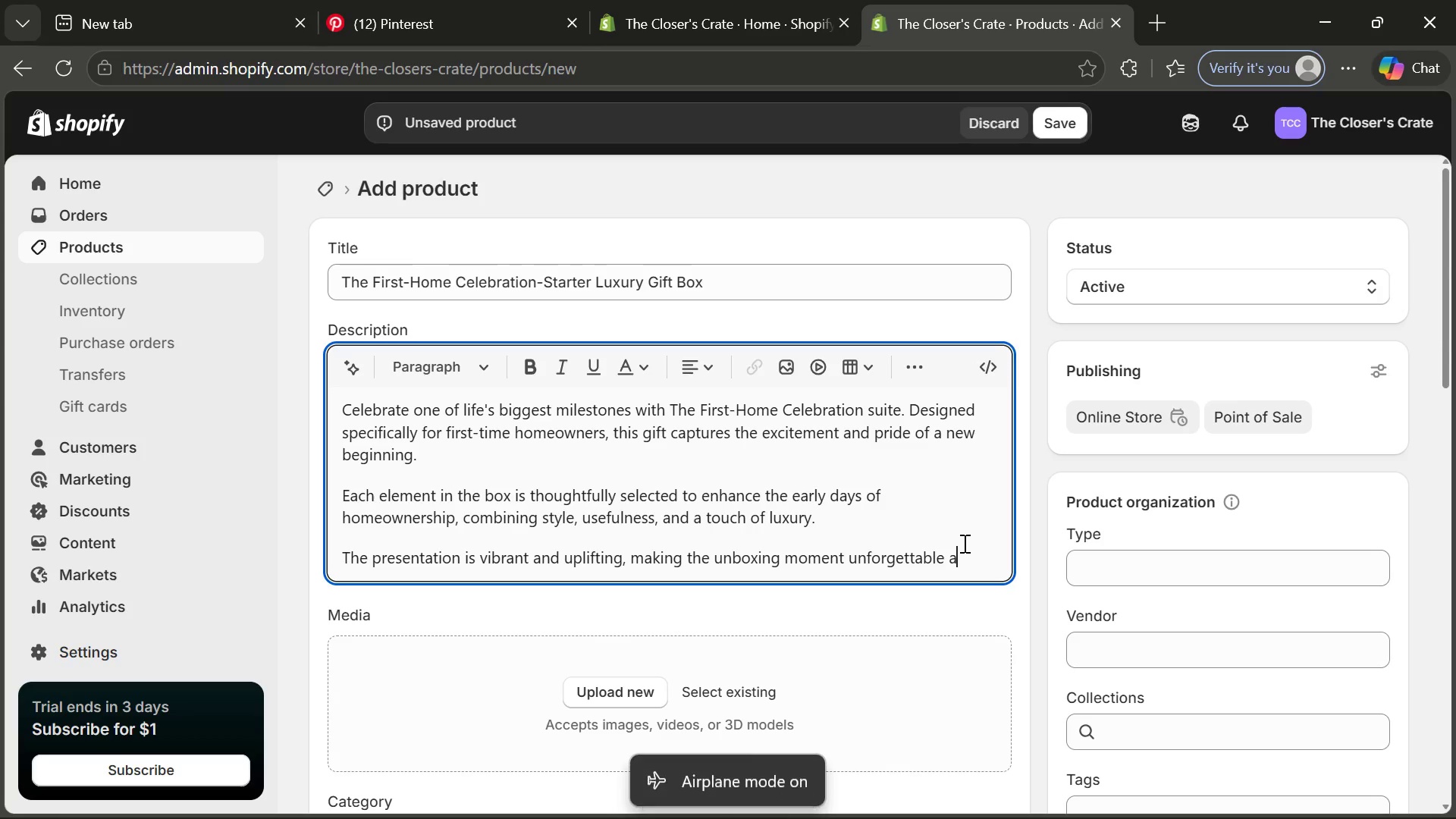 
type(and )
 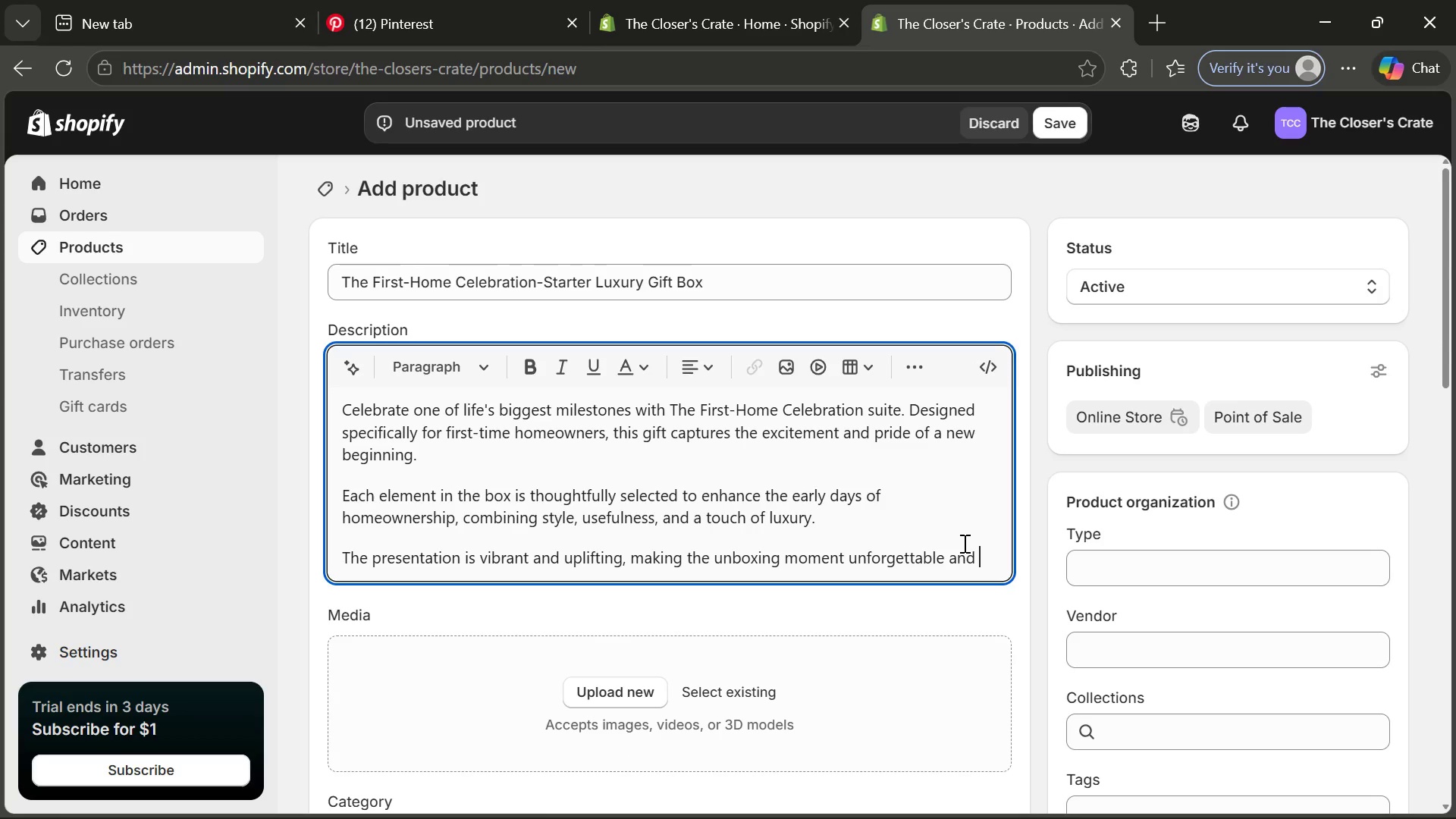 
key(Unknown)
 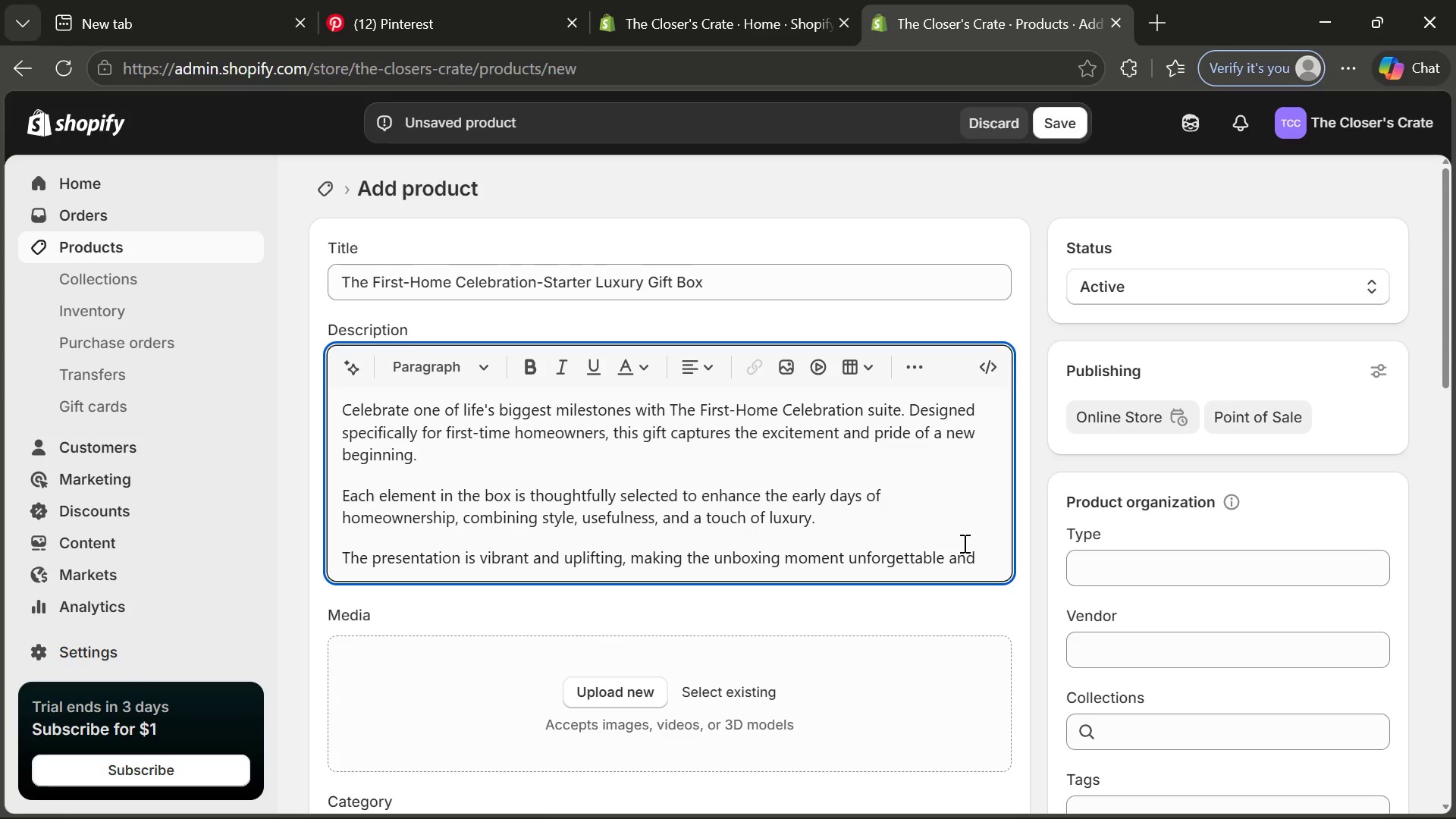 
wait(5.84)
 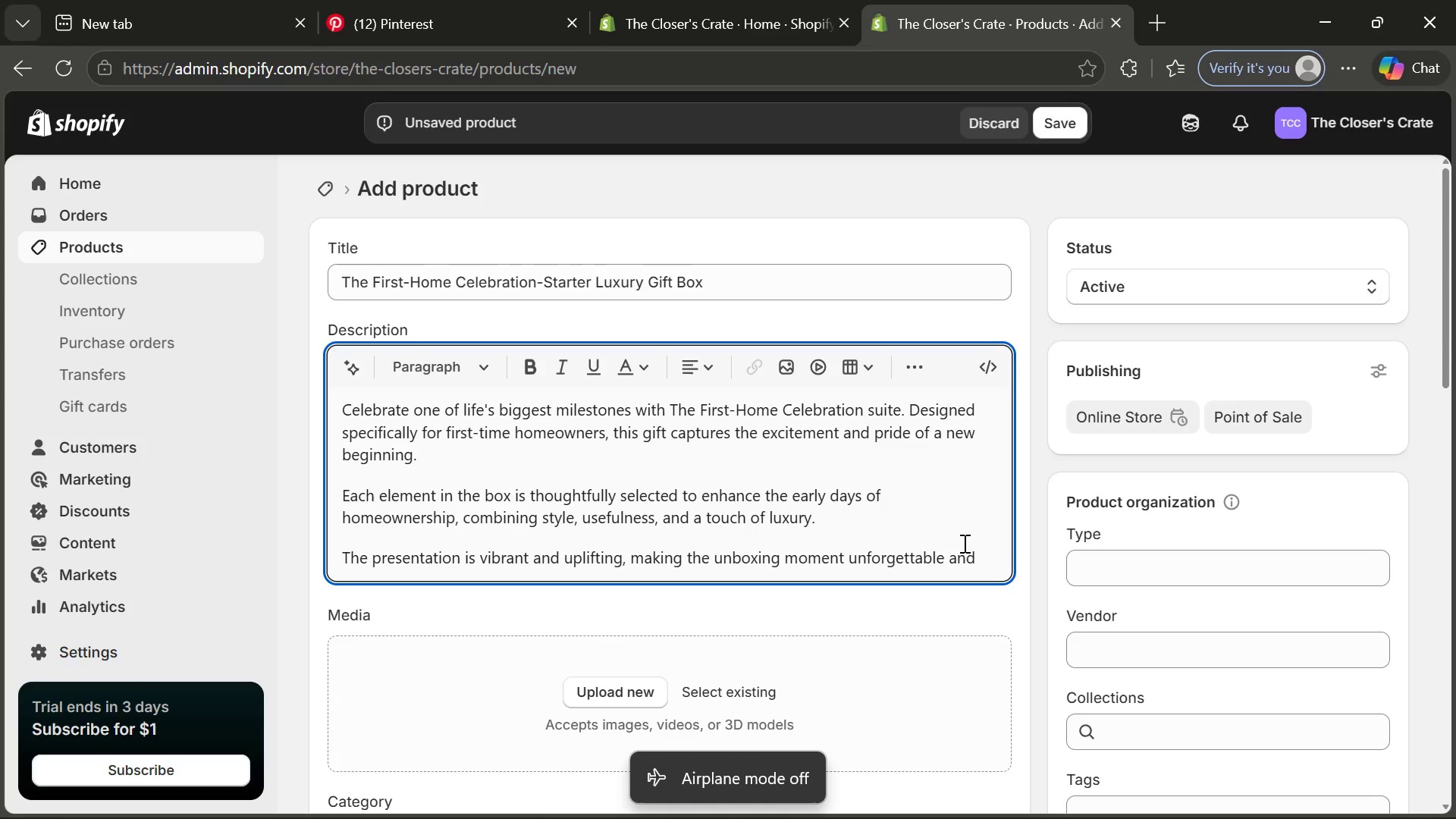 
type(deeply meaningful.)
 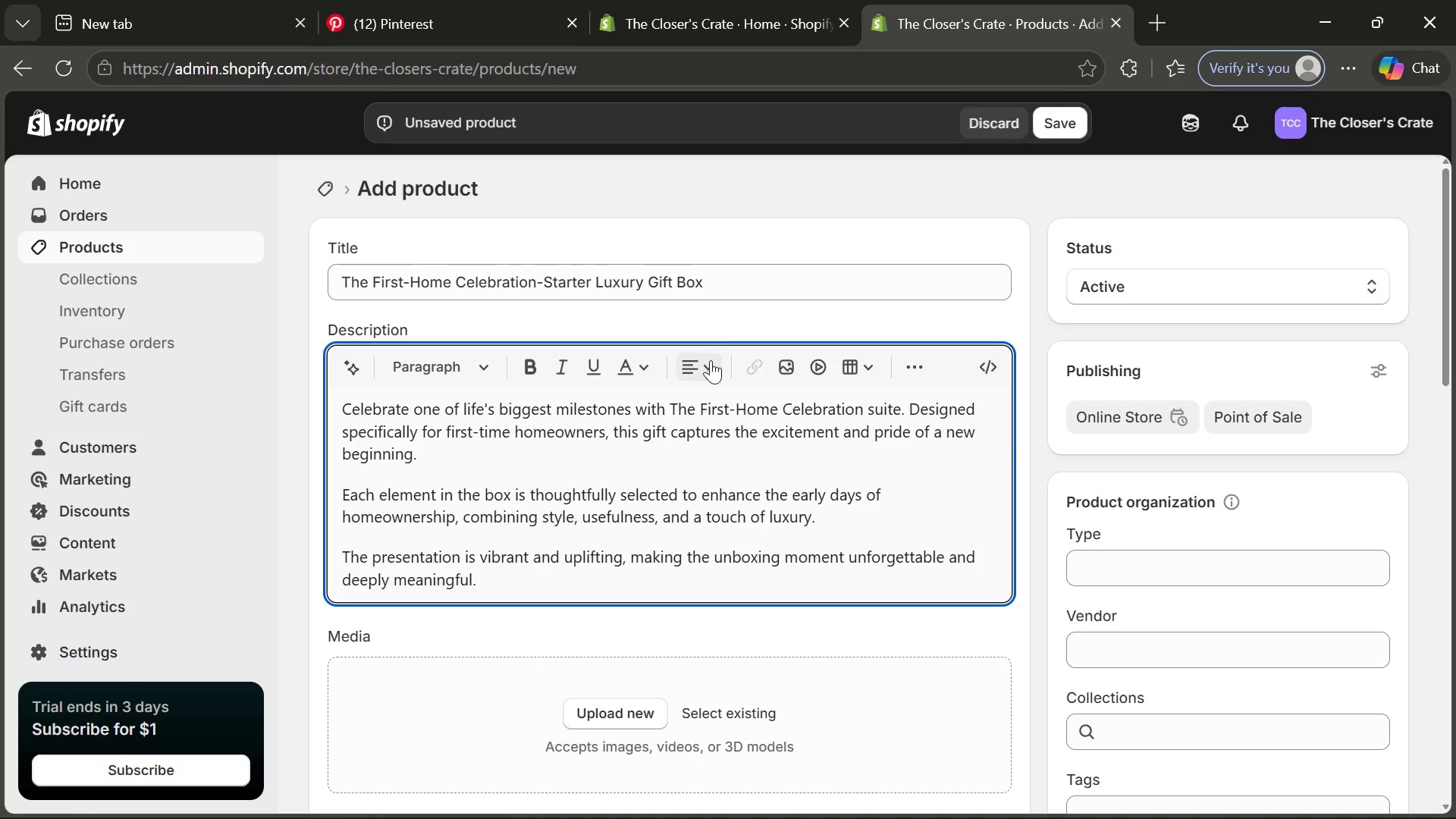 
wait(5.27)
 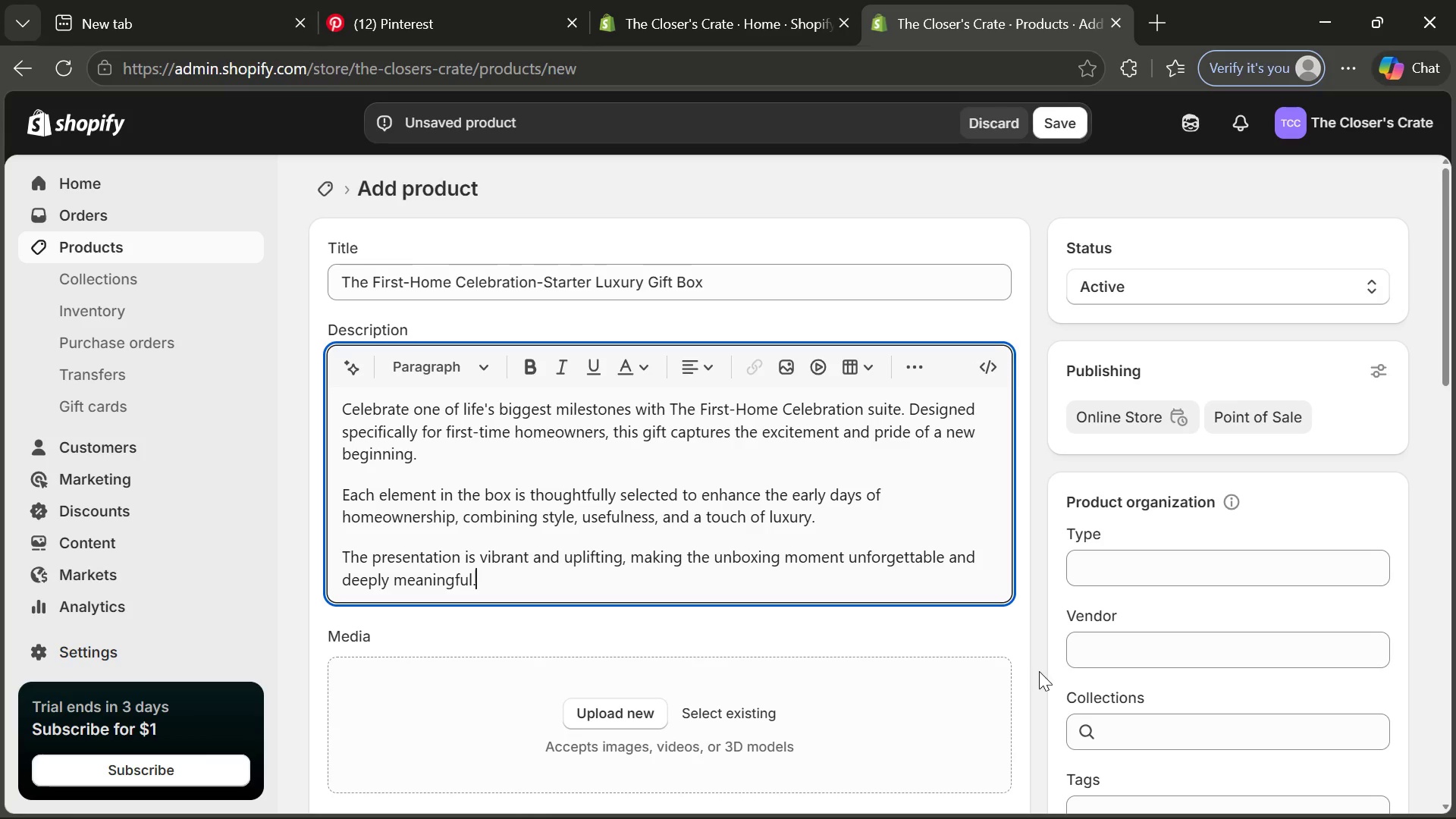 
left_click_drag(start_coordinate=[724, 279], to_coordinate=[344, 278])
 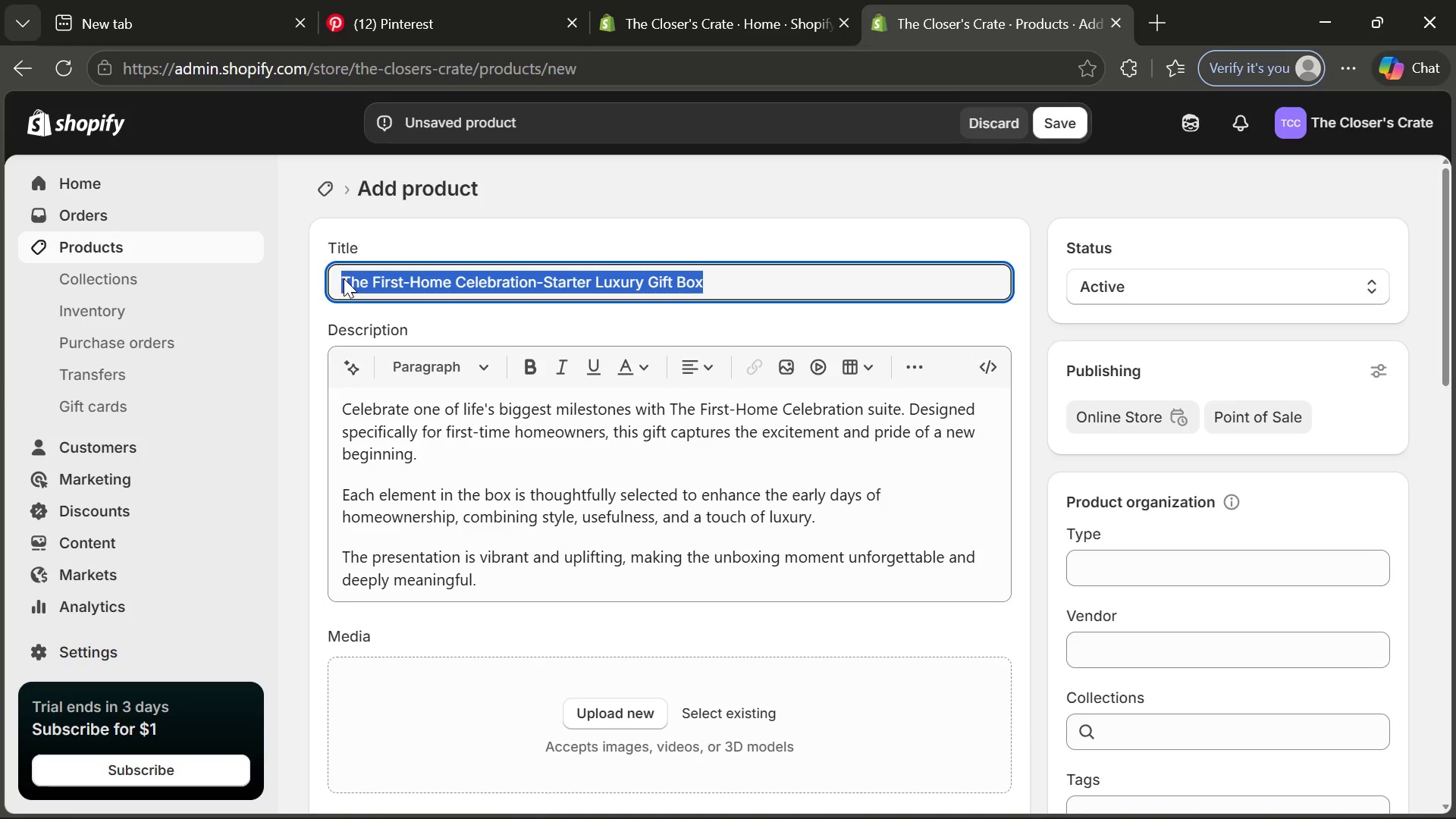 
key(Control+C)
 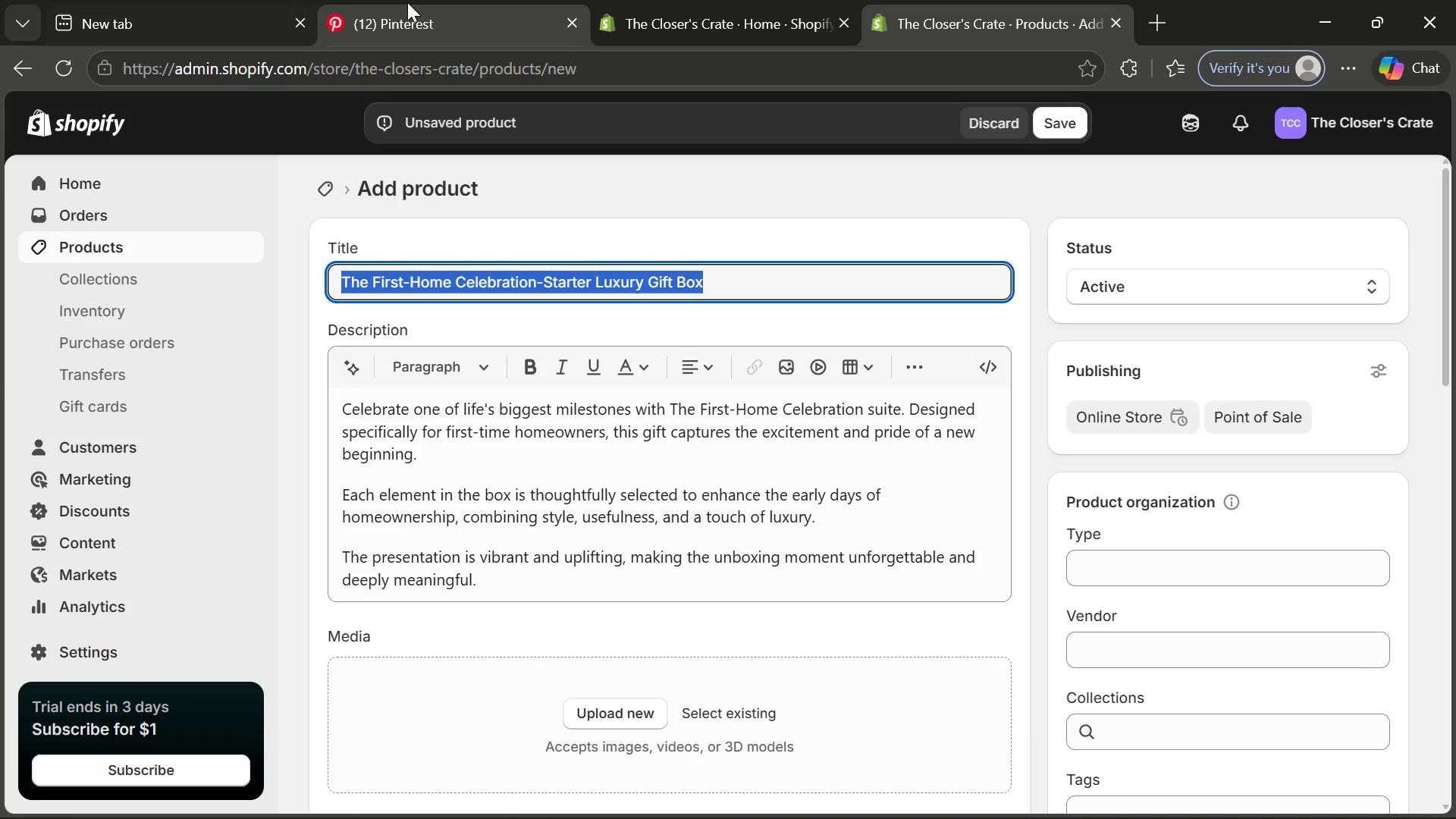 
left_click([409, 2])
 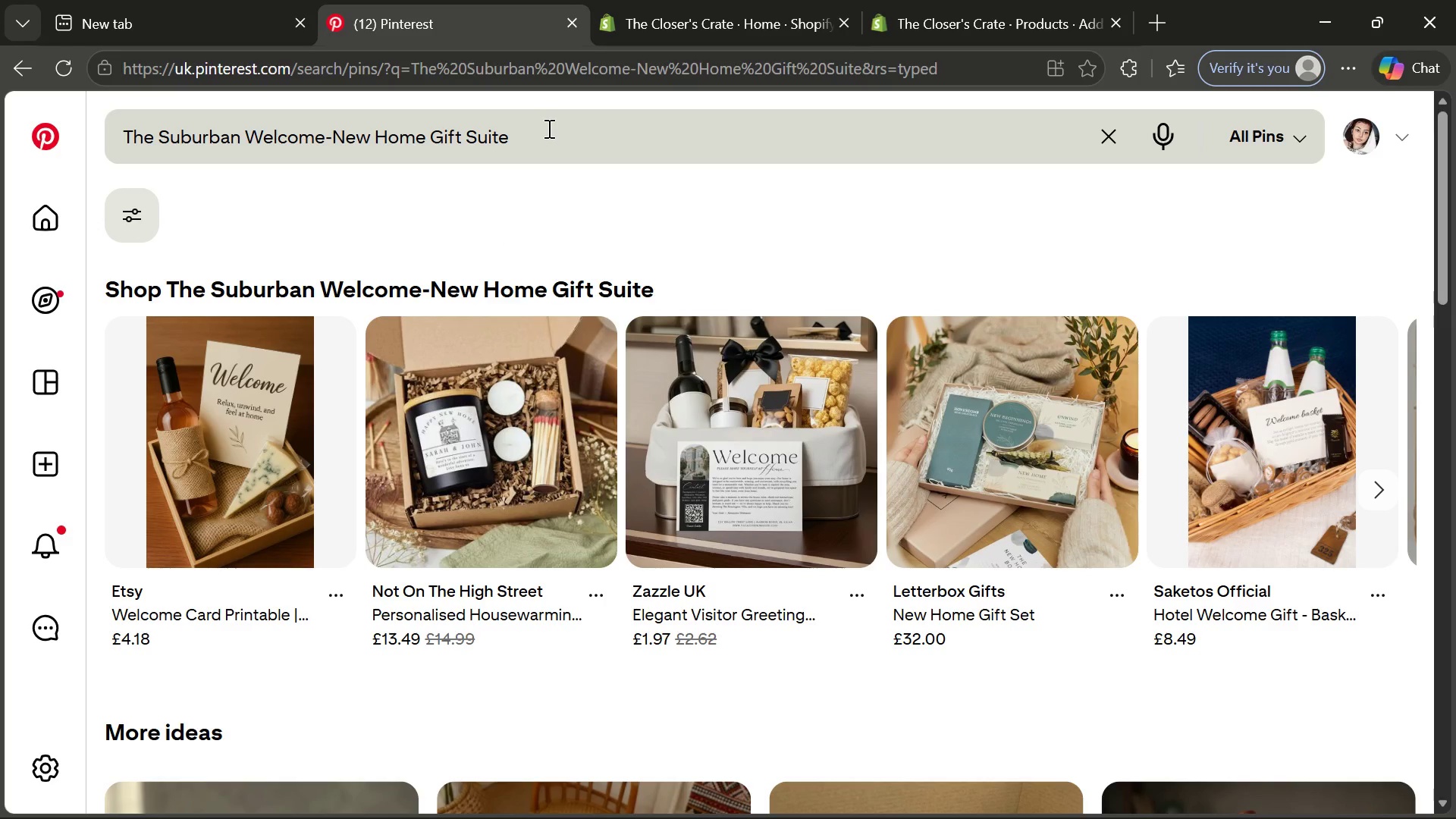 
left_click_drag(start_coordinate=[548, 128], to_coordinate=[108, 83])
 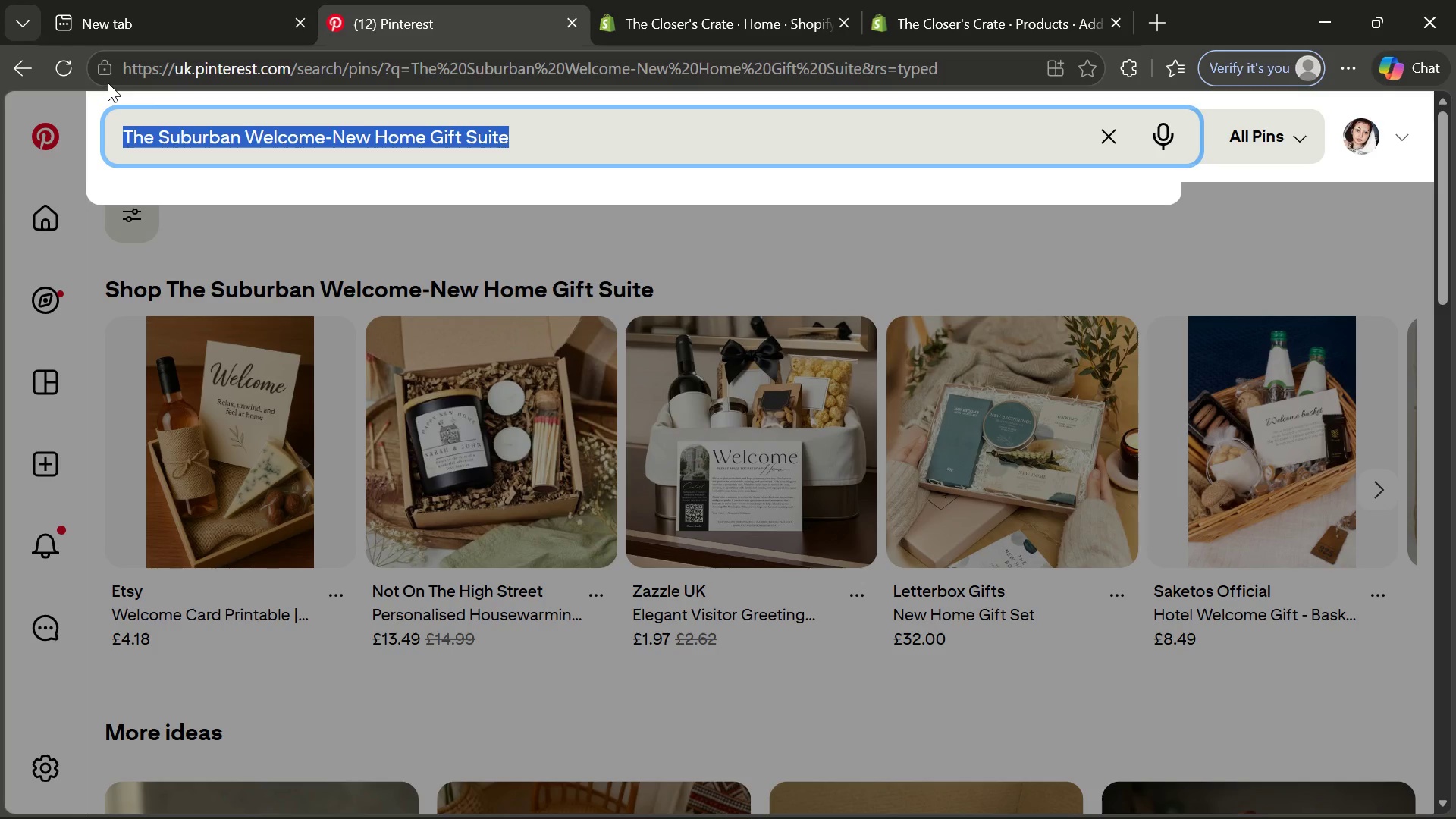 
key(Control+V)
 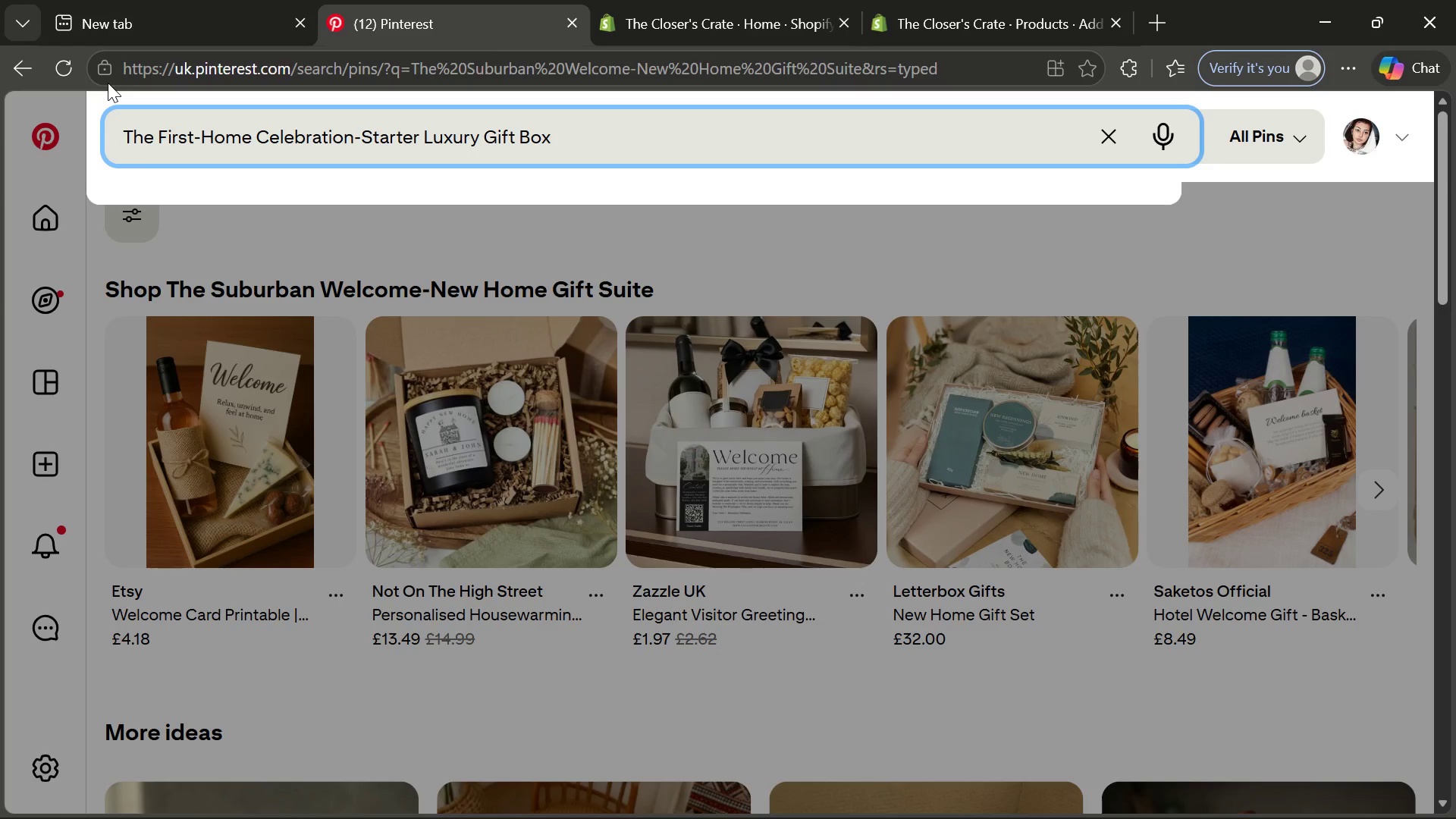 
key(Enter)
 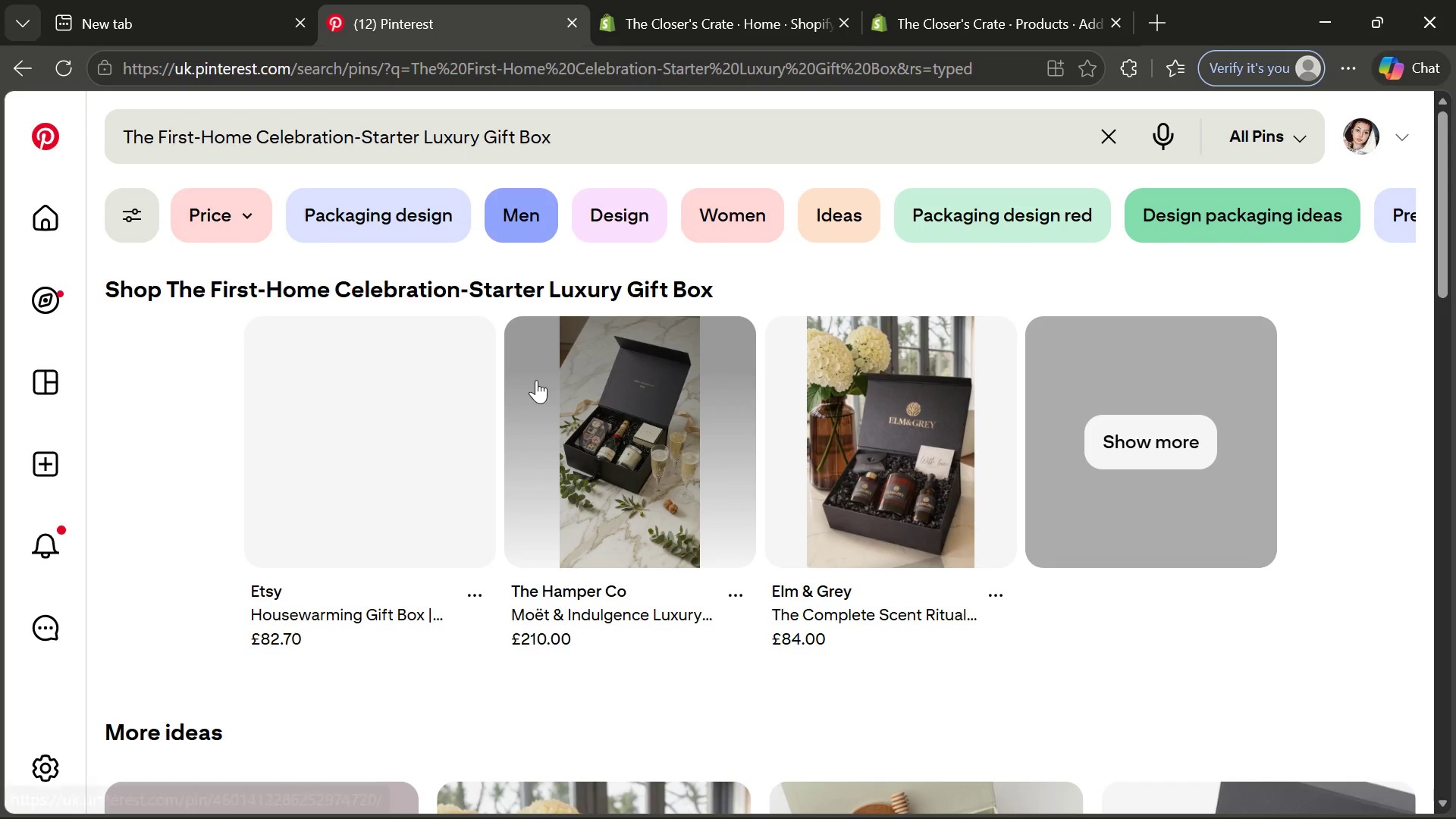 
wait(9.08)
 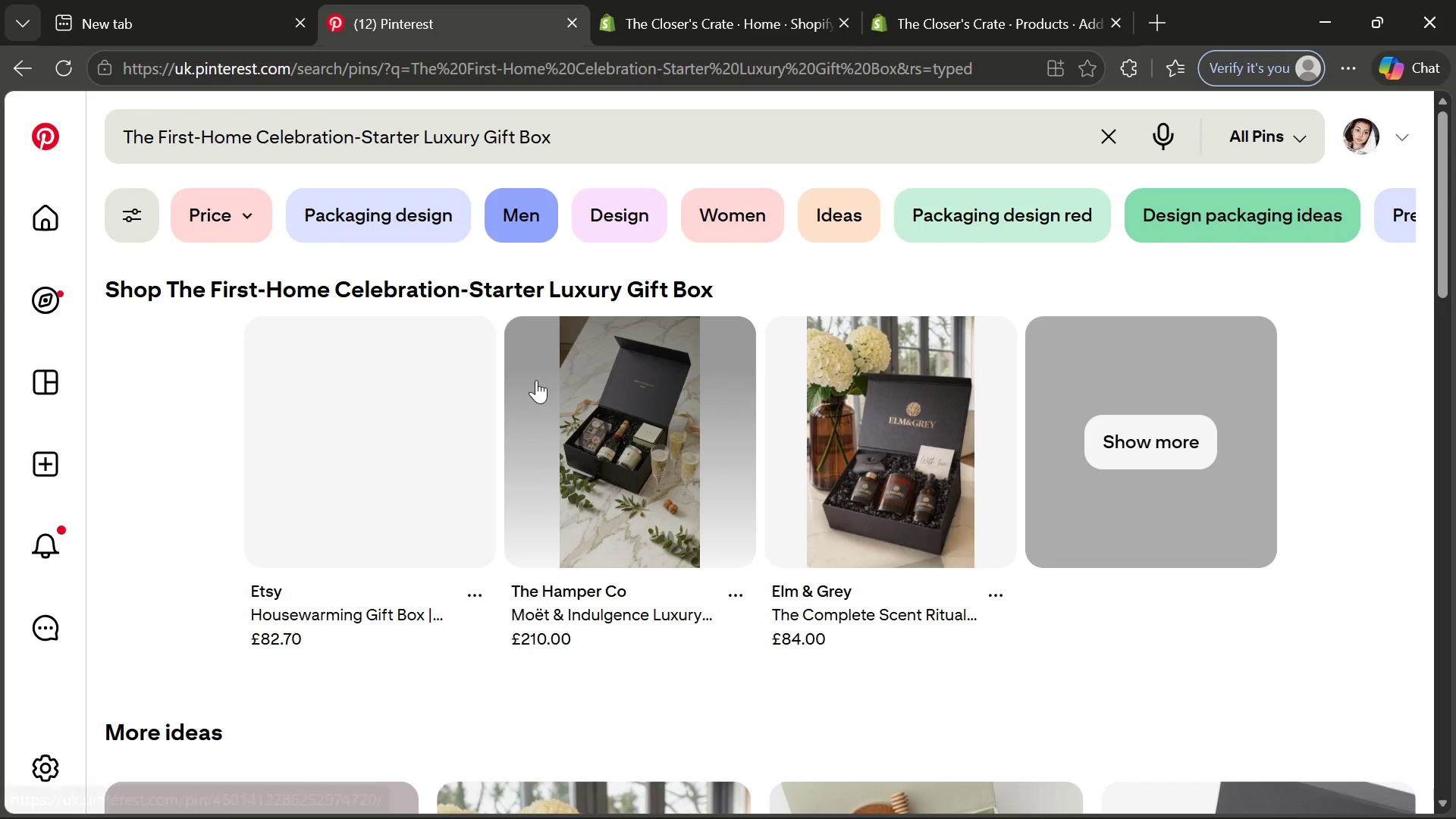 
left_click([308, 381])
 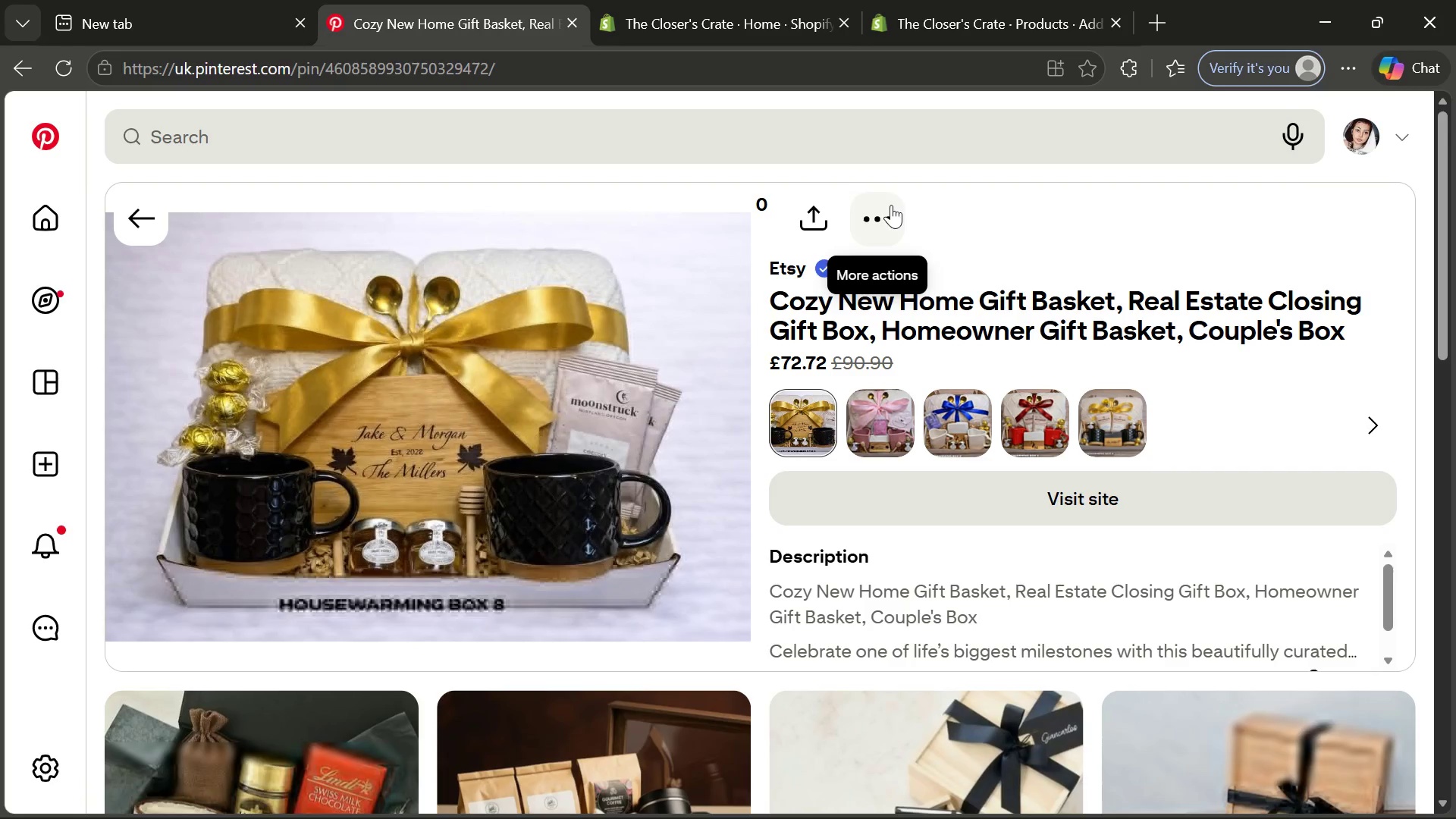 
wait(15.14)
 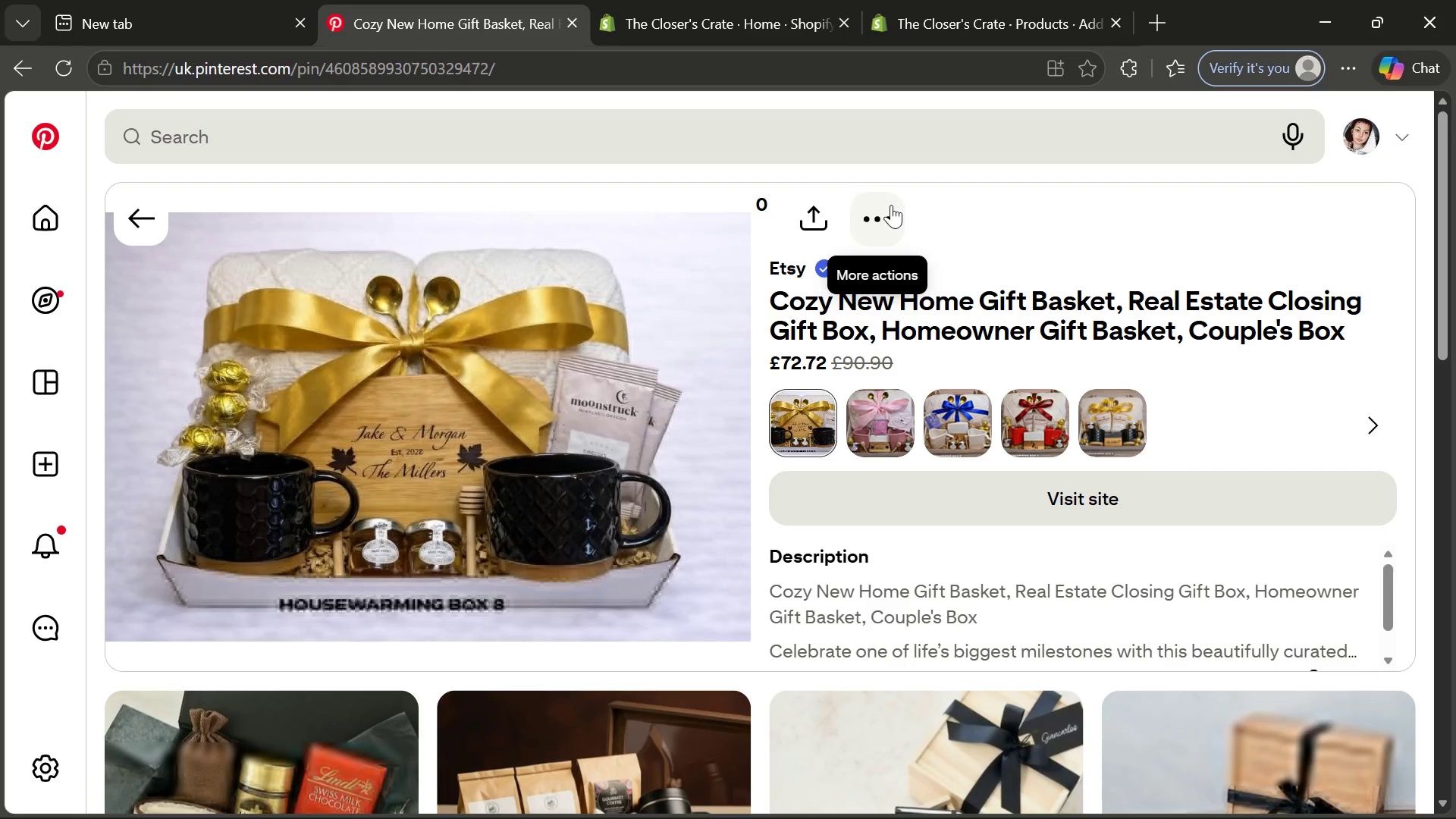 
left_click([649, 516])
 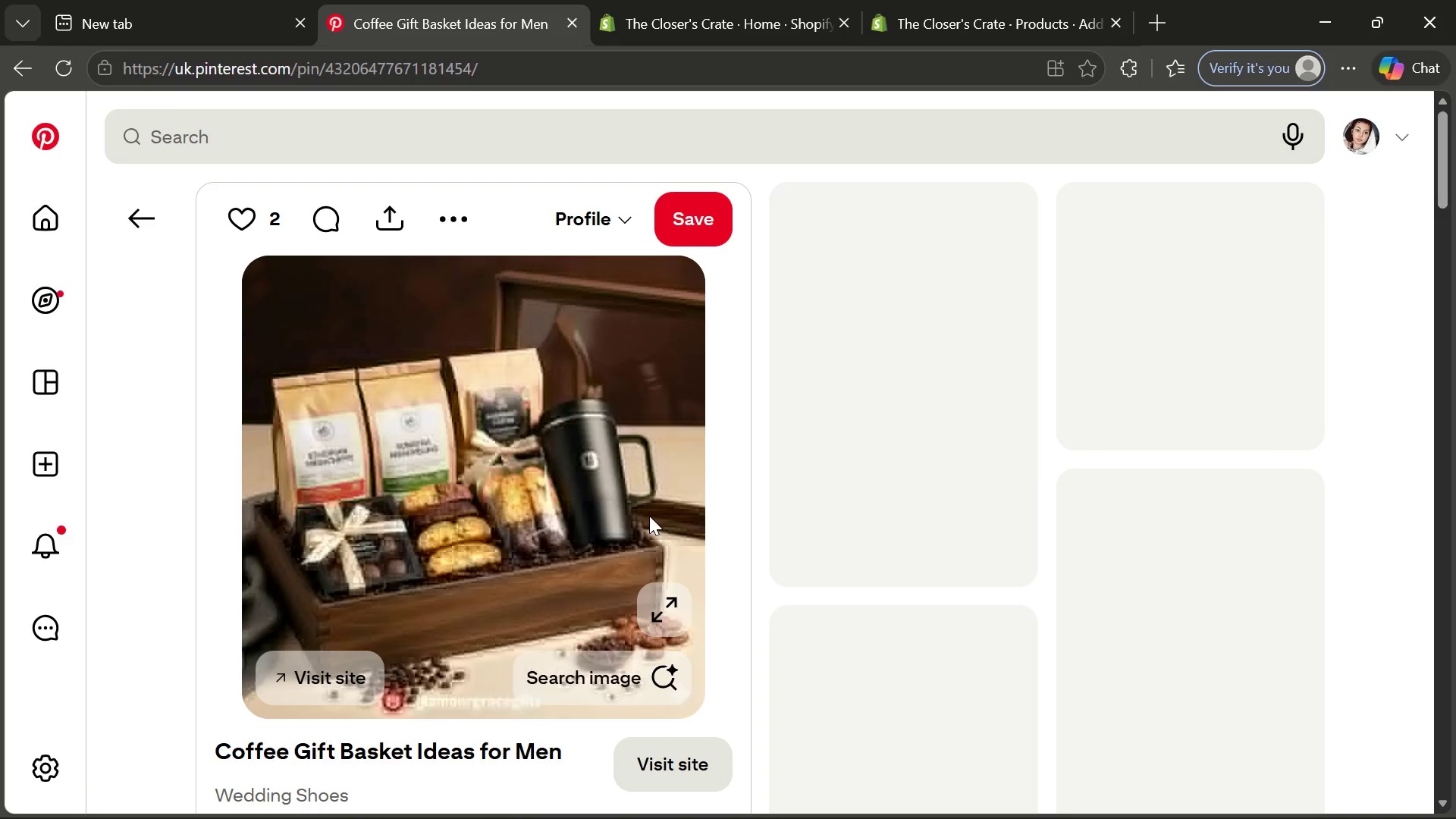 
wait(7.02)
 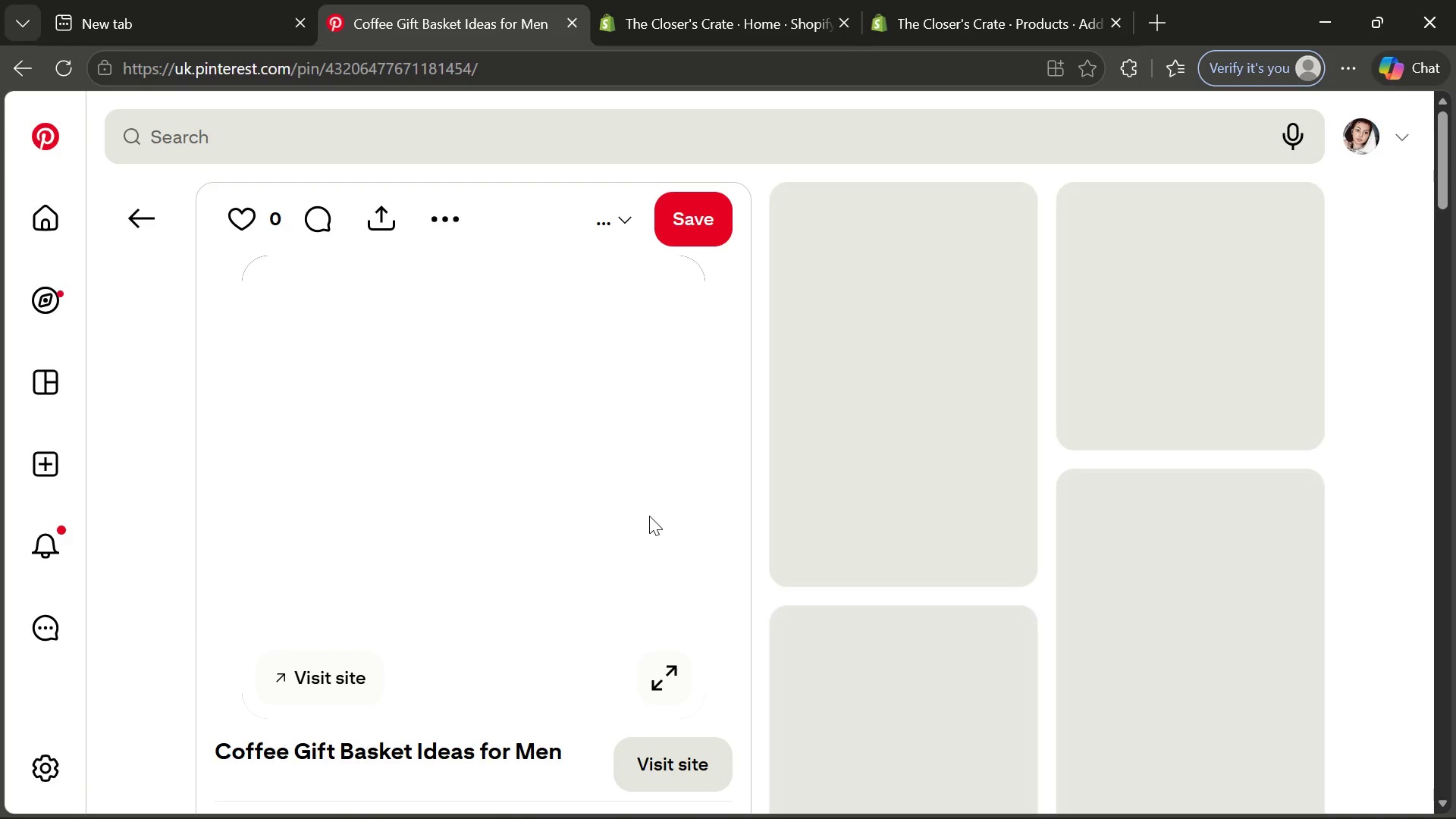 
left_click([461, 223])
 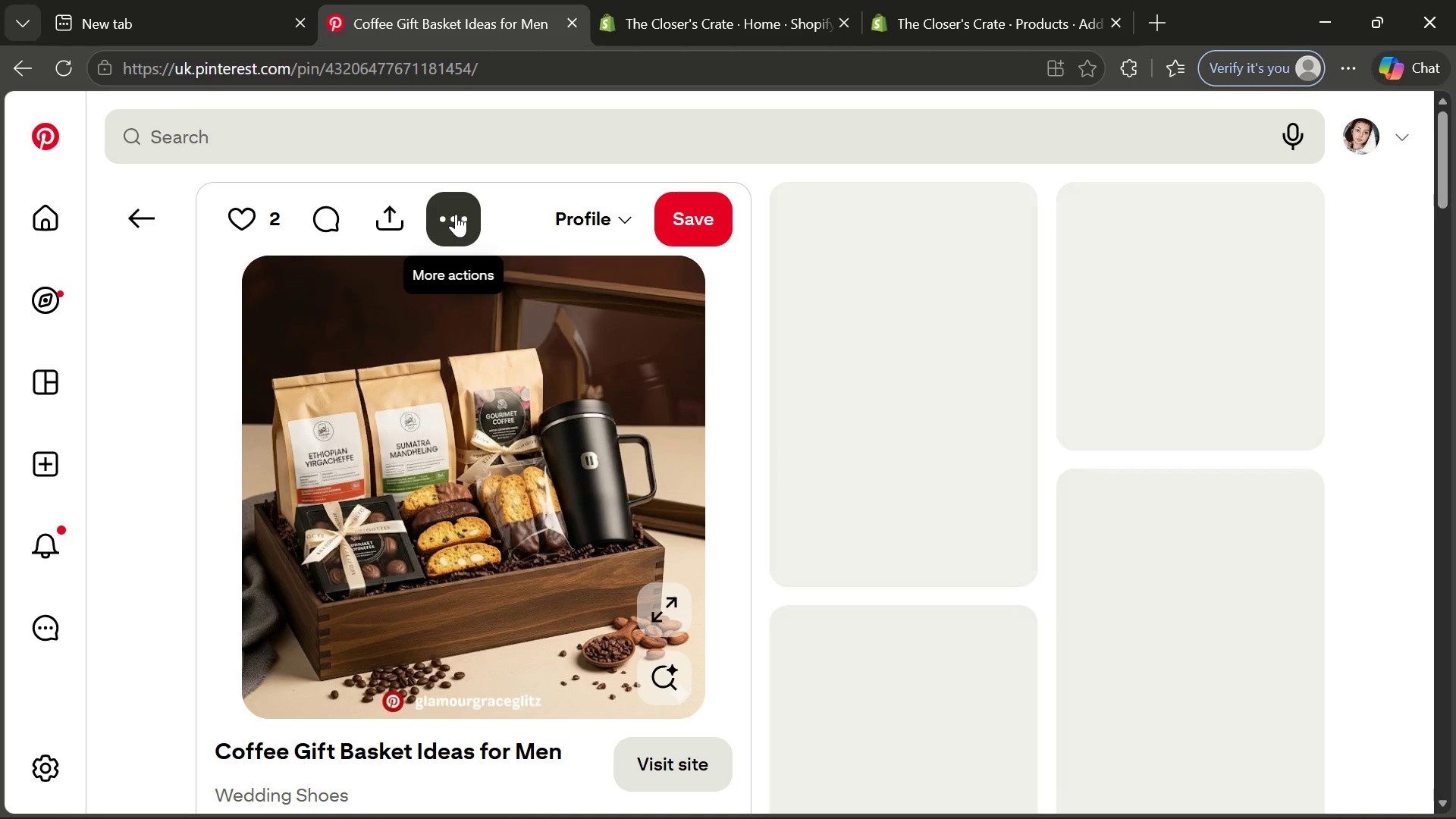 
wait(5.11)
 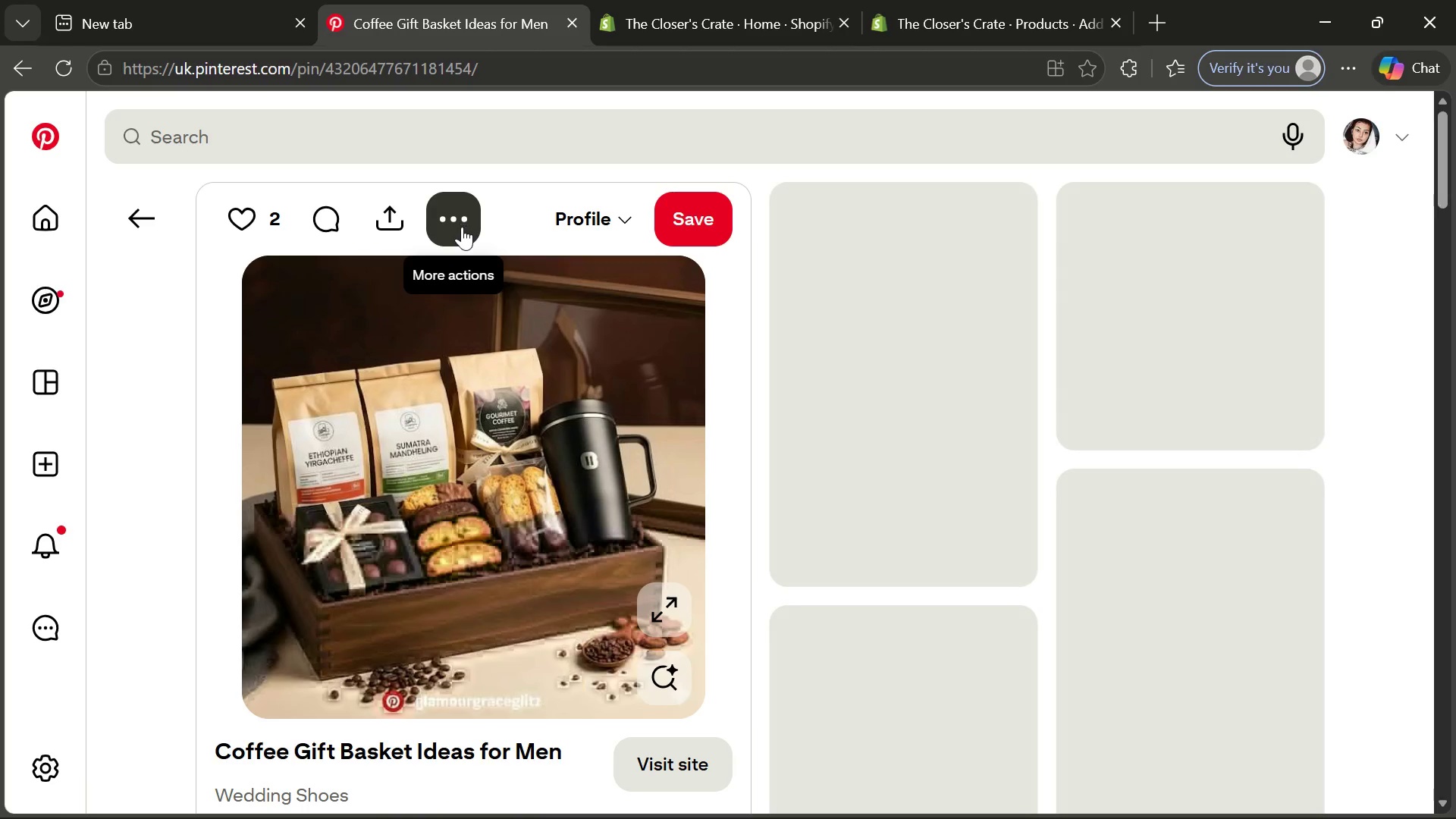 
left_click([456, 214])
 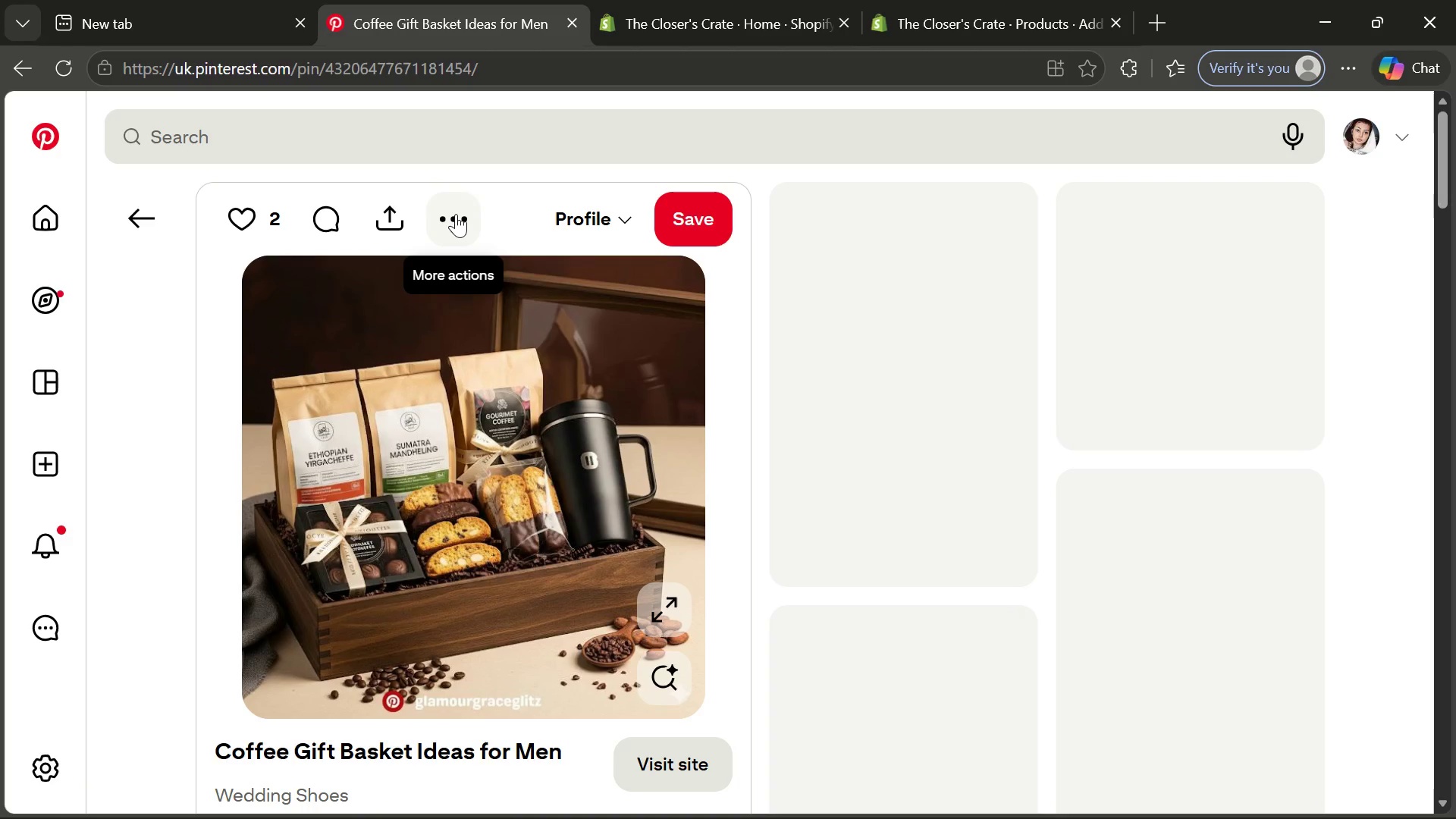 
left_click([456, 214])
 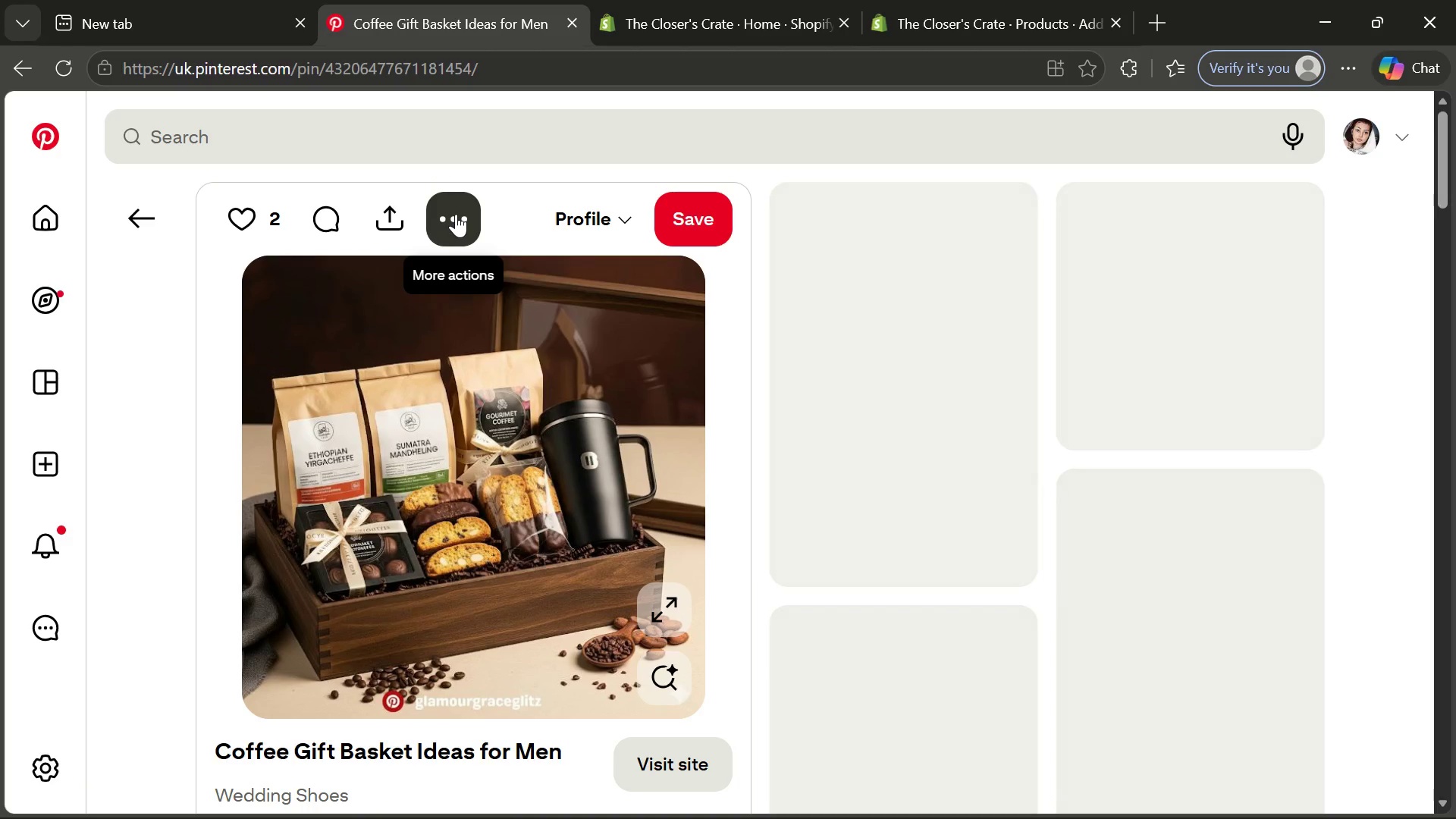 
left_click([456, 214])
 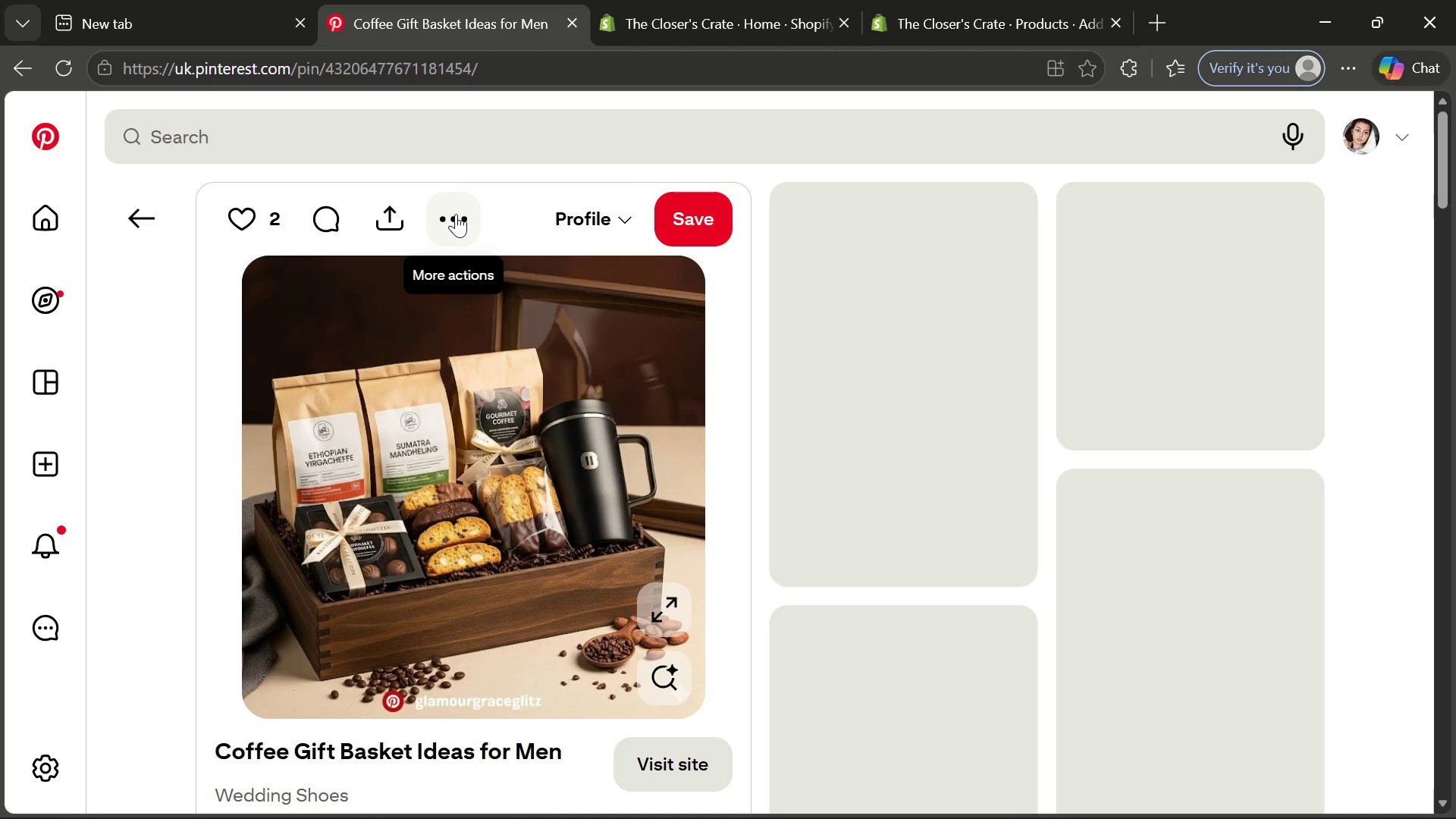 
left_click([456, 214])
 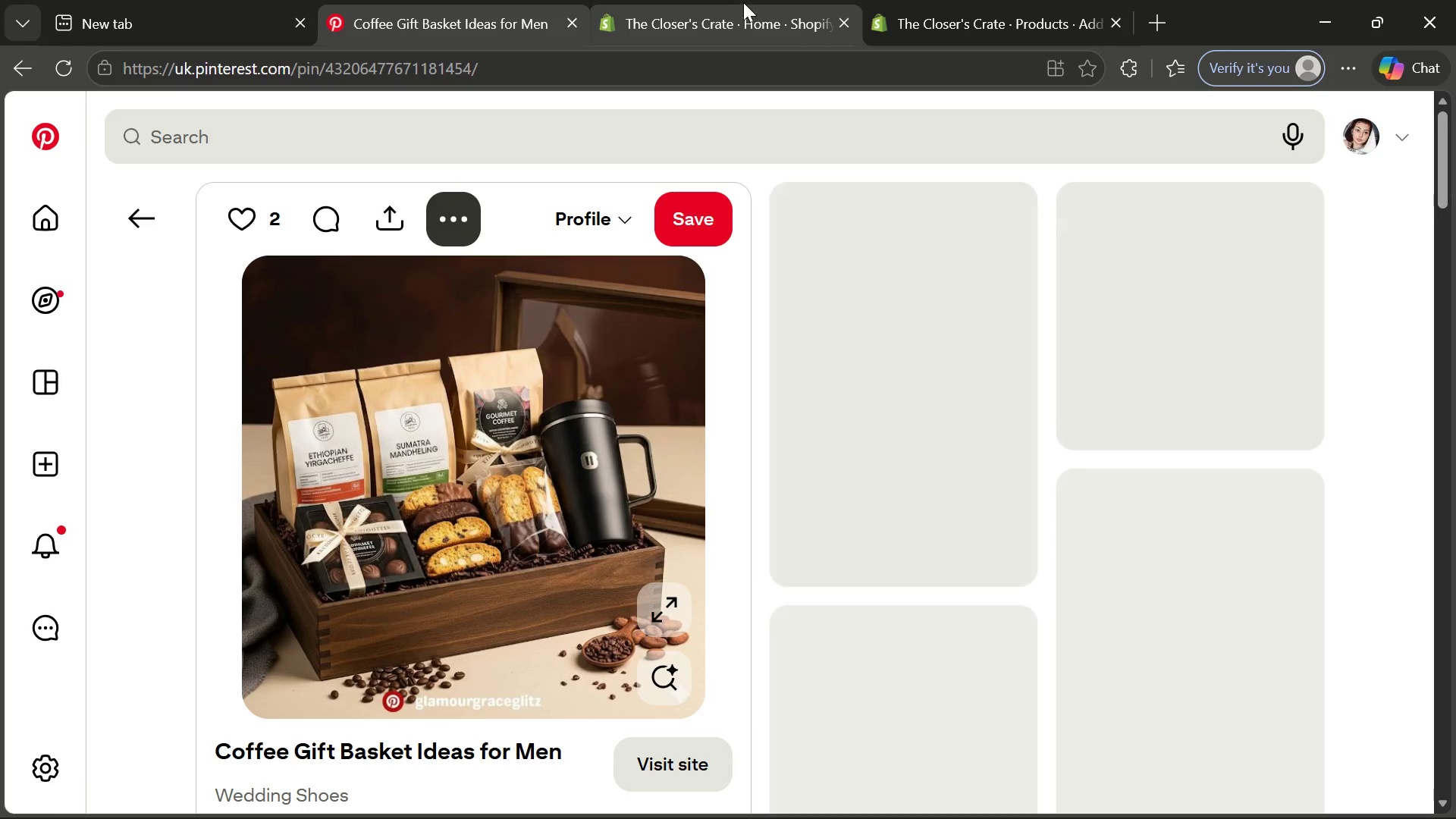 
left_click([739, 2])
 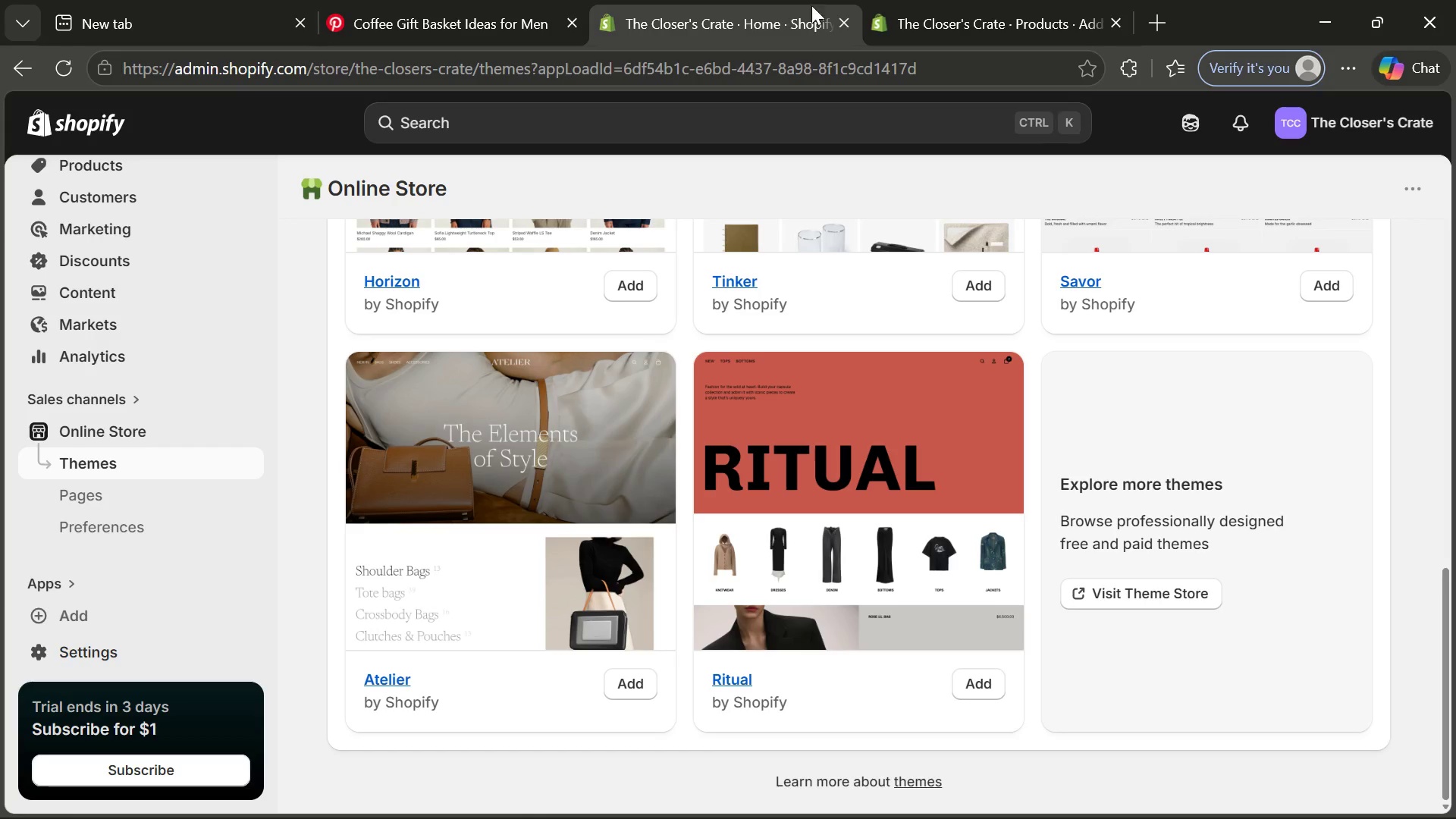 
left_click([1000, 0])
 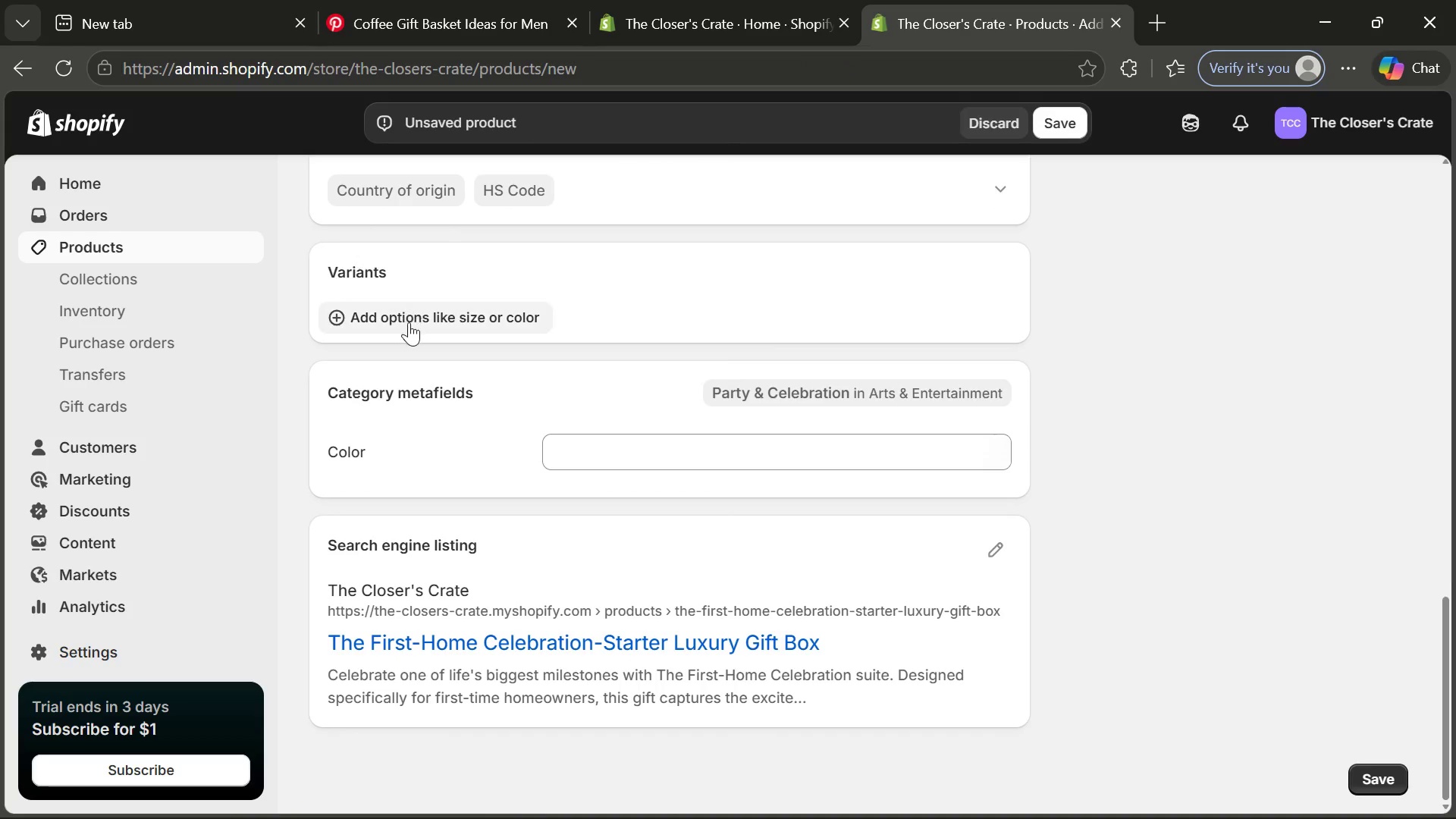 
wait(5.83)
 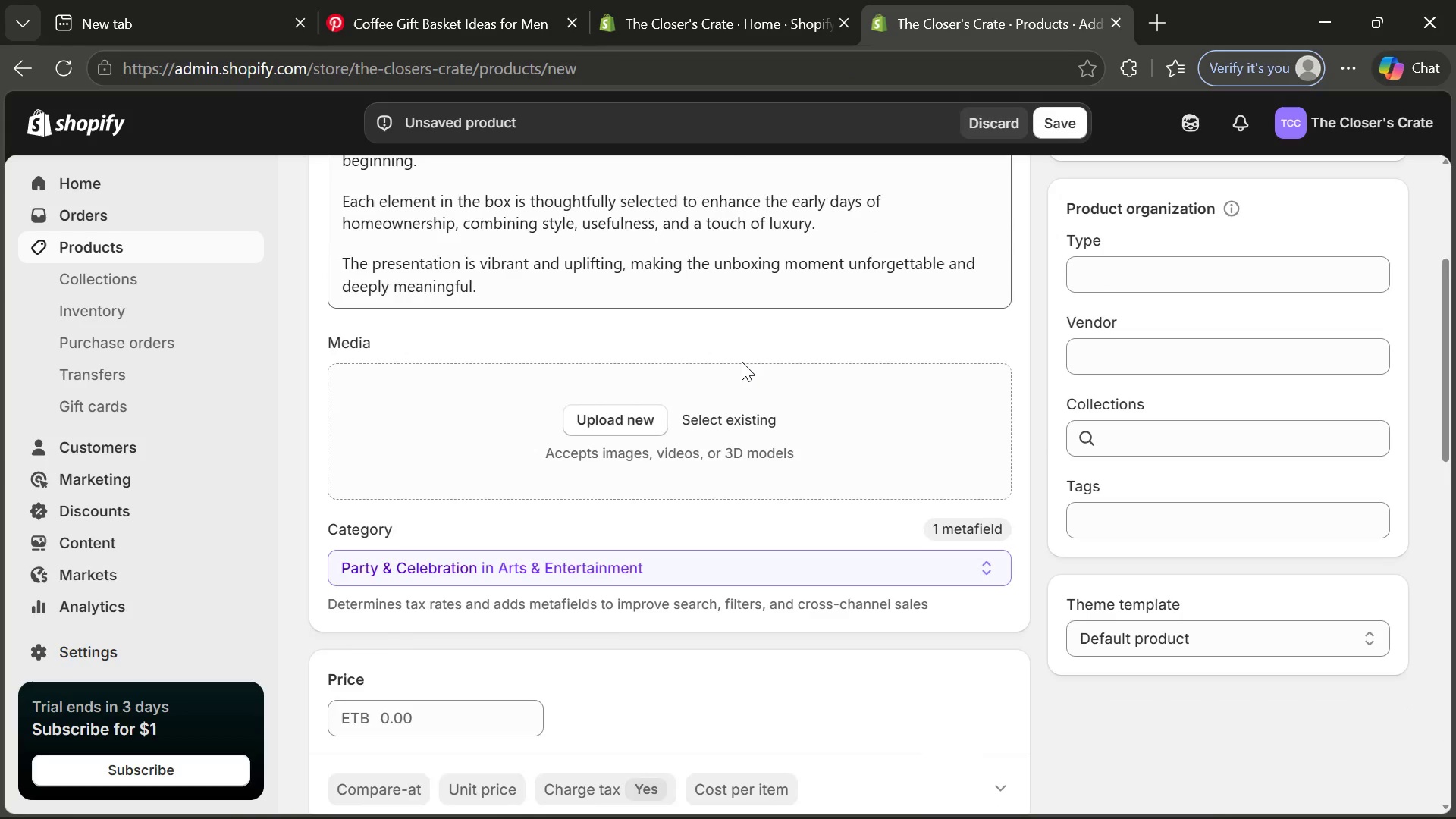 
left_click([409, 324])
 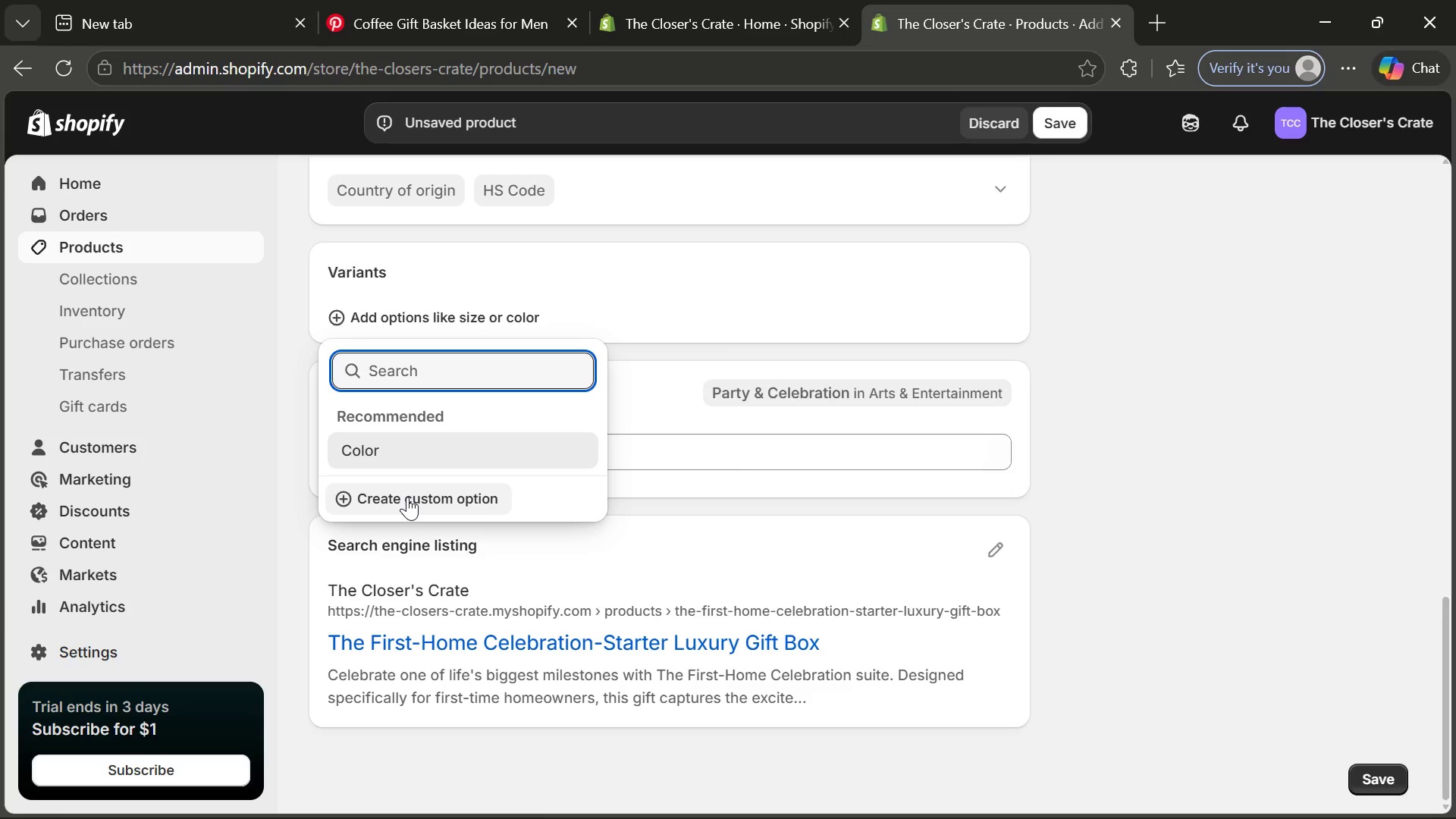 
left_click([407, 497])
 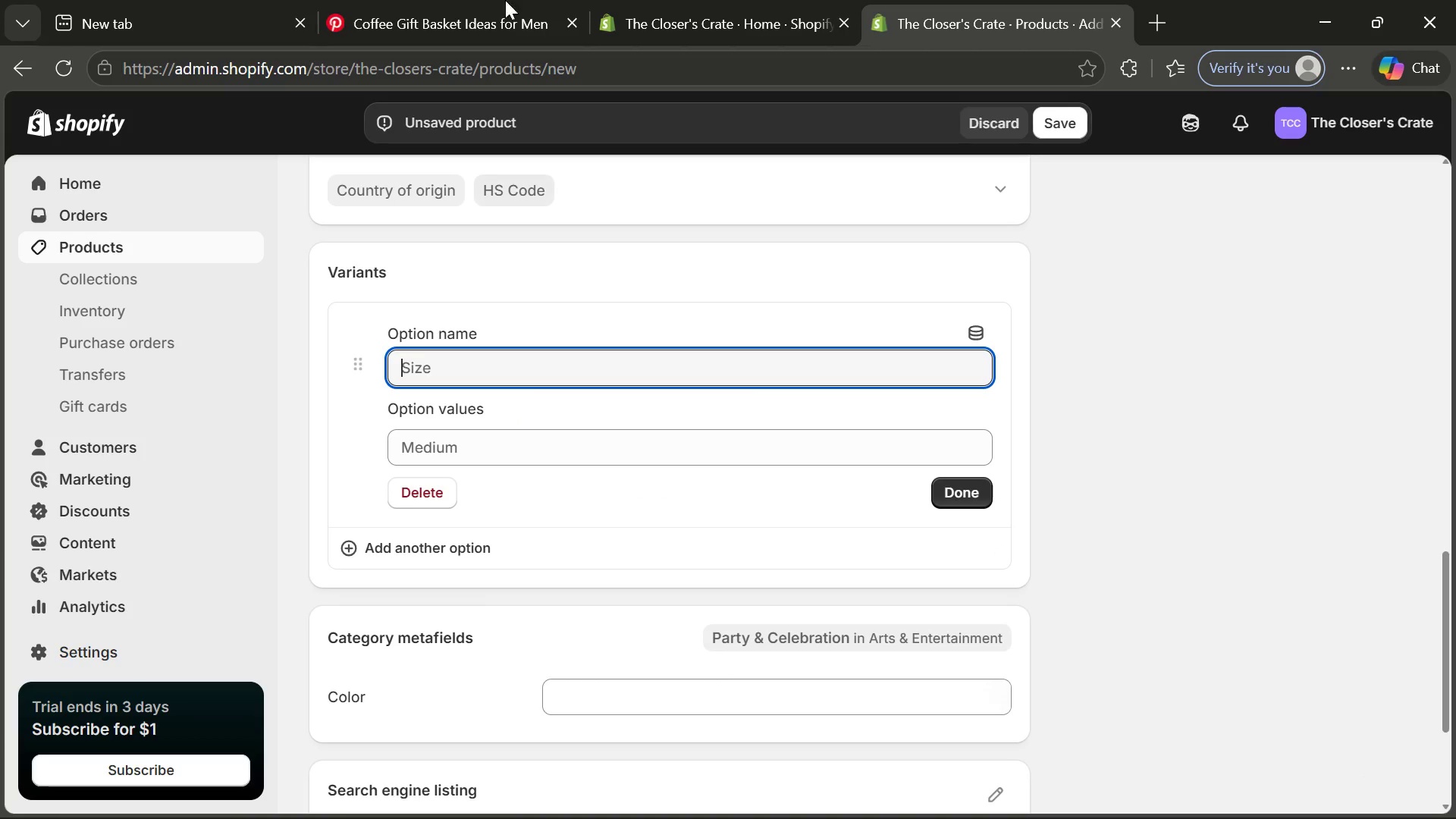 
left_click([487, 0])
 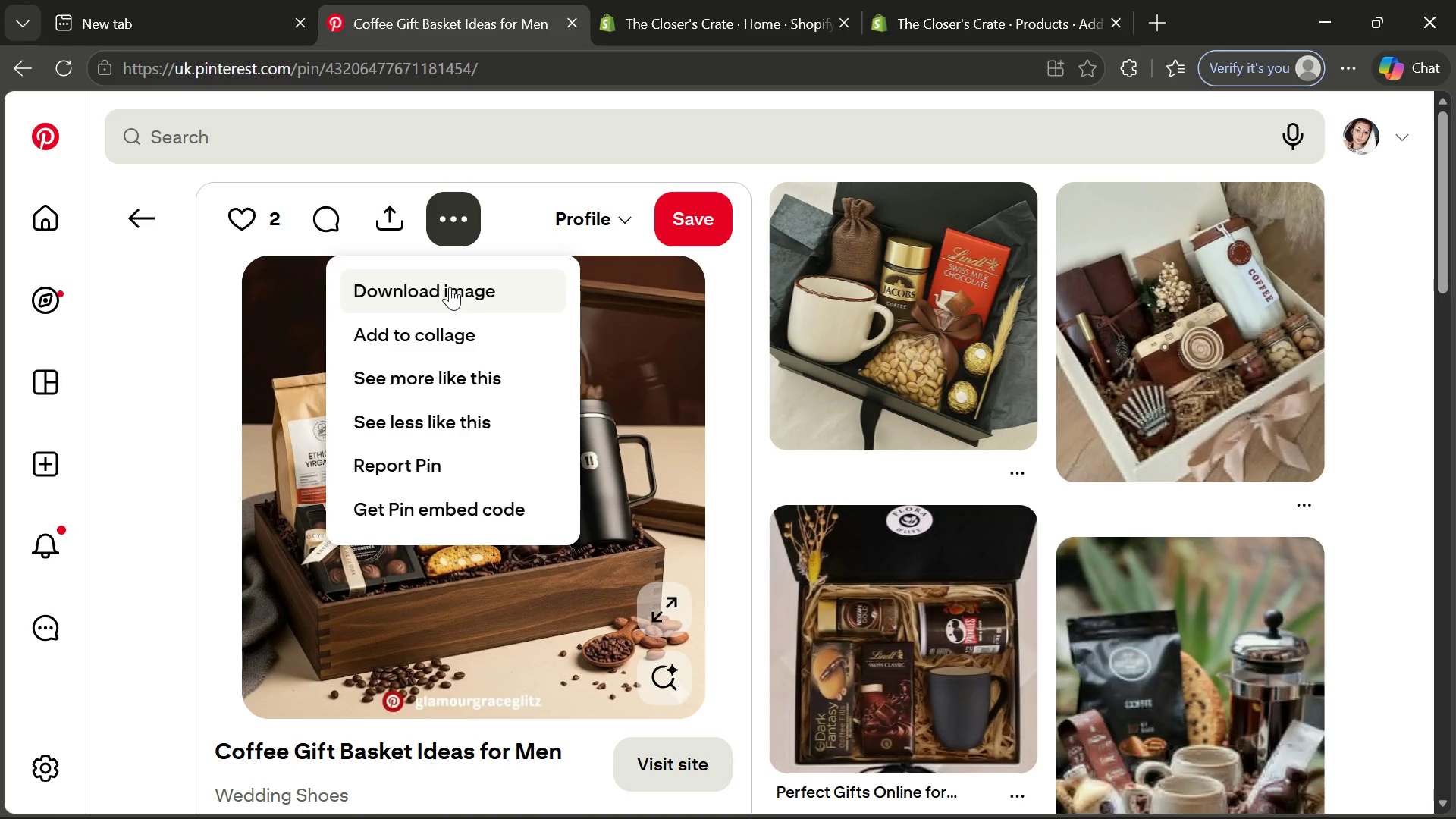 
left_click([449, 288])
 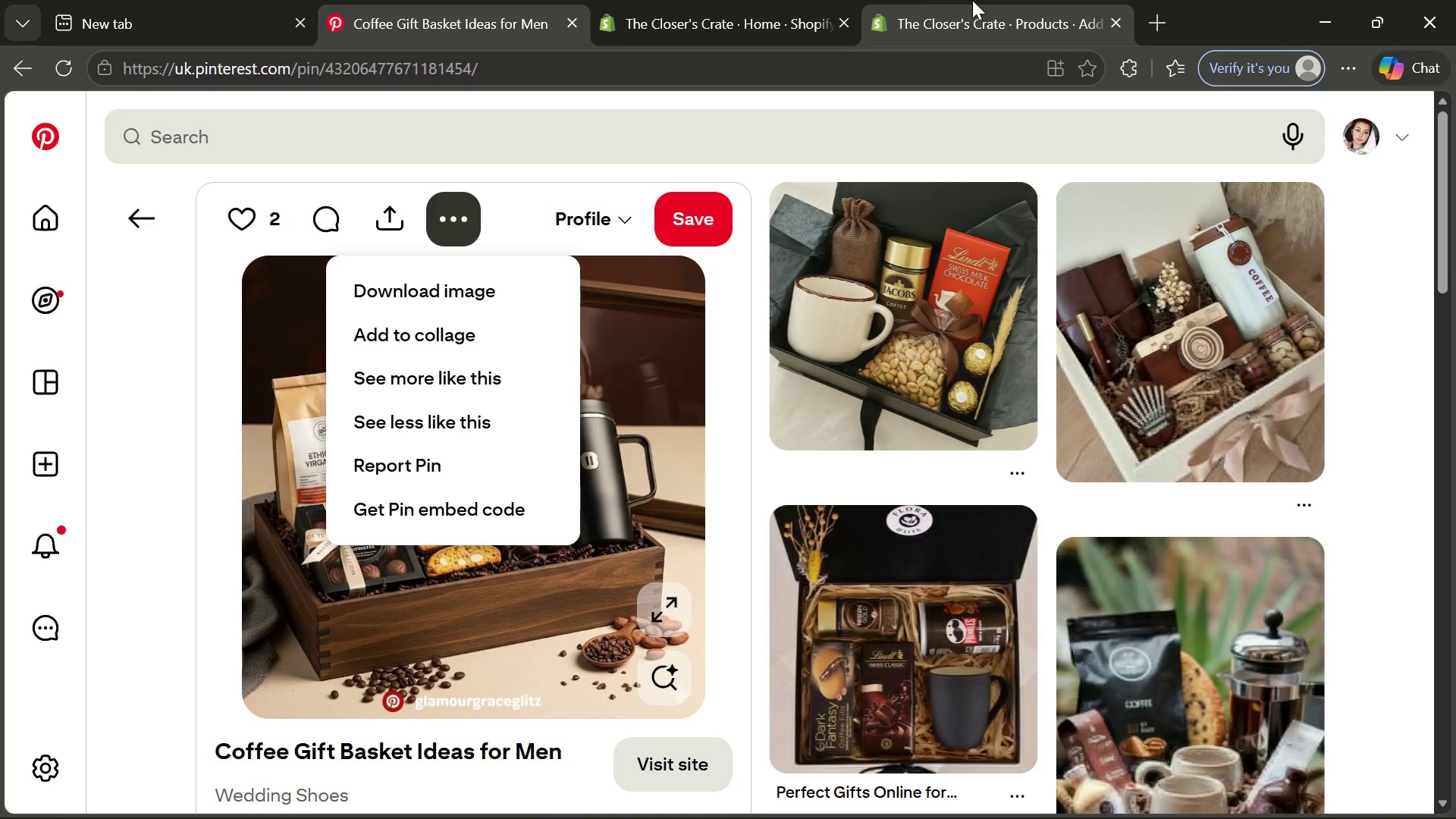 
left_click([972, 0])
 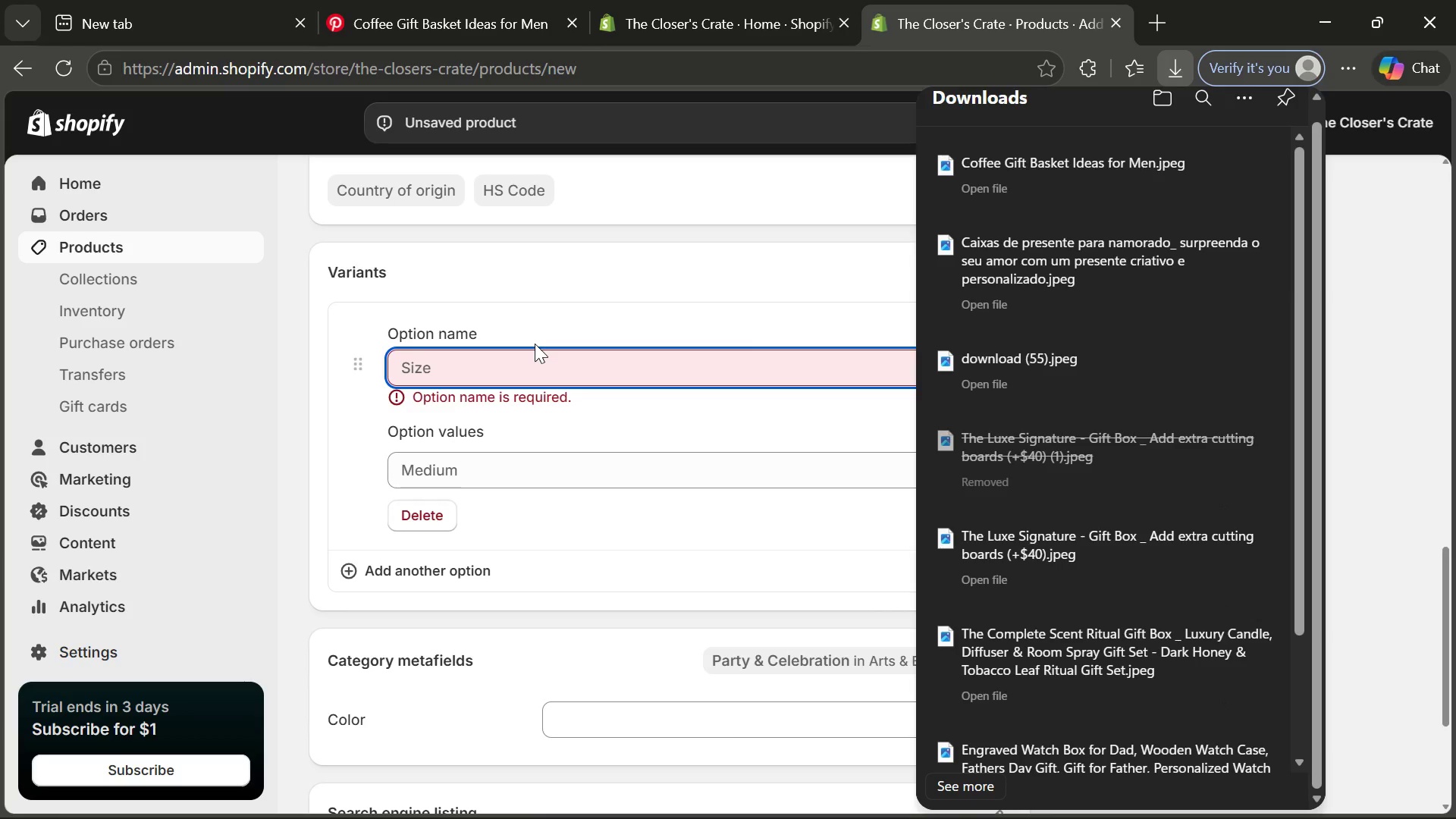 
wait(5.36)
 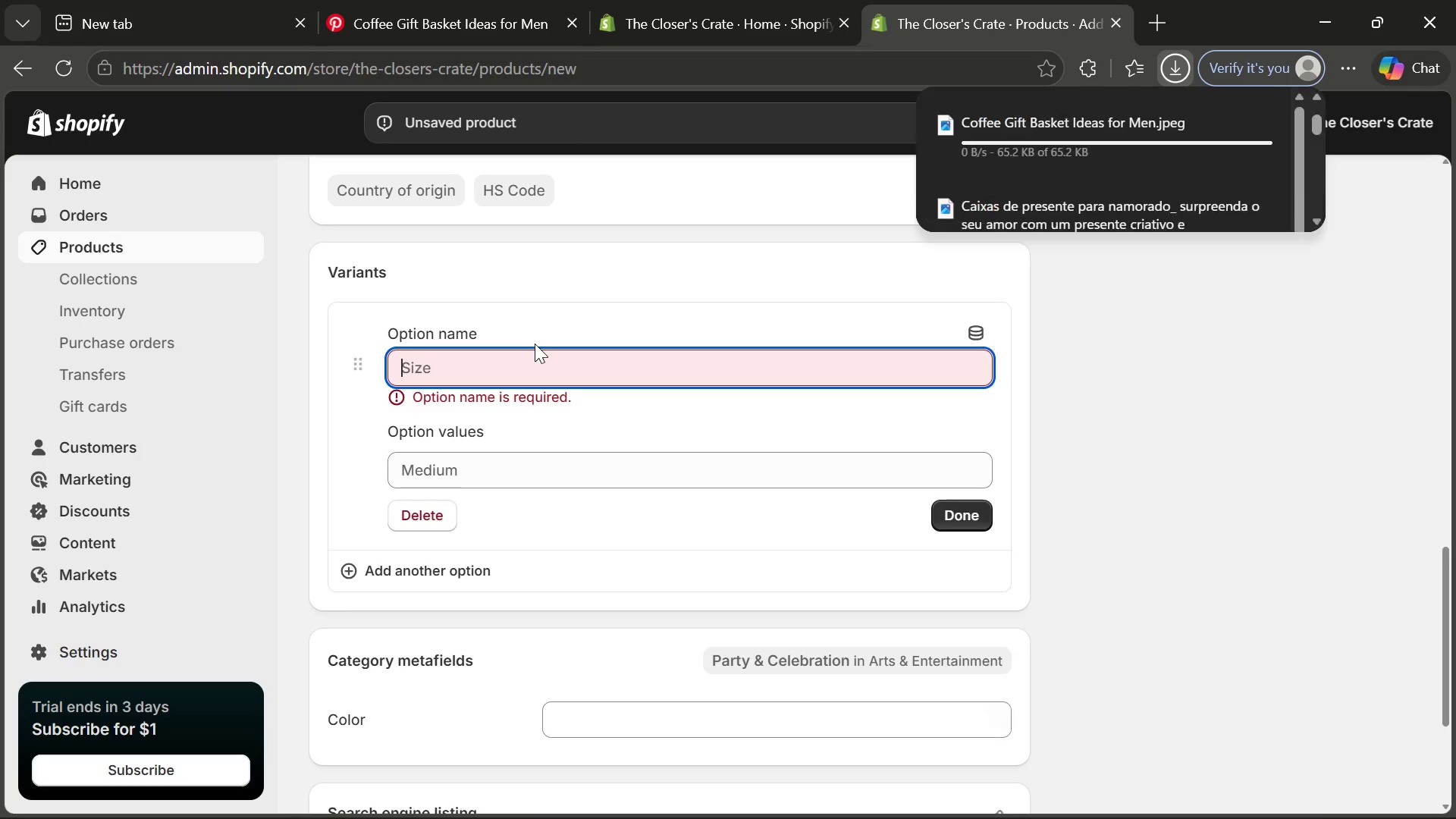 
mouse_move([696, 410])
 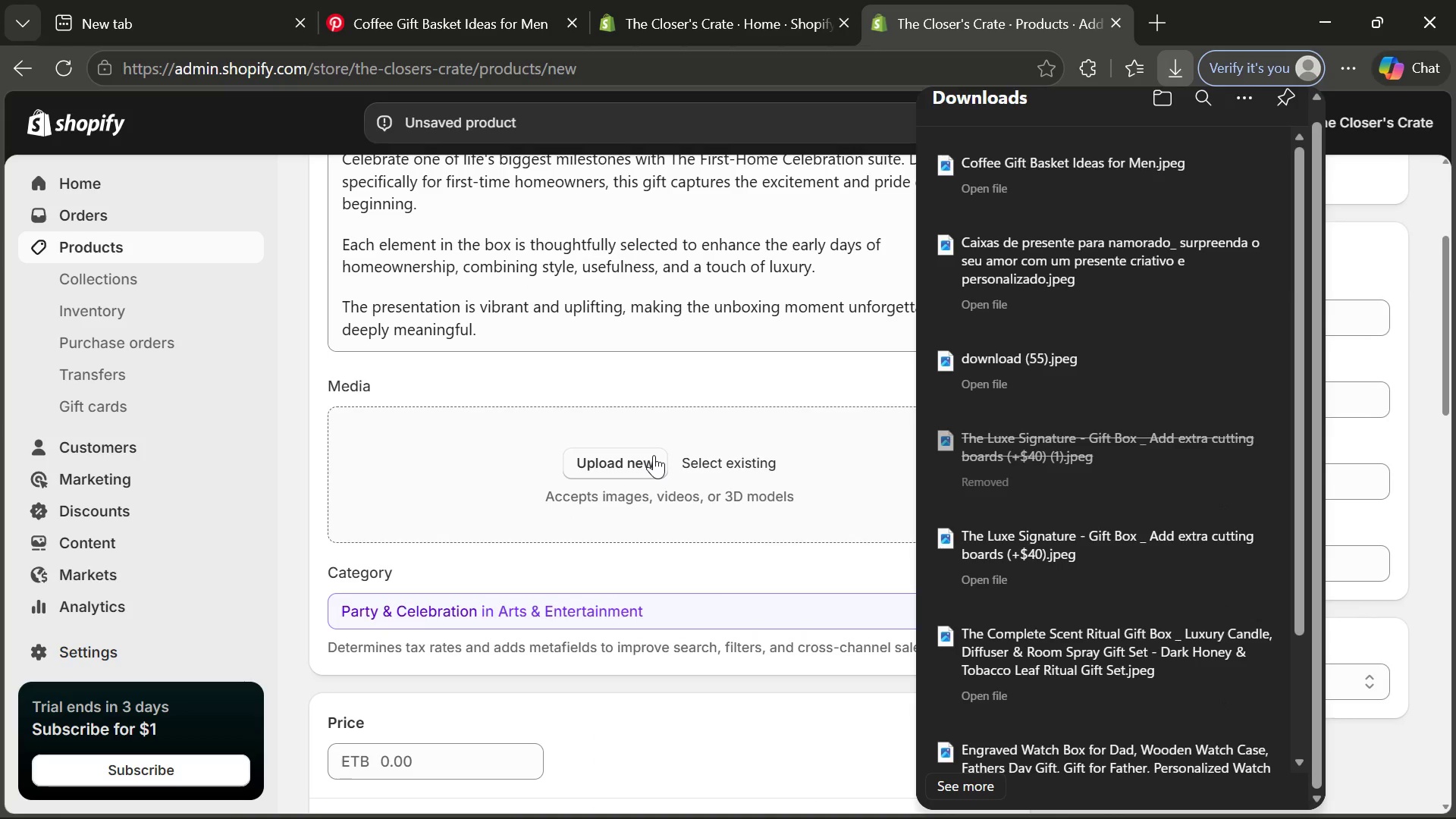 
left_click([654, 455])
 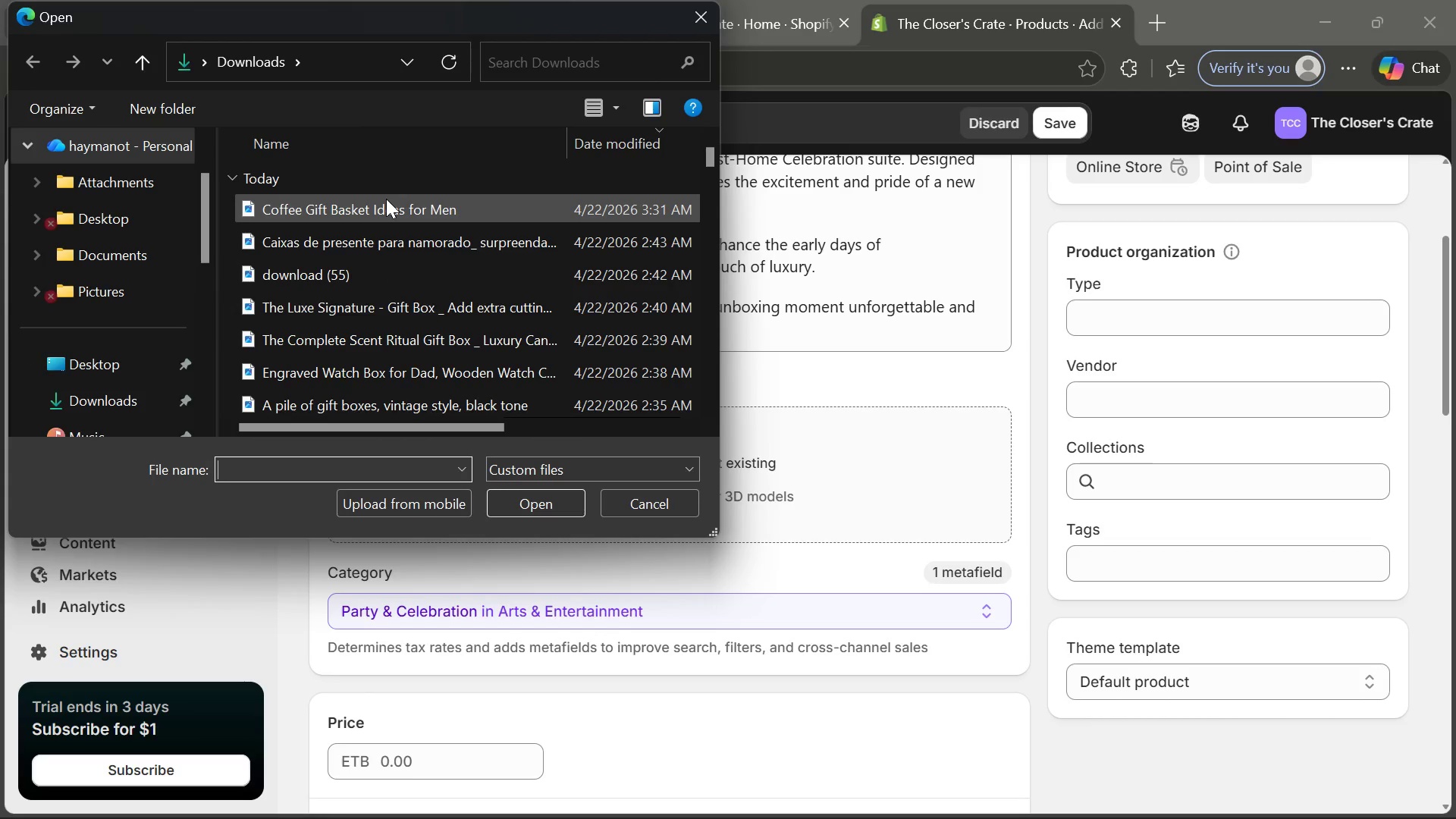 
double_click([387, 203])
 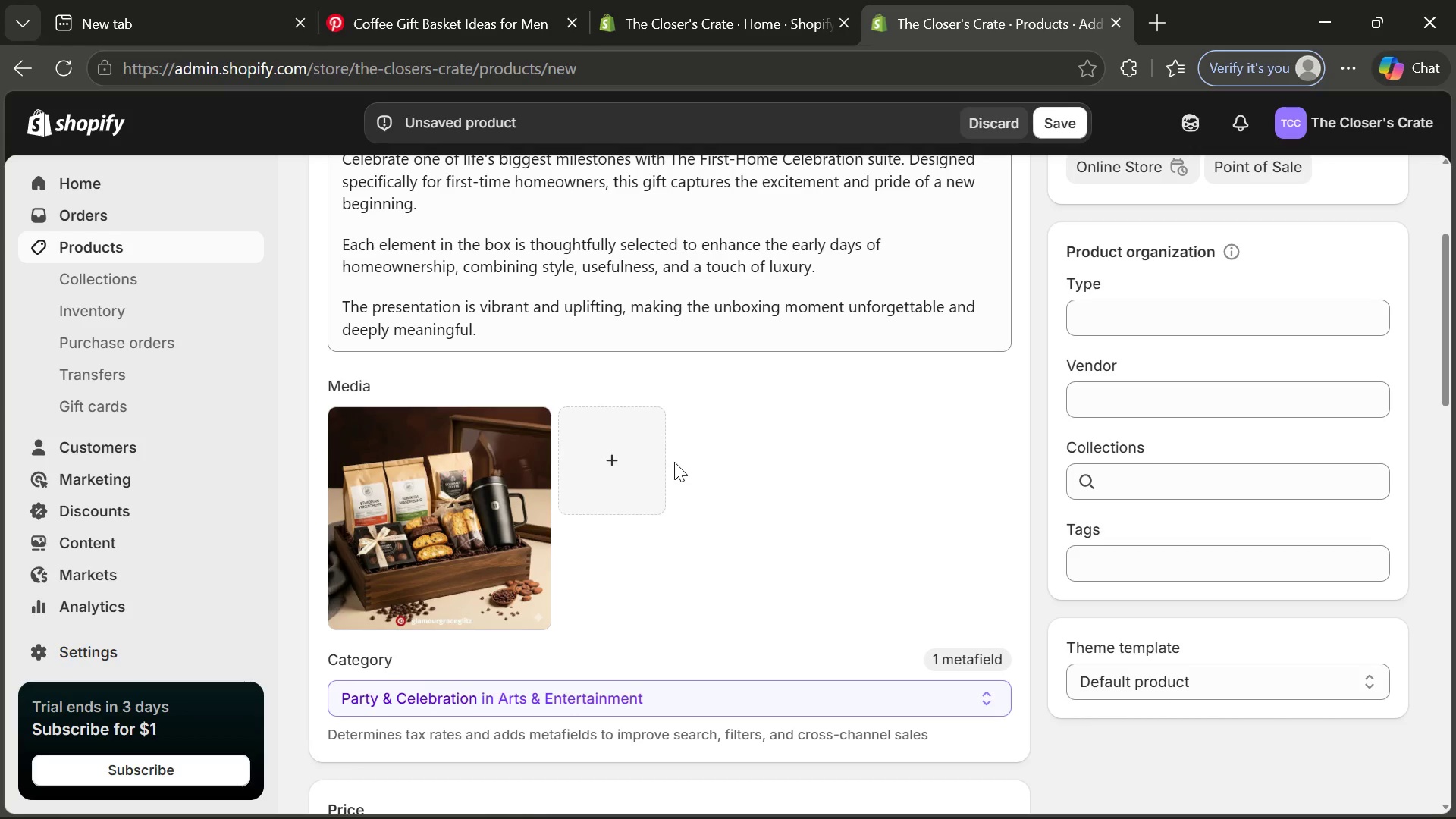 
wait(15.56)
 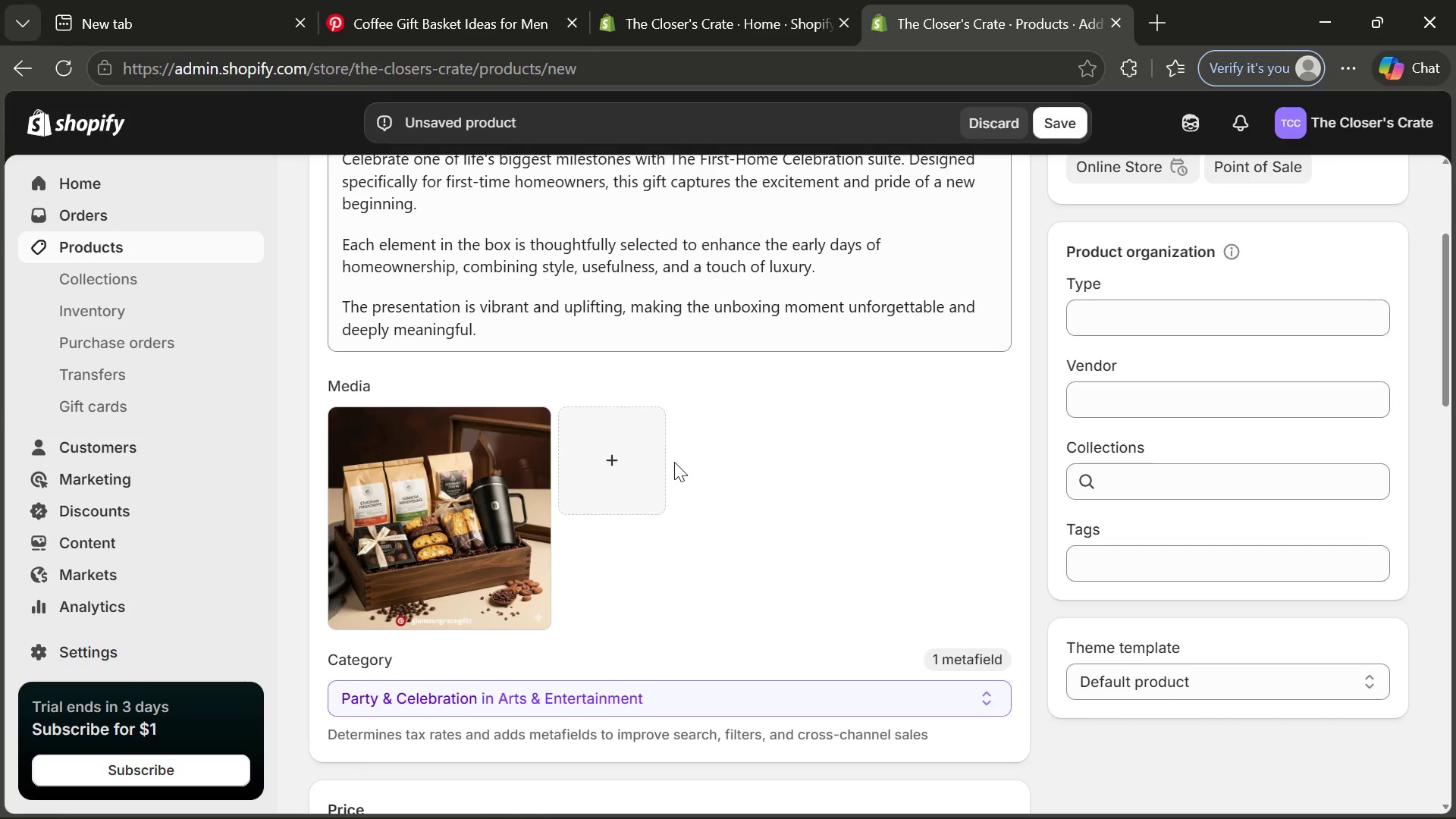 
left_click([441, 513])
 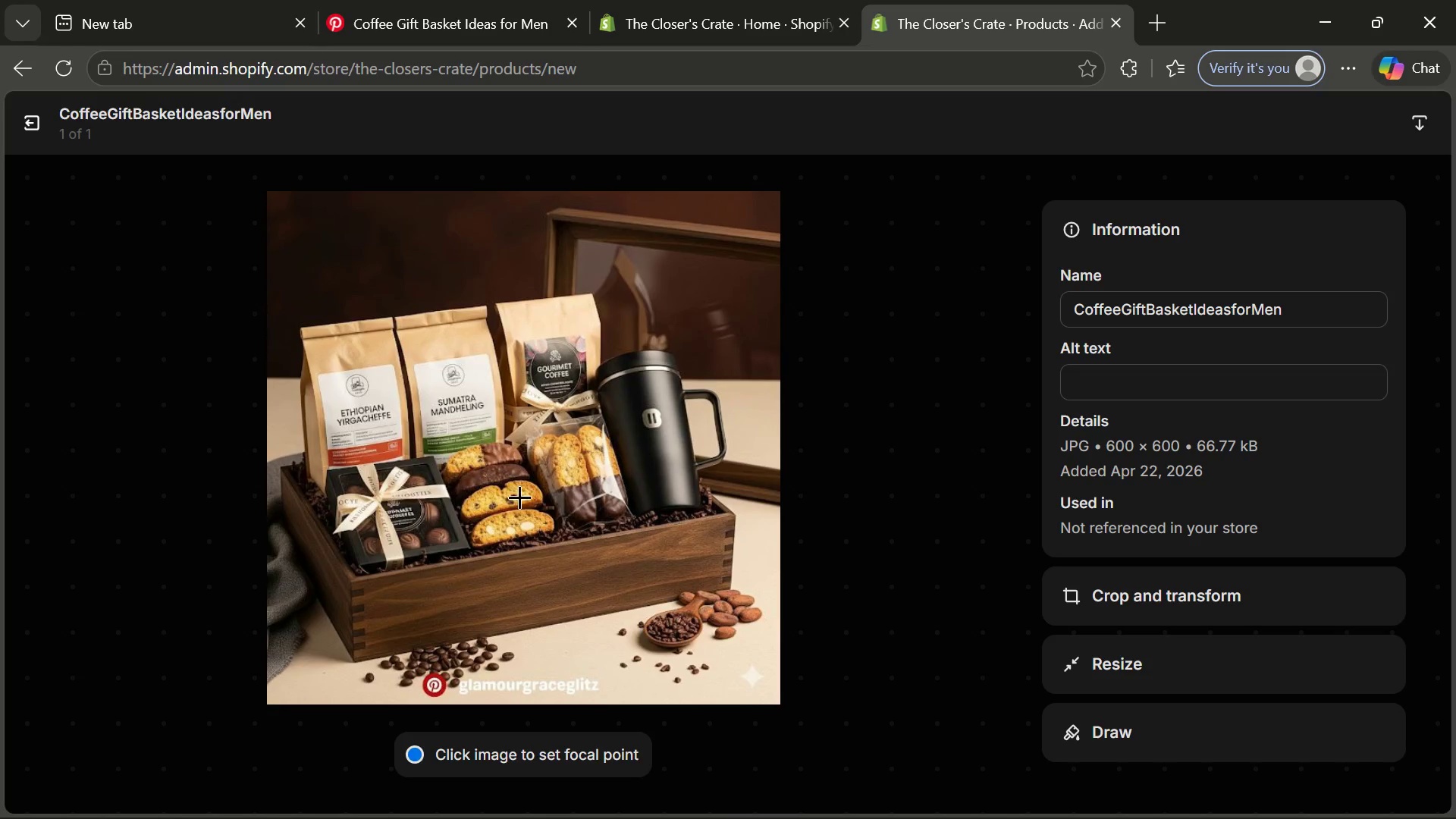 
left_click([1133, 391])
 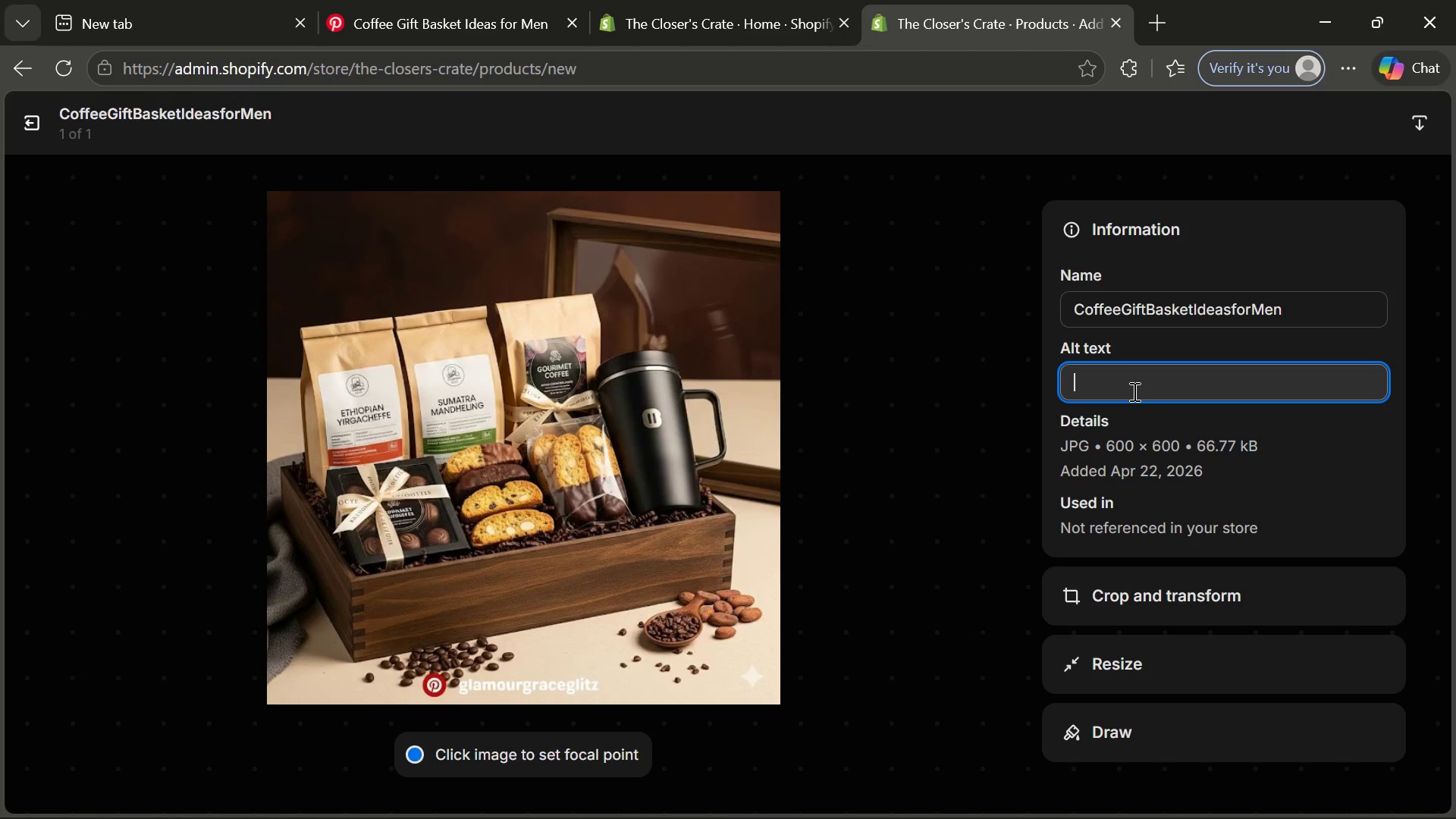 
type(First home gift )
 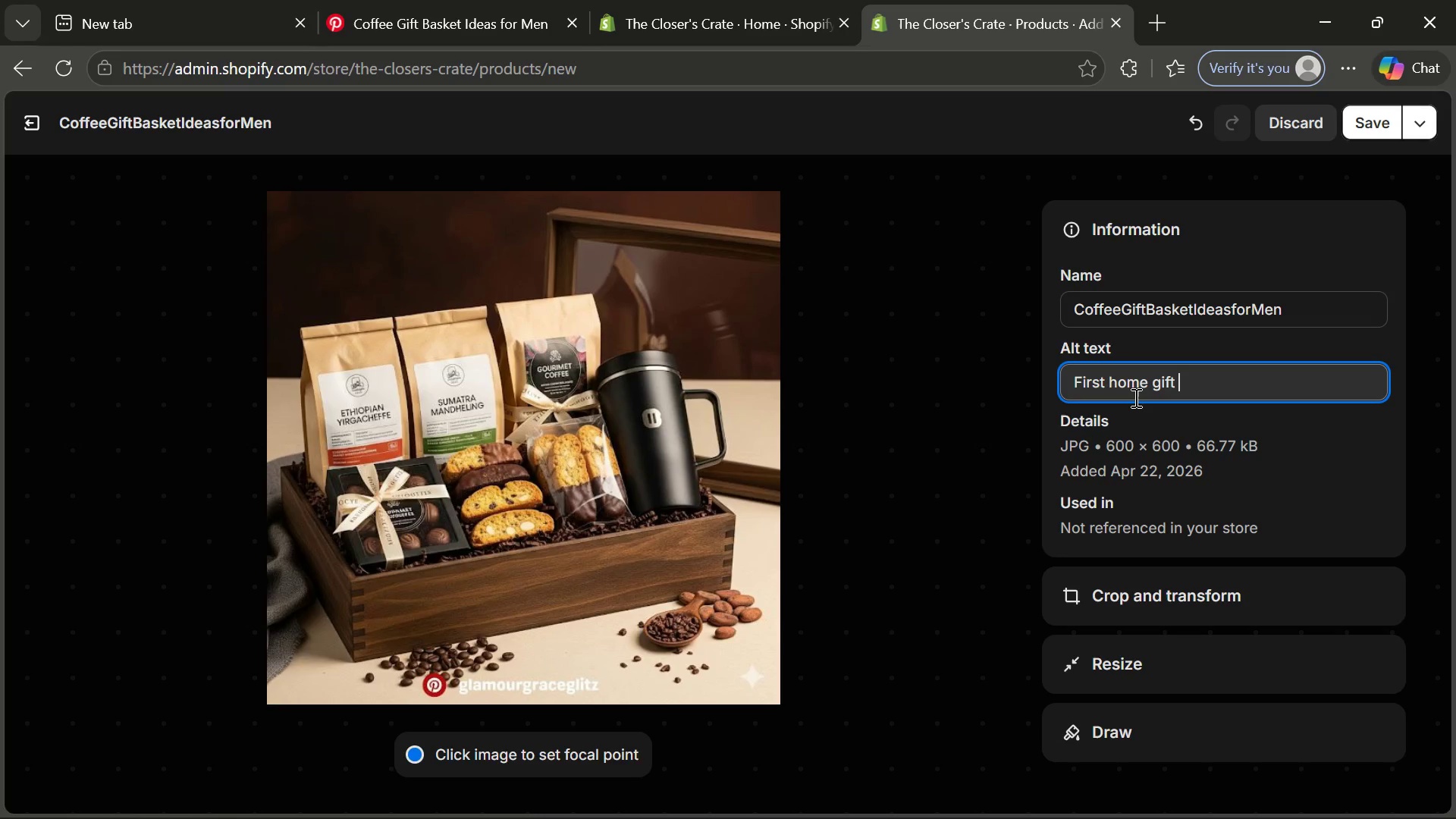 
type(box g)
key(Backspace)
type(for new buyes)
key(Backspace)
type(rs with a perim)
key(Backspace)
key(Backspace)
key(Backspace)
key(Backspace)
type(rimui)
key(Backspace)
type(m)
 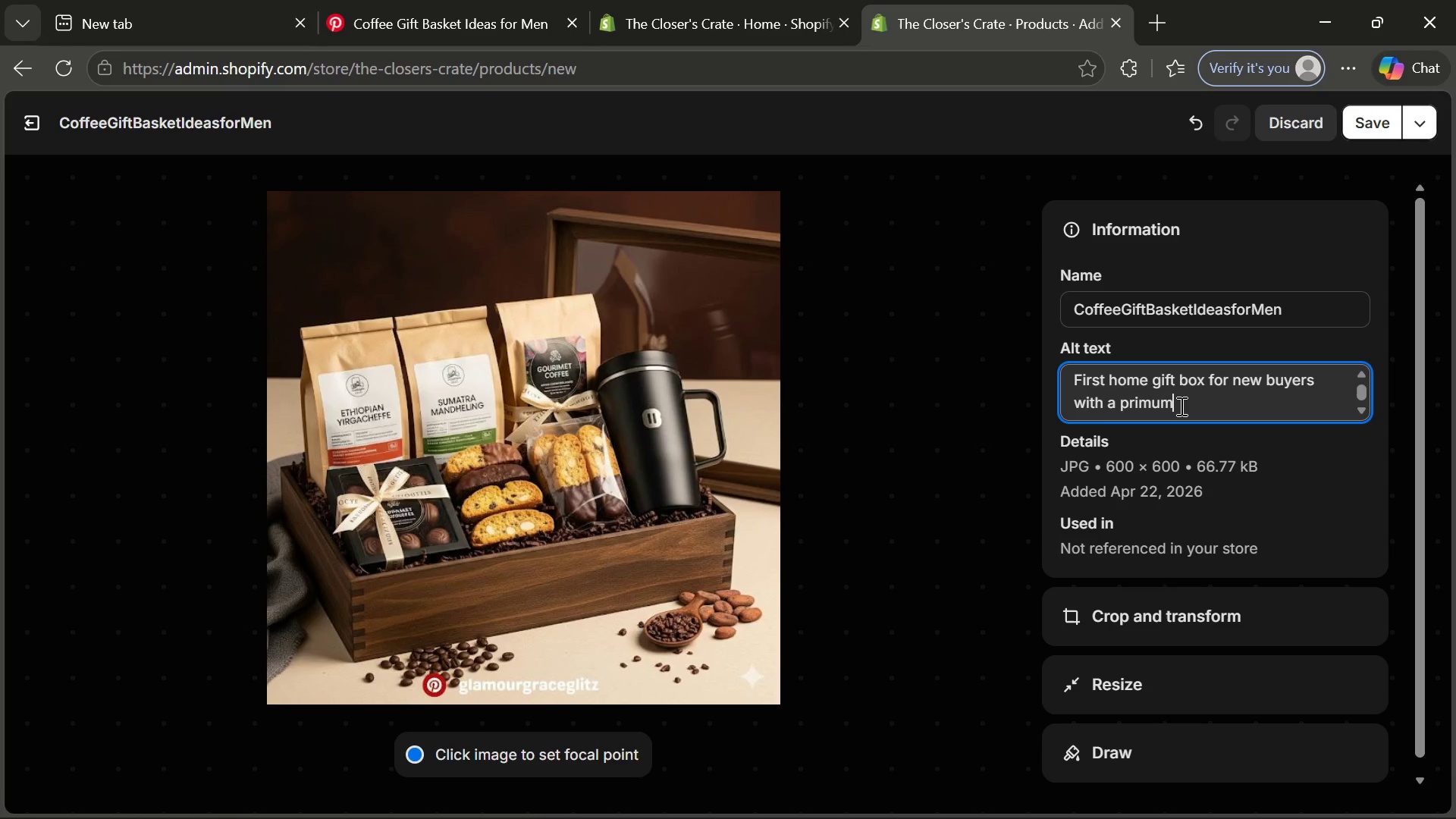 
left_click([1180, 406])
 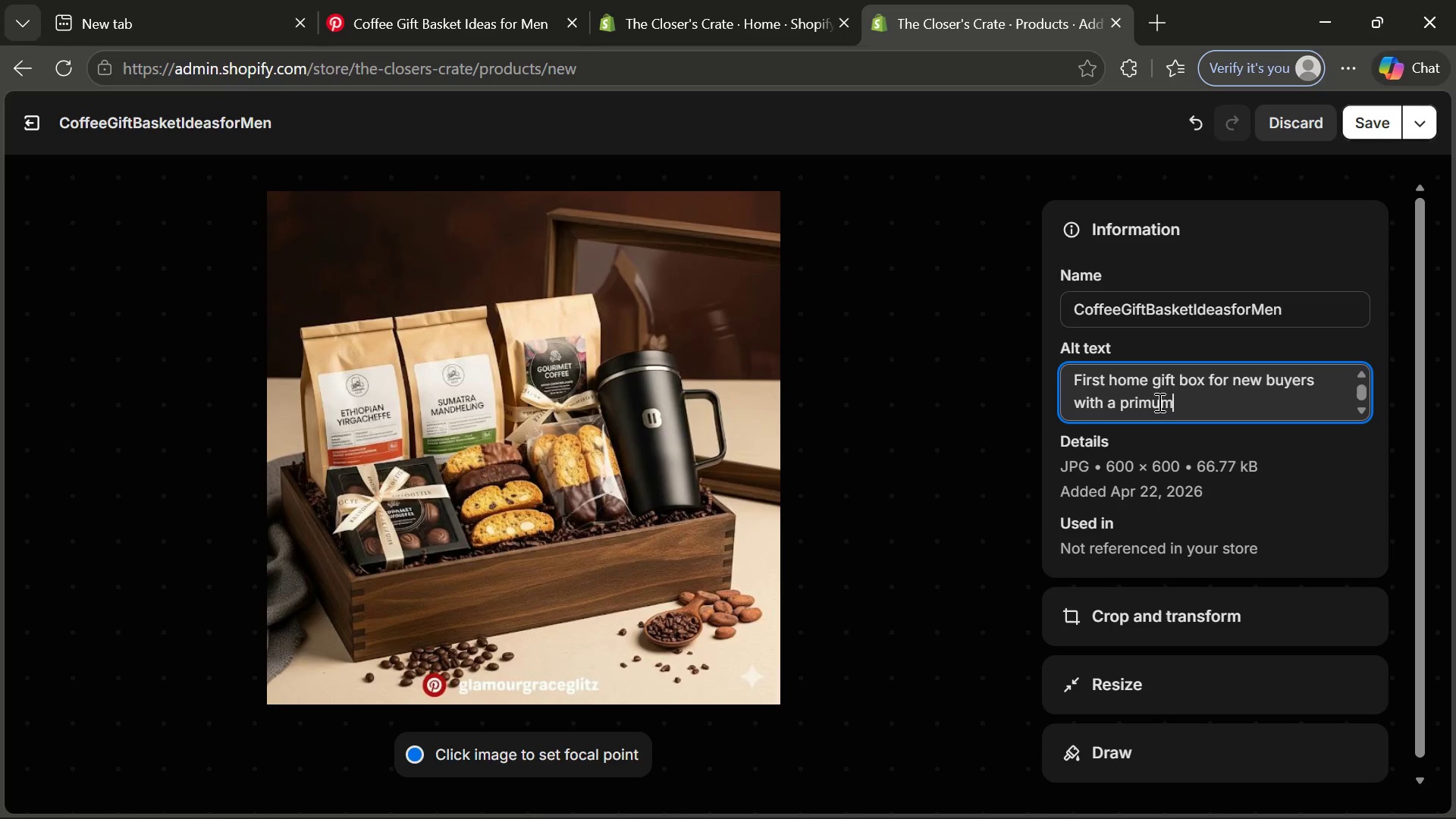 
left_click([1136, 397])
 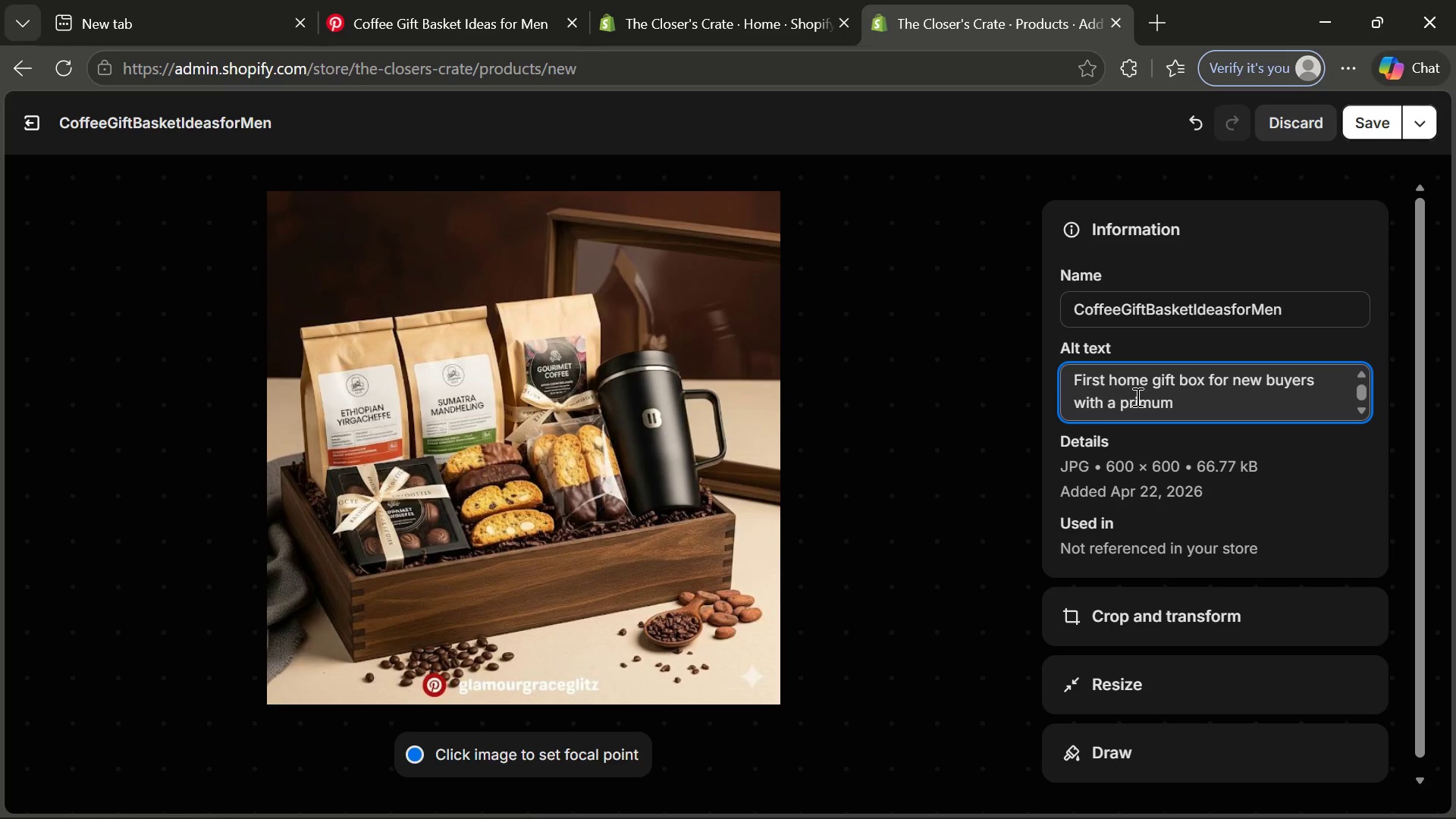 
key(ArrowRight)
 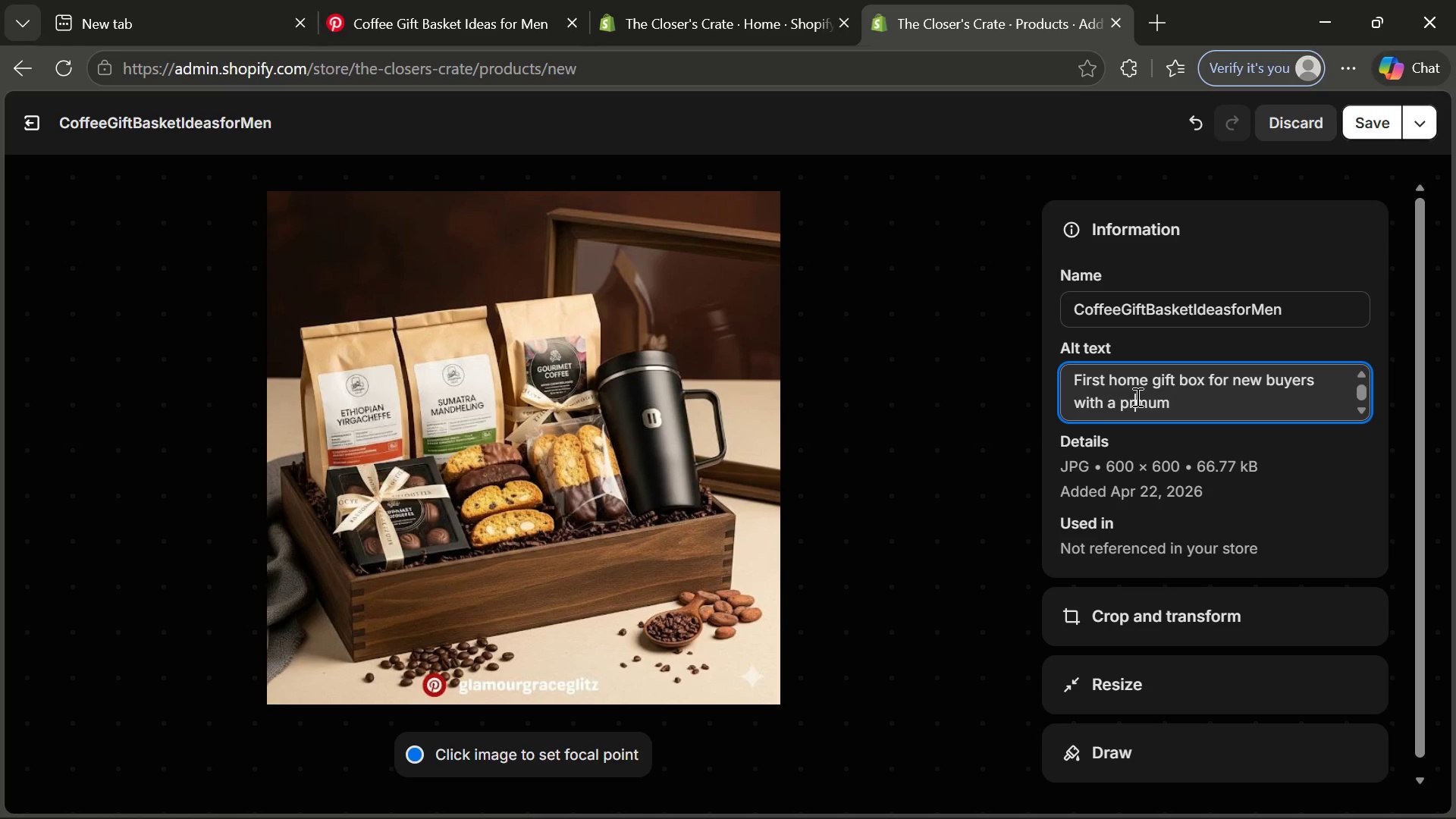 
key(Backspace)
 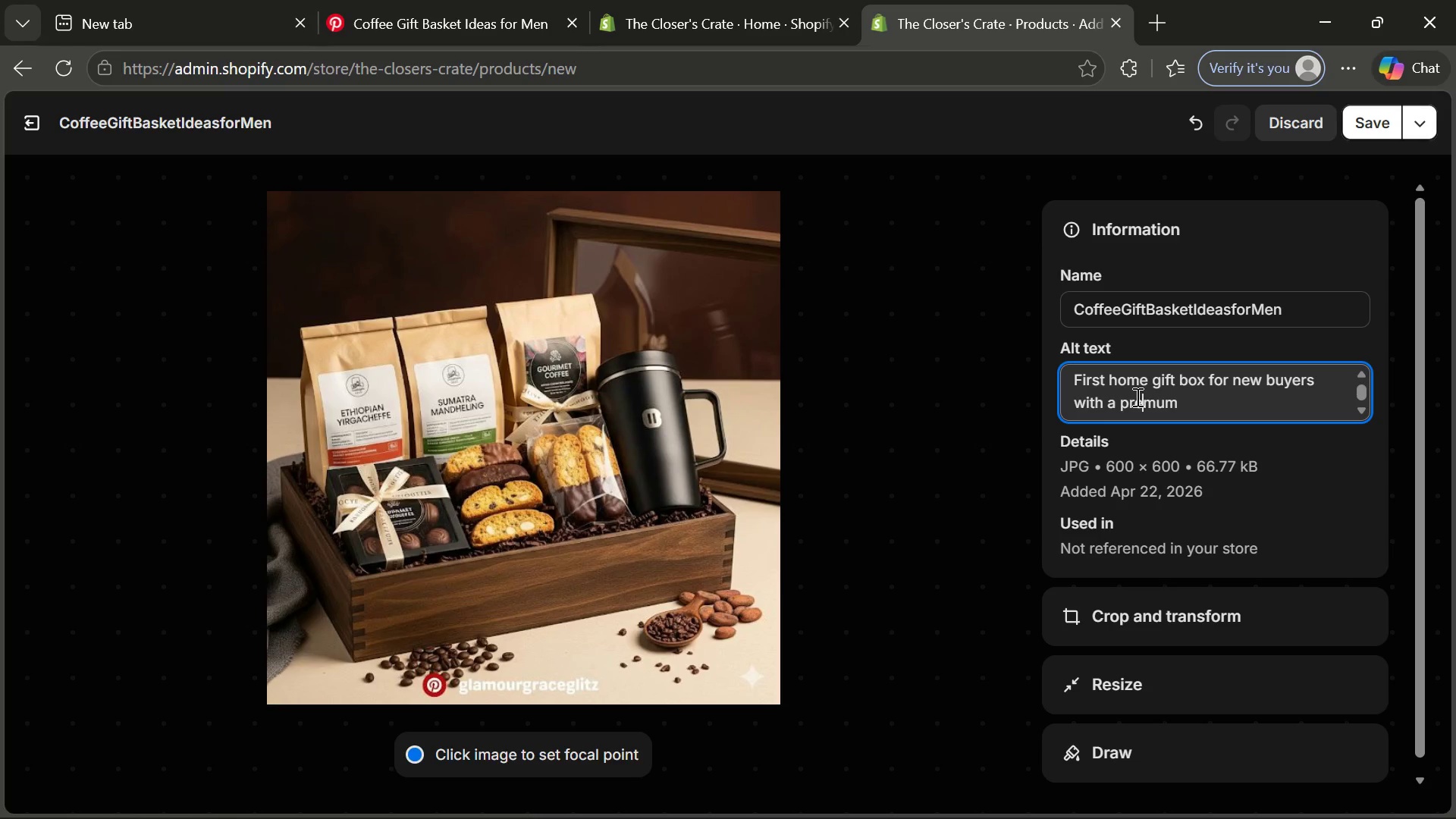 
key(E)
 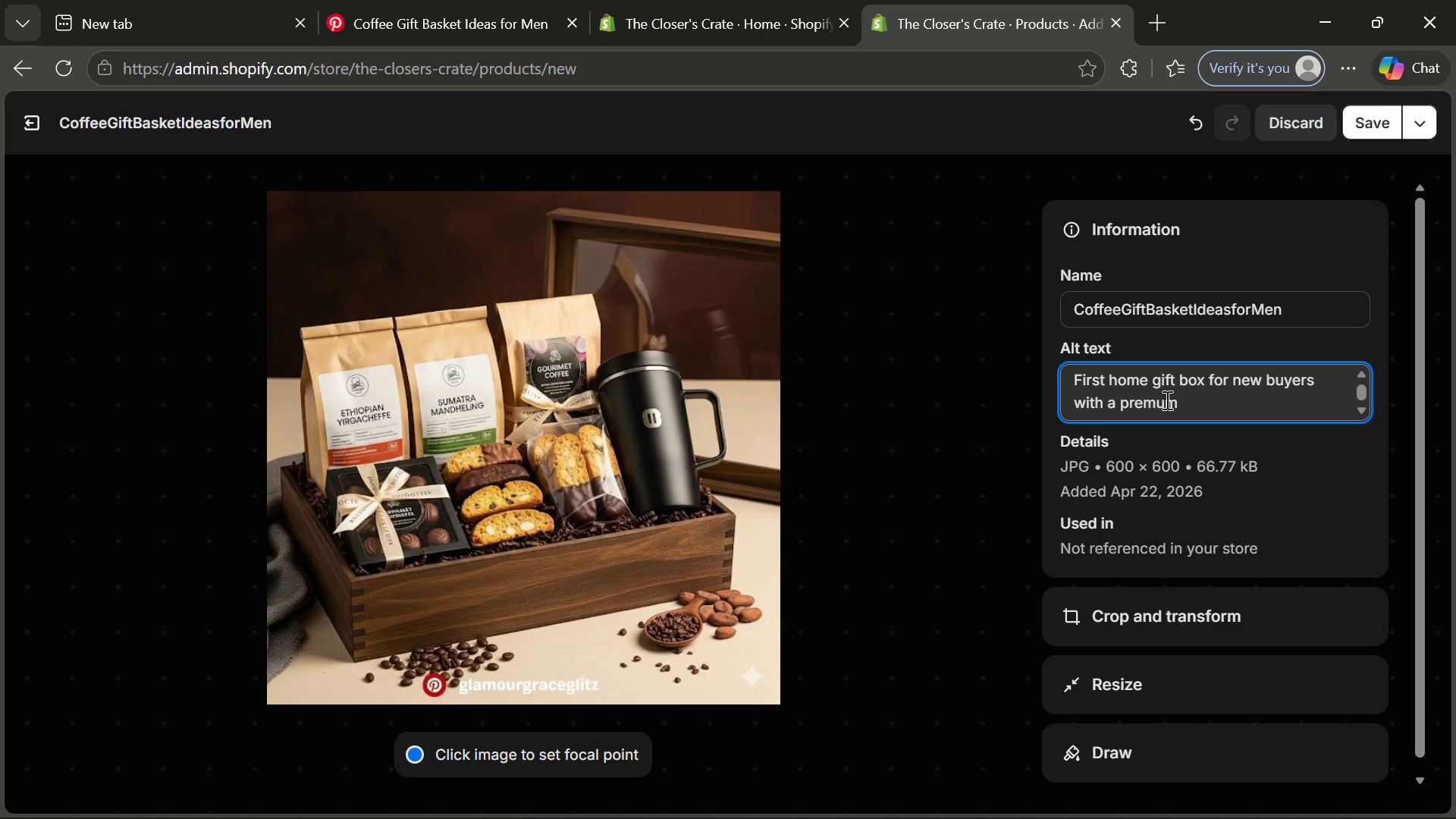 
wait(7.88)
 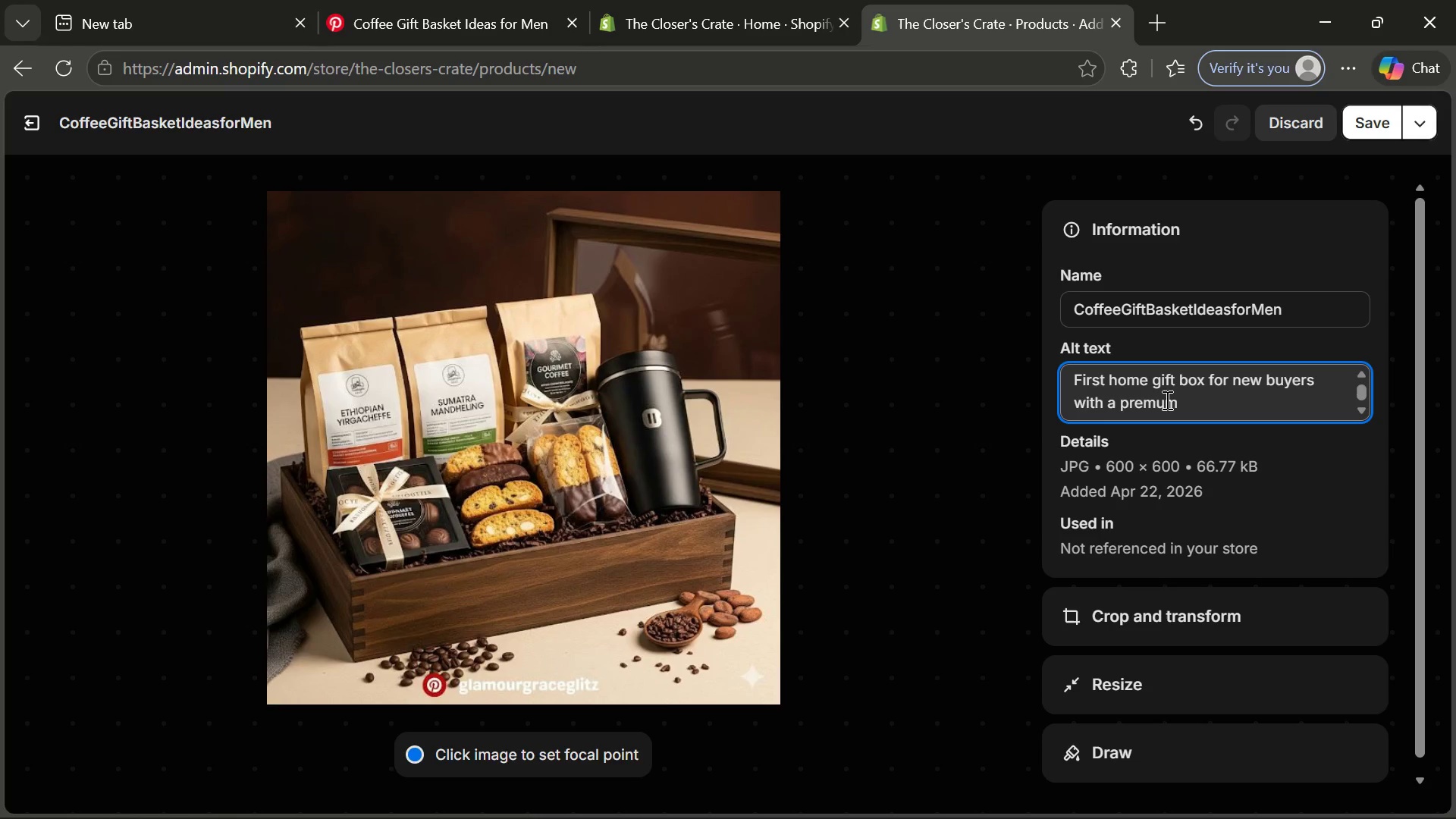 
left_click([1159, 400])
 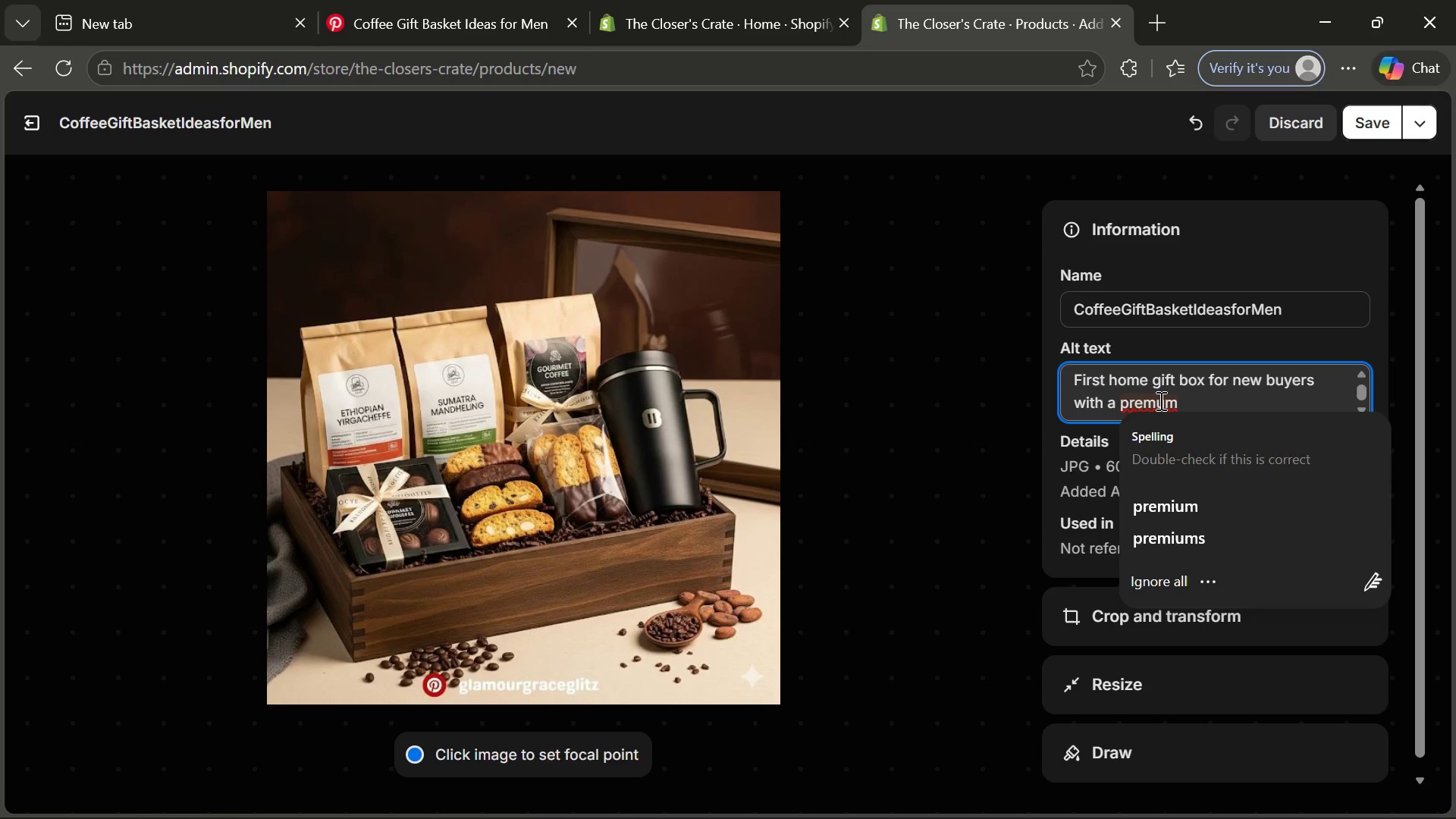 
wait(6.39)
 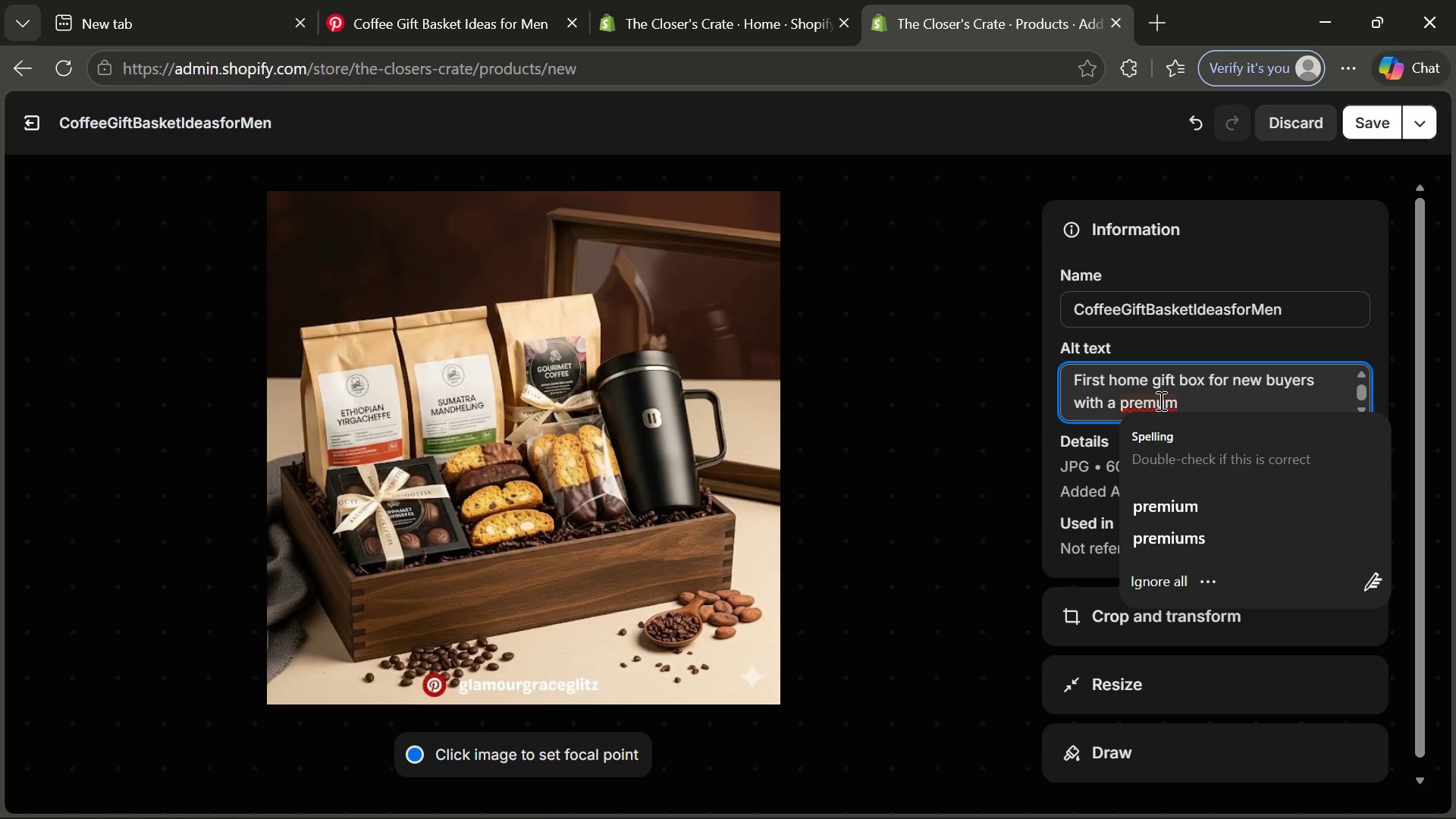 
key(I)
 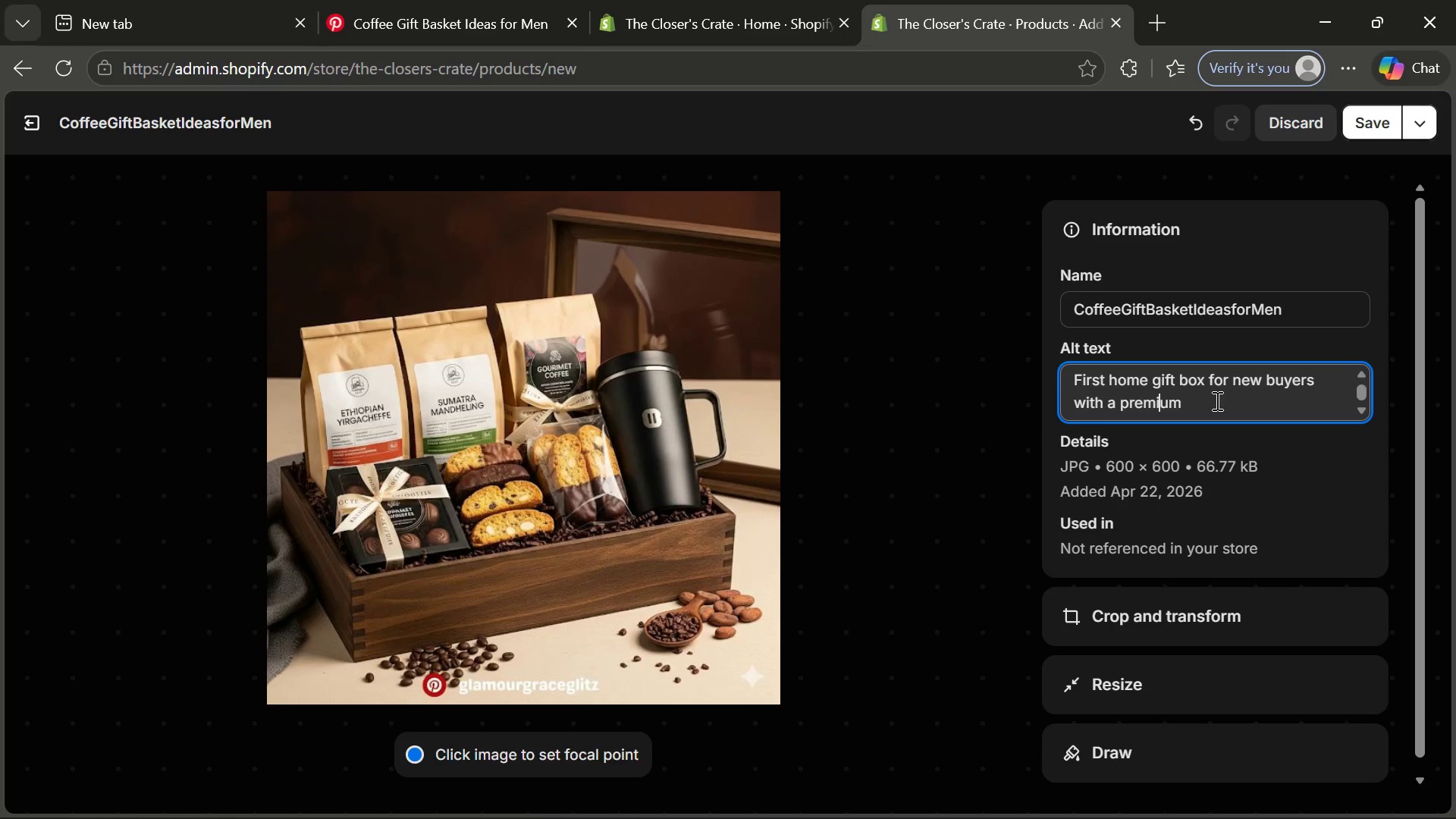 
left_click([1216, 400])
 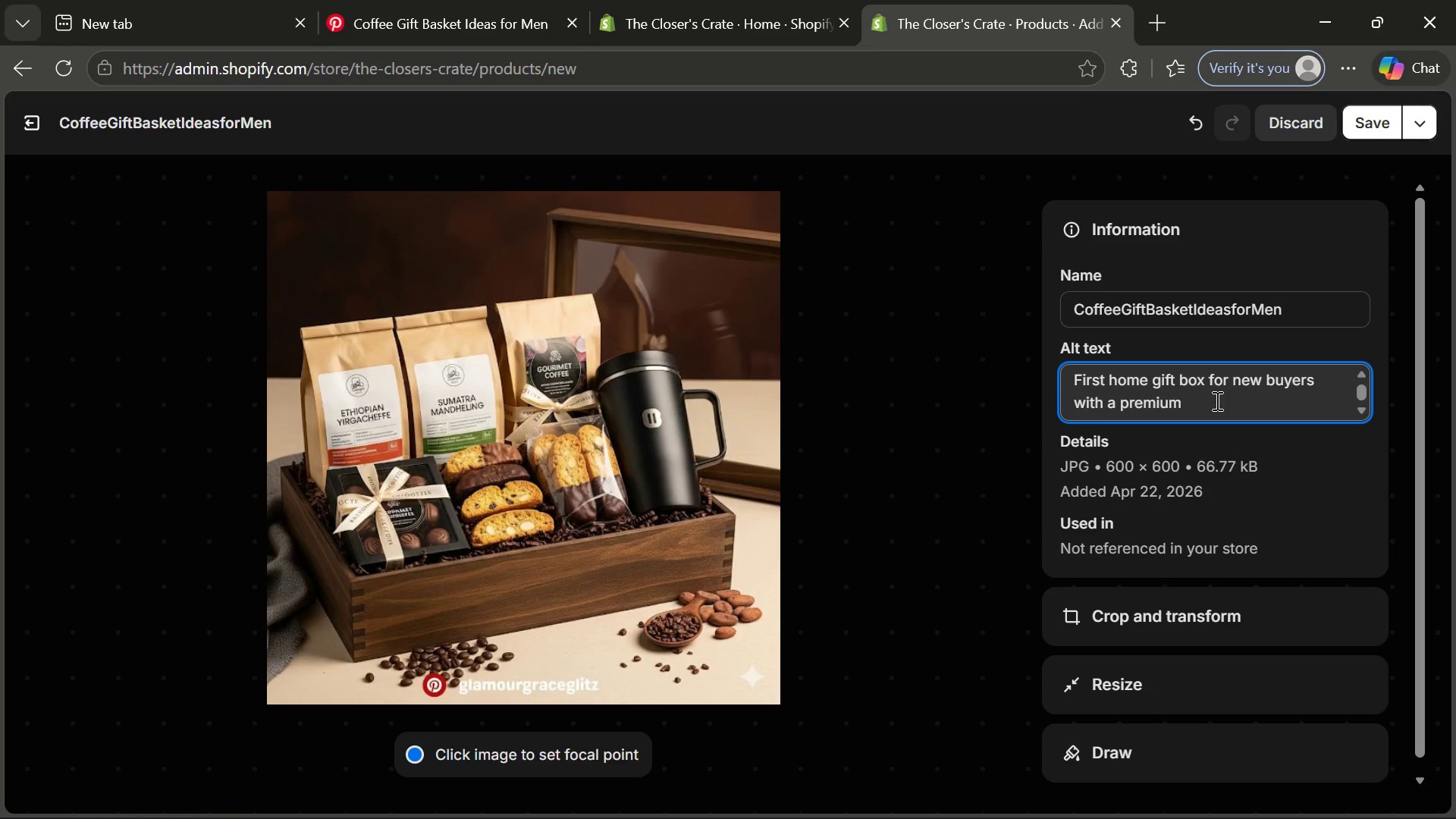 
wait(9.86)
 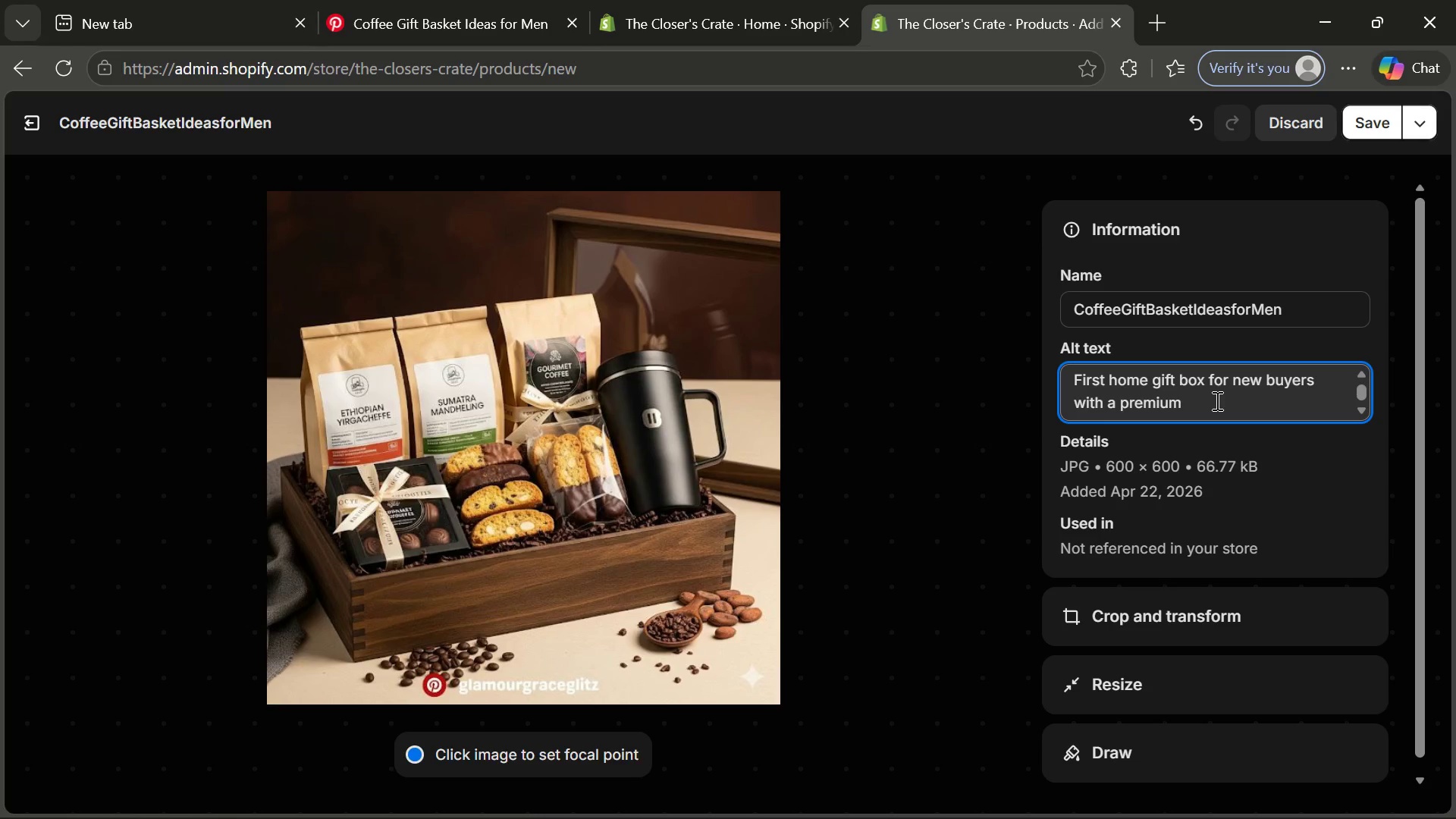 
left_click_drag(start_coordinate=[1238, 402], to_coordinate=[1072, 403])
 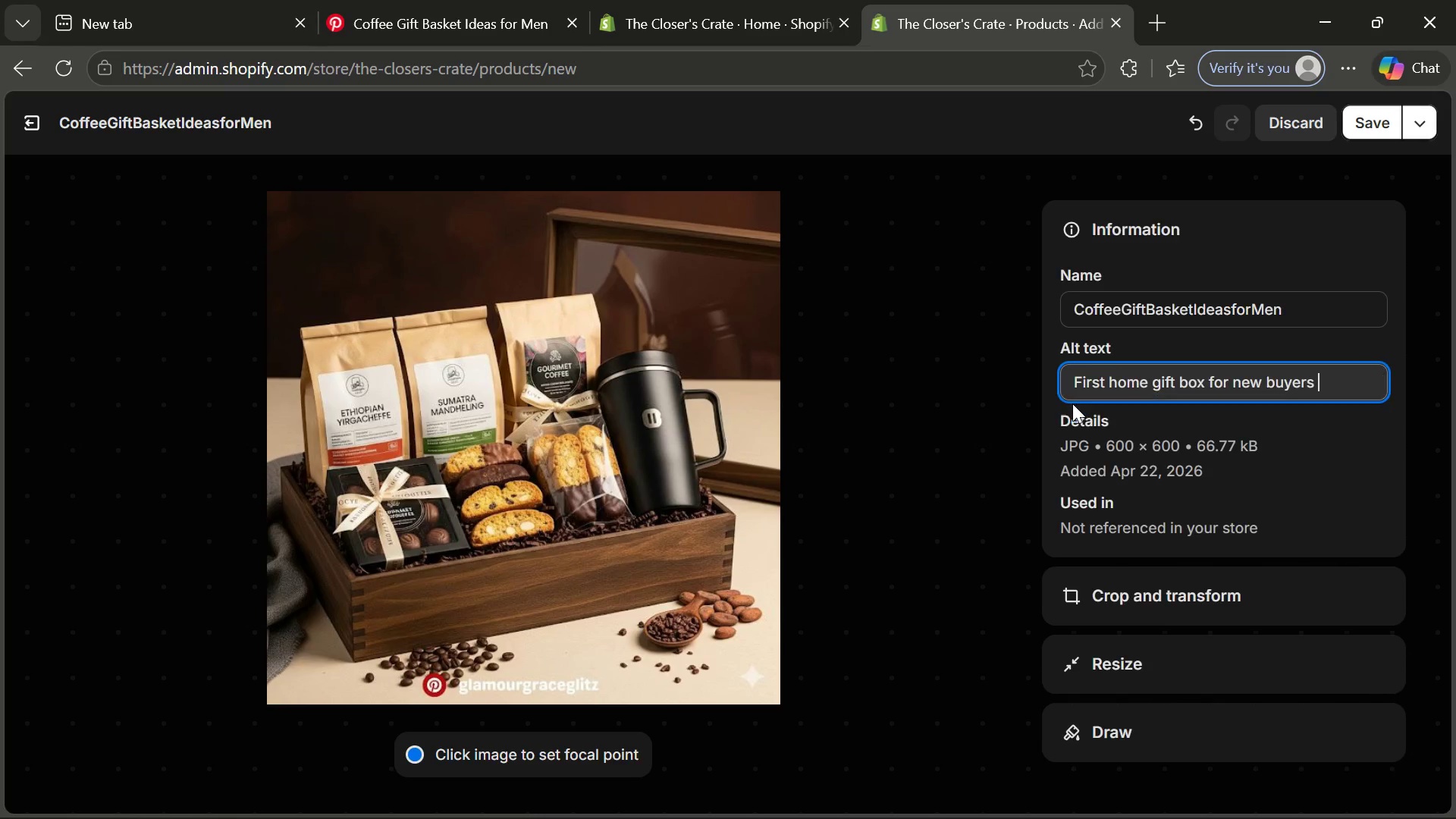 
key(Backspace)
 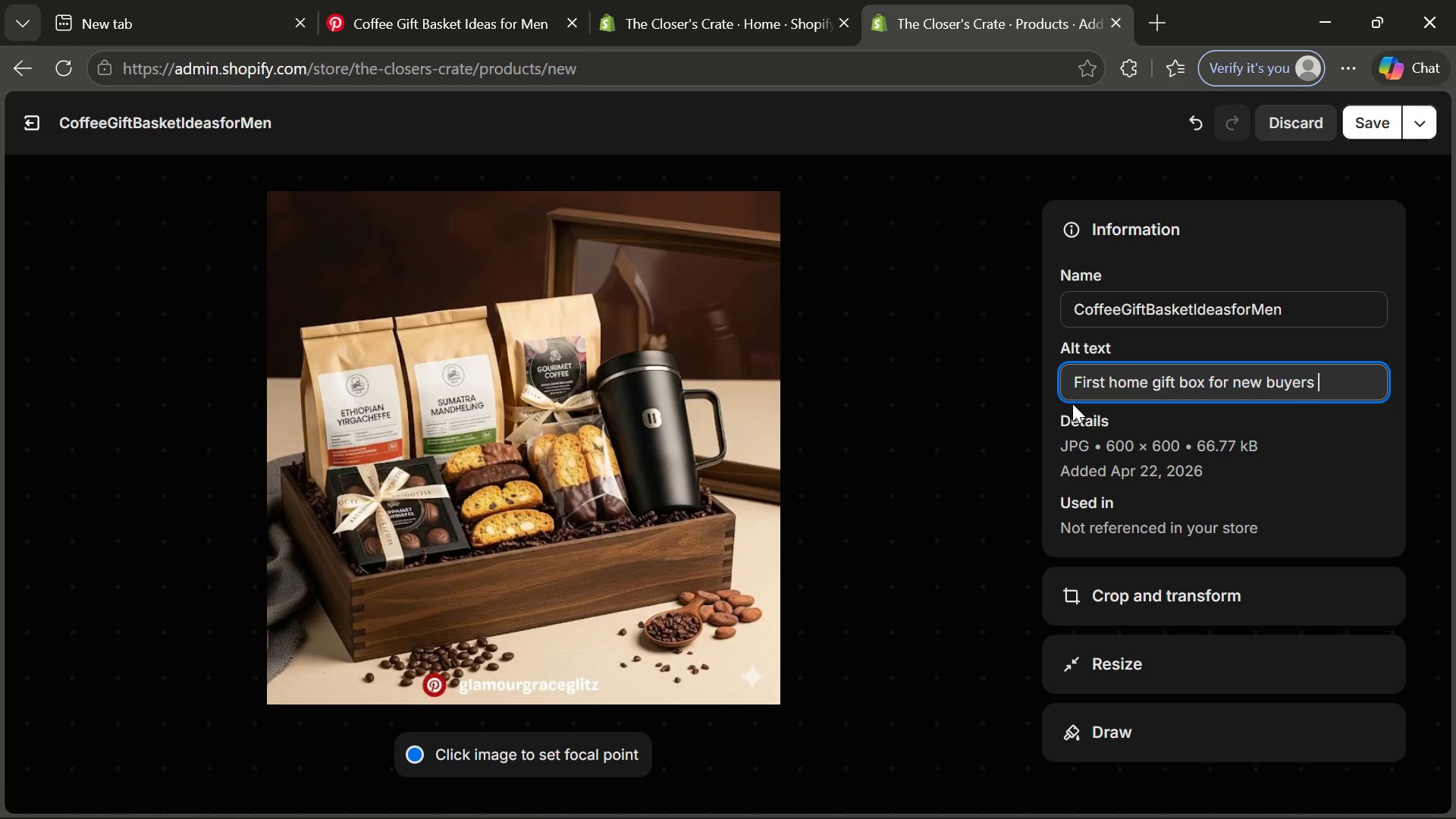 
wait(8.38)
 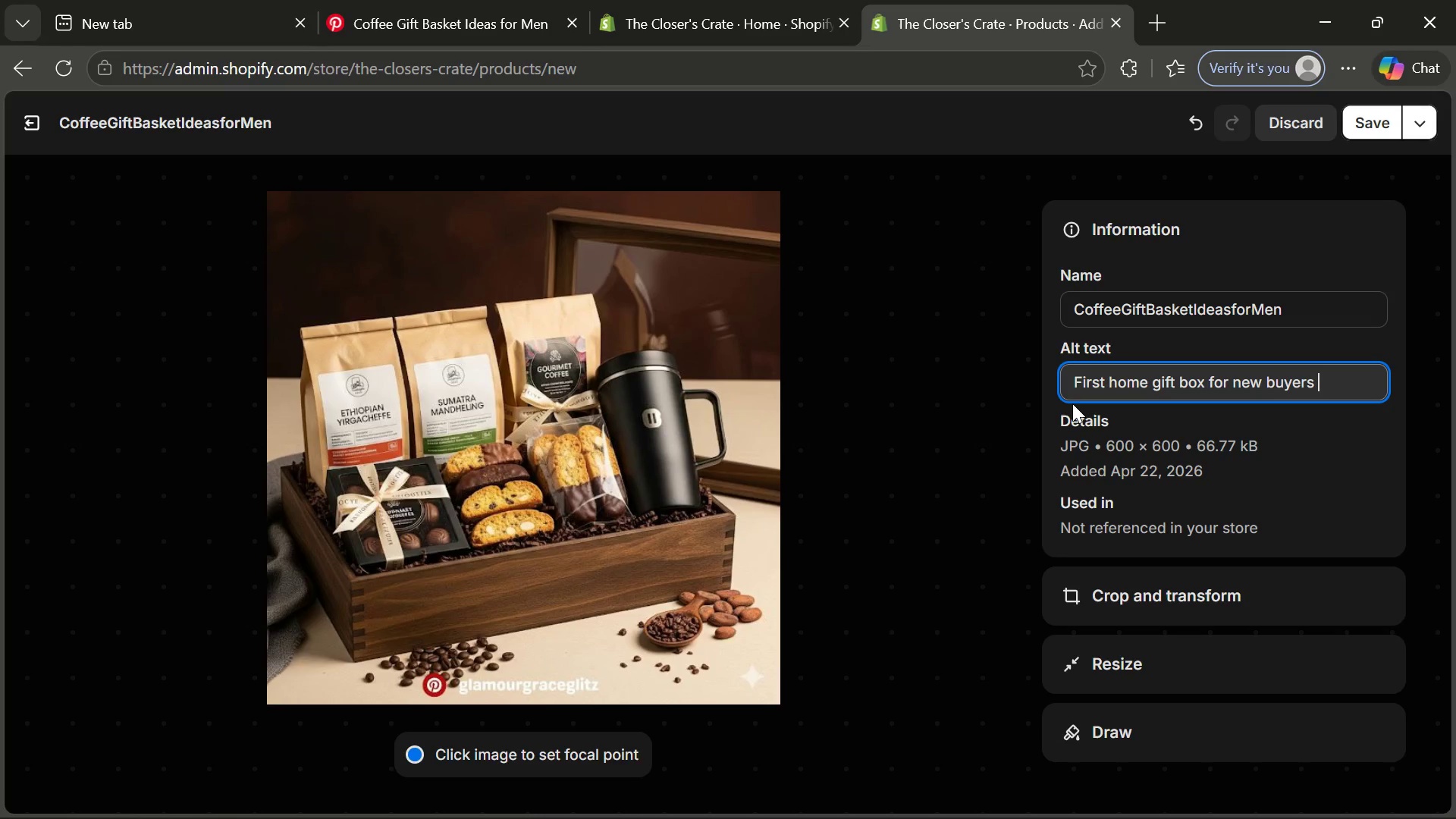 
key(Backspace)
 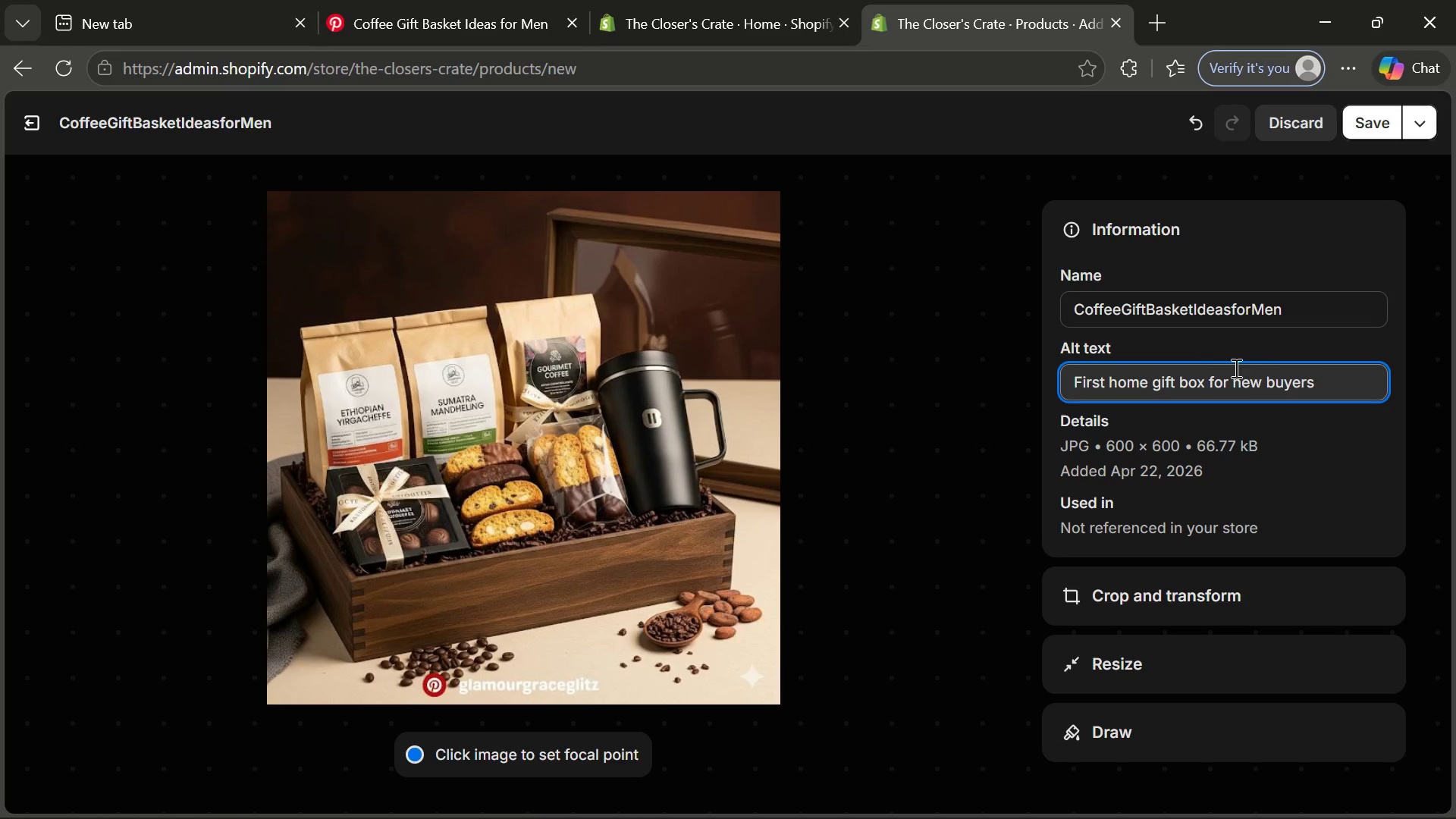 
wait(7.8)
 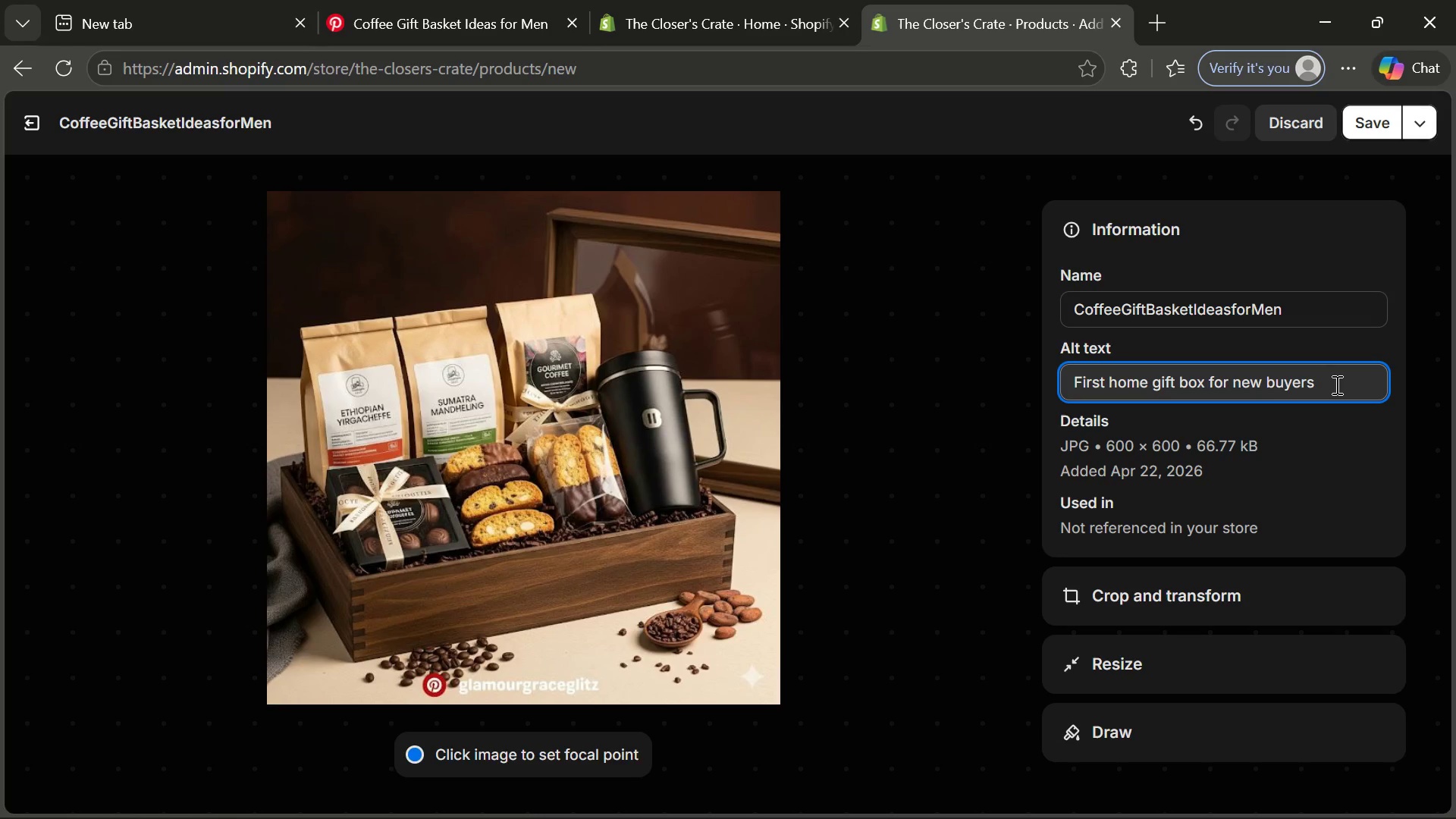 
left_click([1367, 134])
 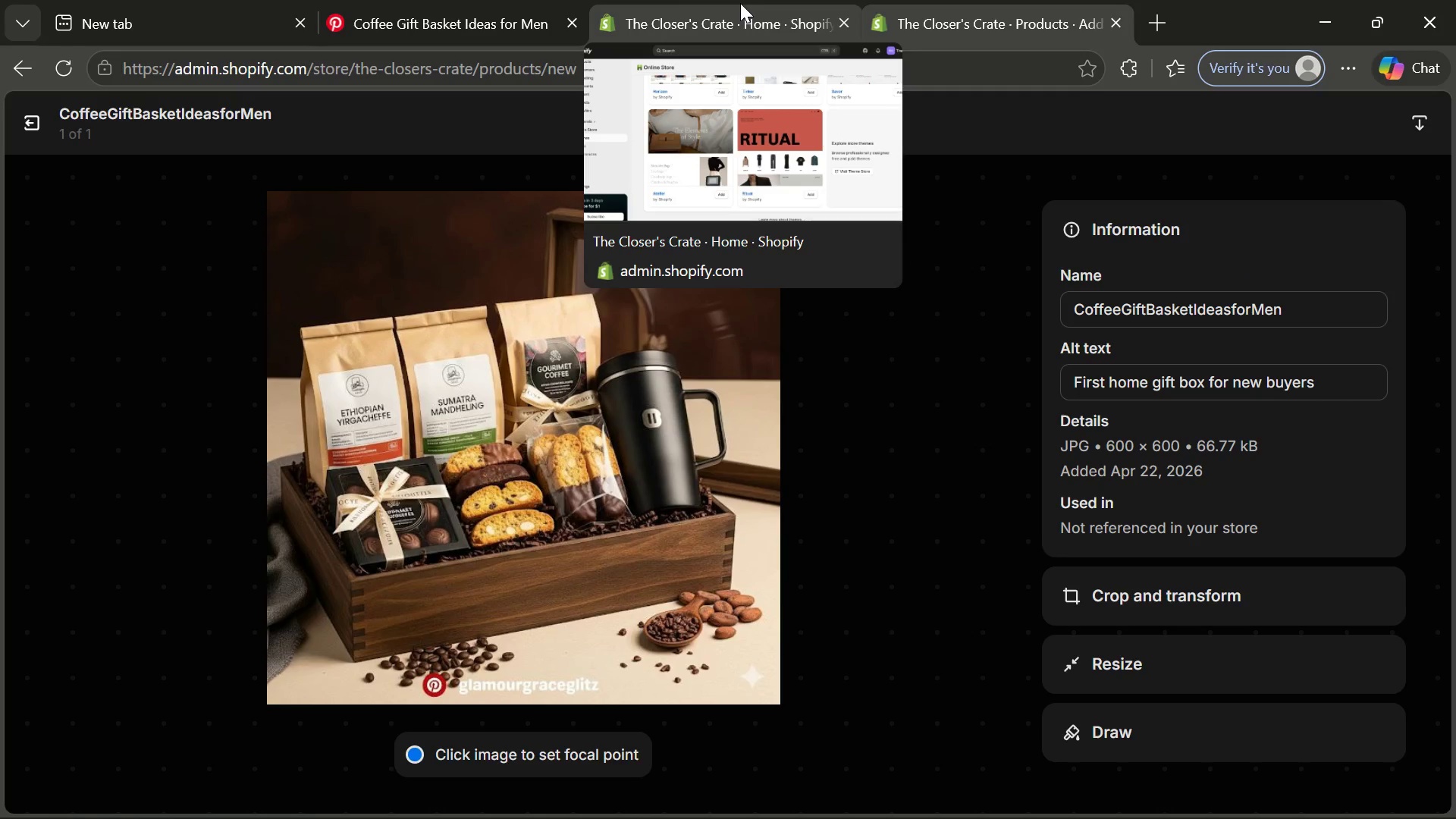 
wait(7.05)
 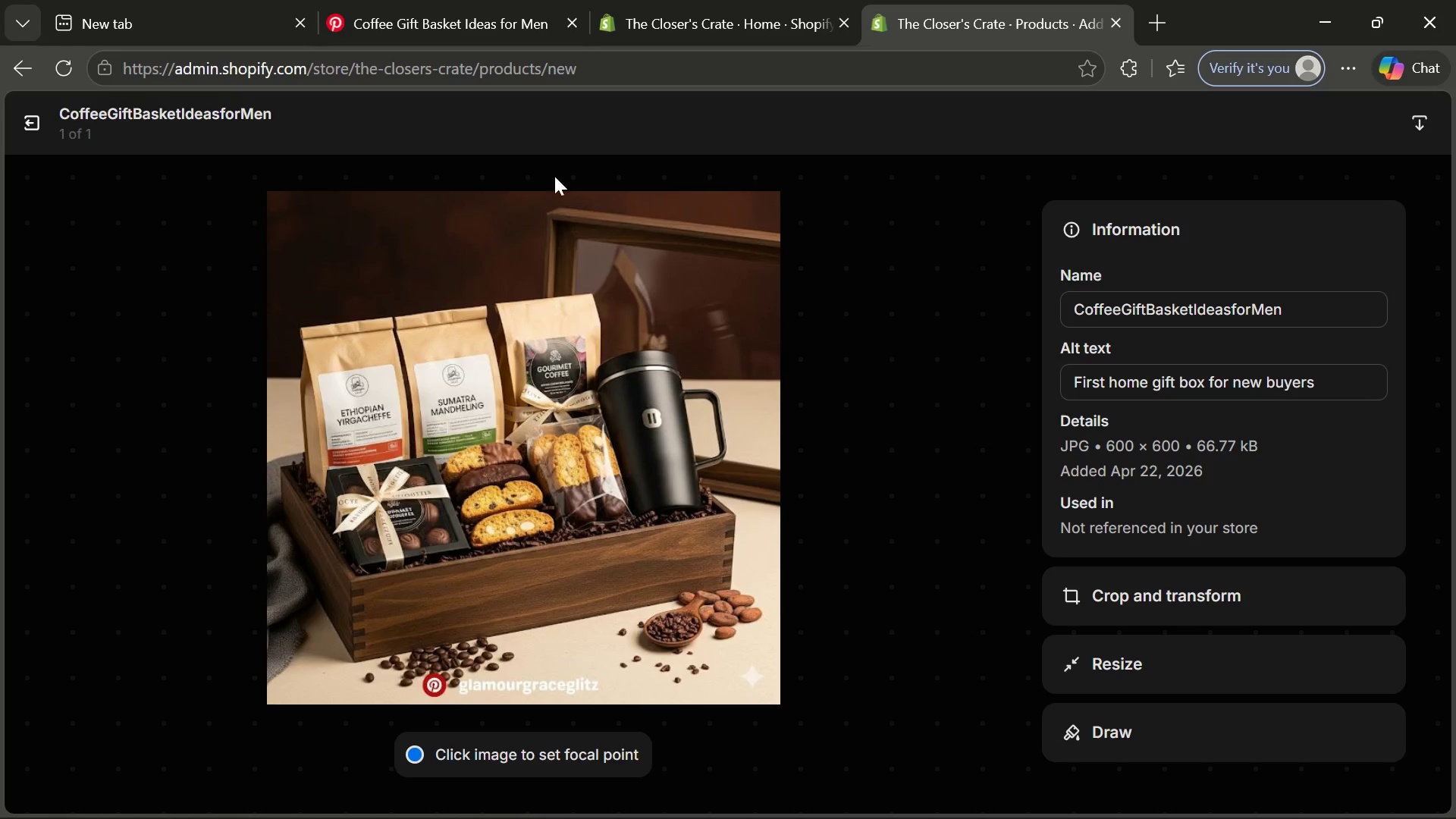 
left_click([39, 127])
 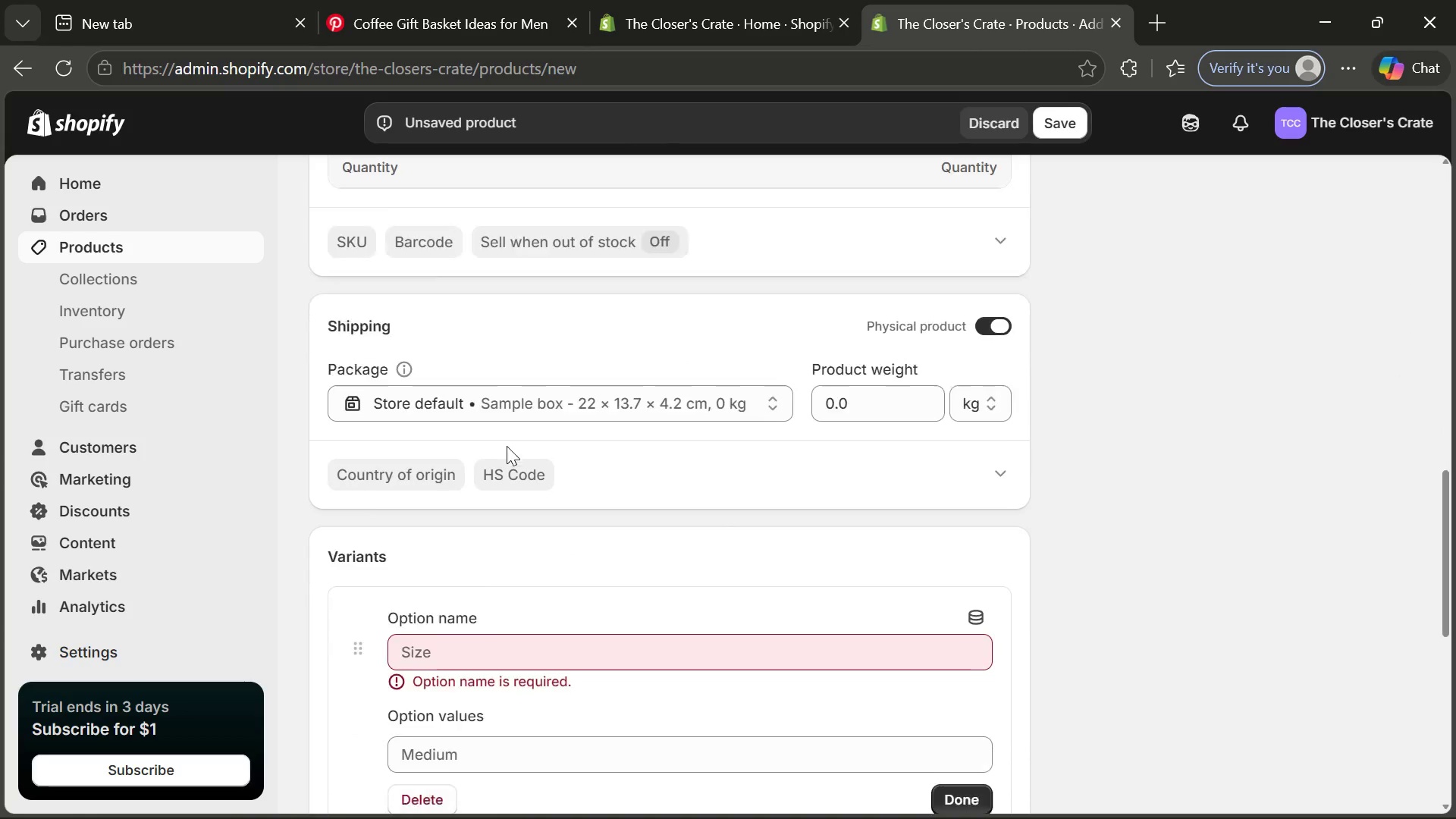 
wait(7.74)
 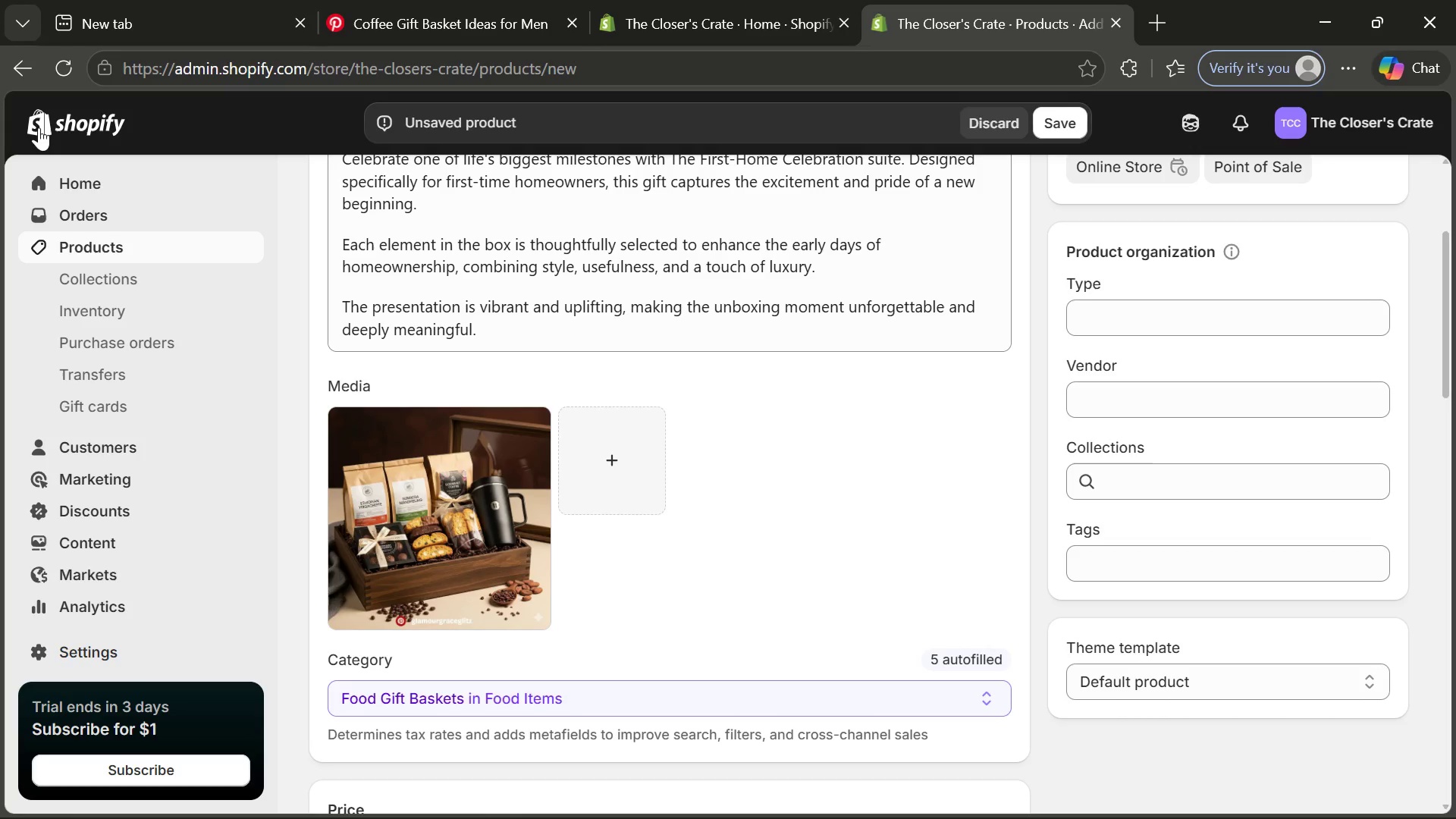 
left_click([485, 468])
 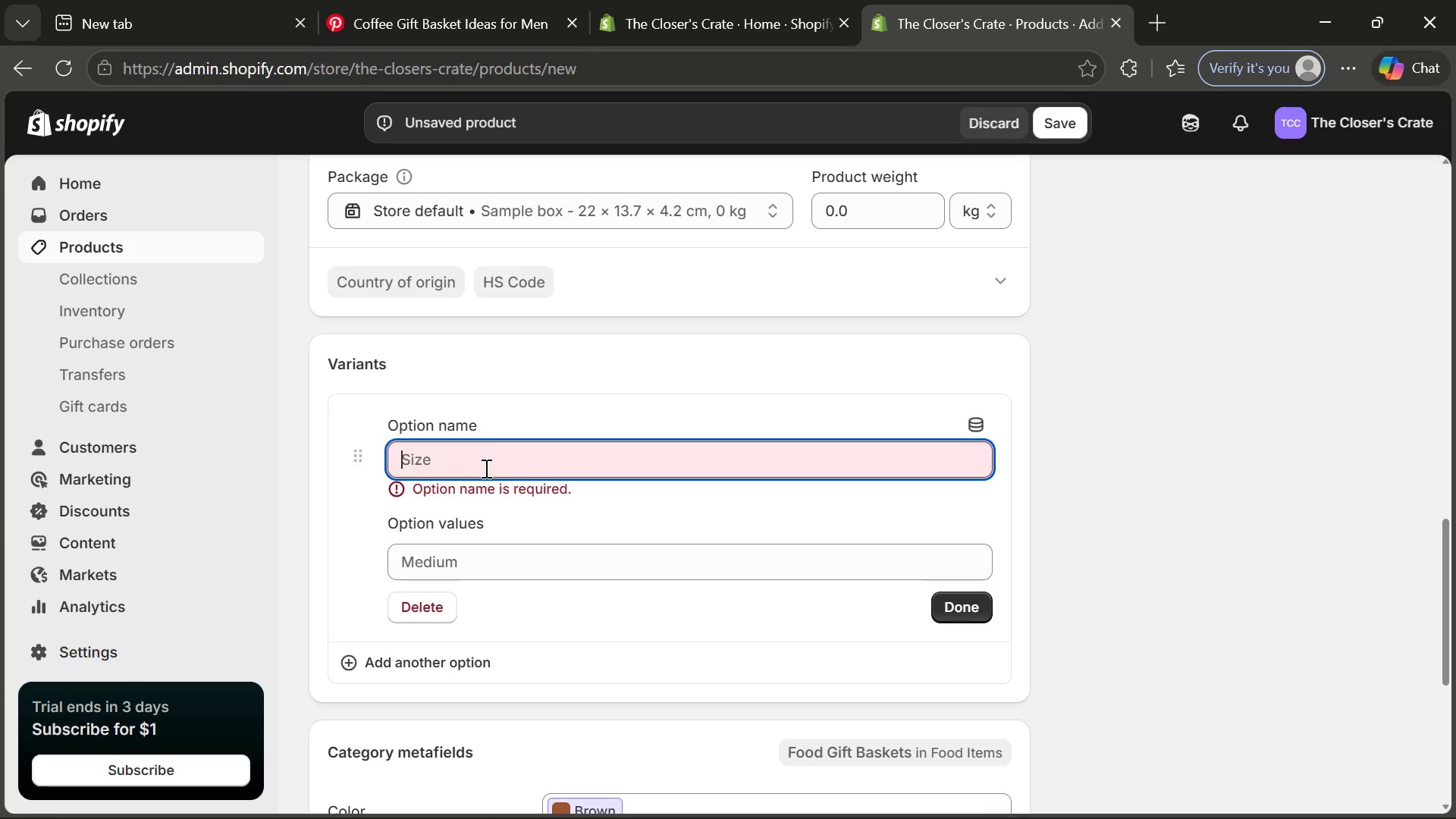 
wait(7.34)
 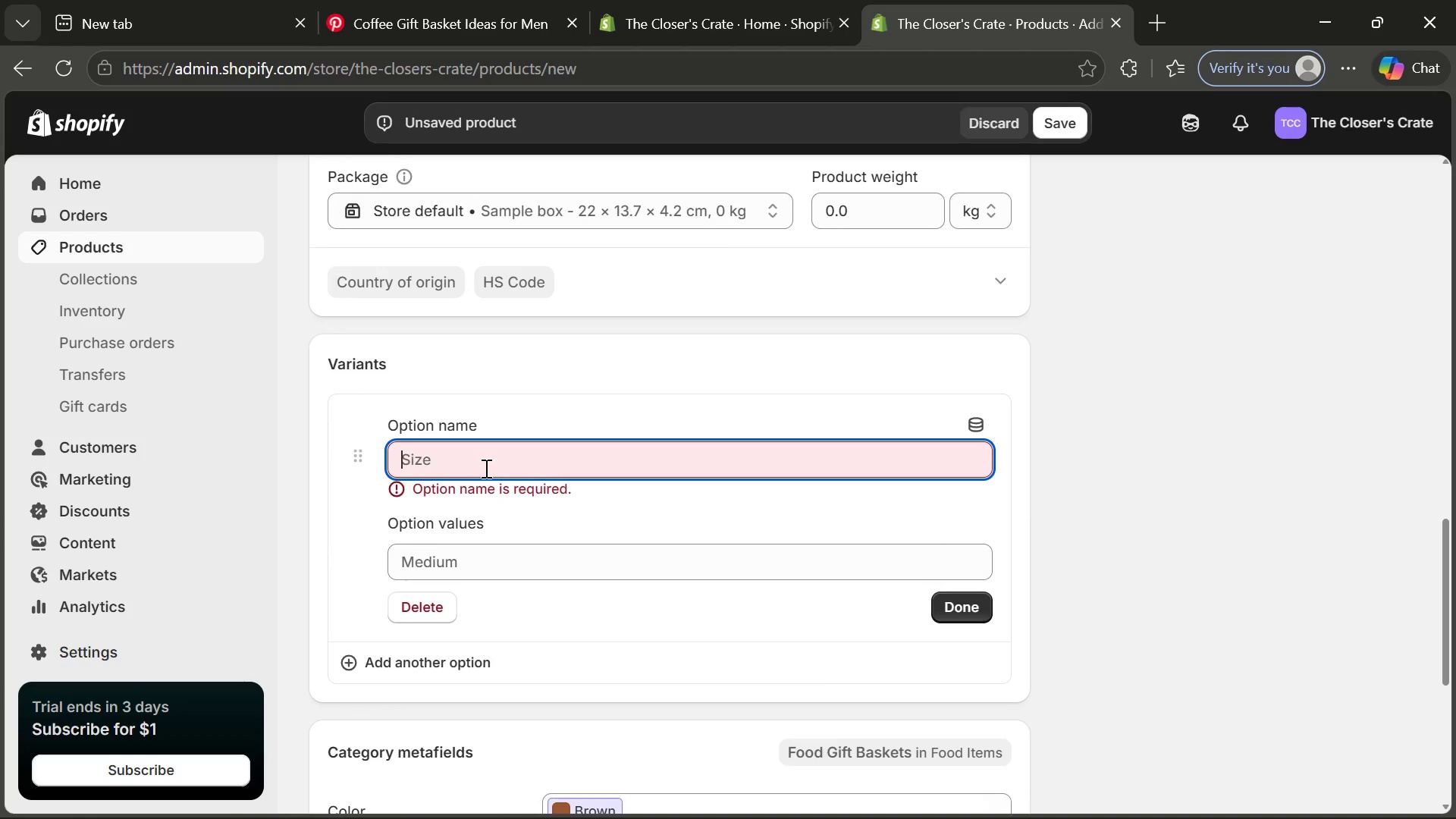 
type(Tier Level)
 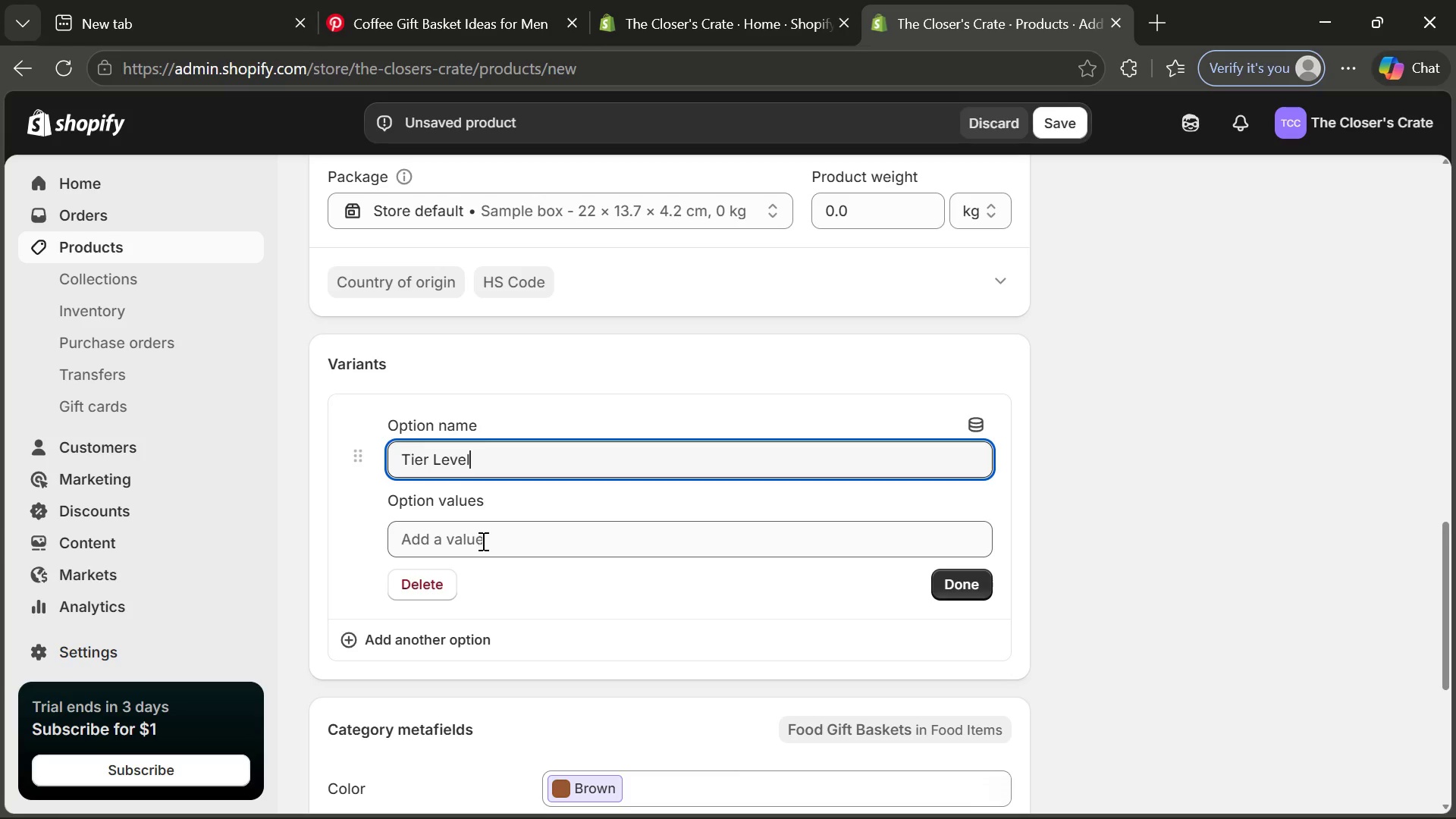 
left_click([482, 543])
 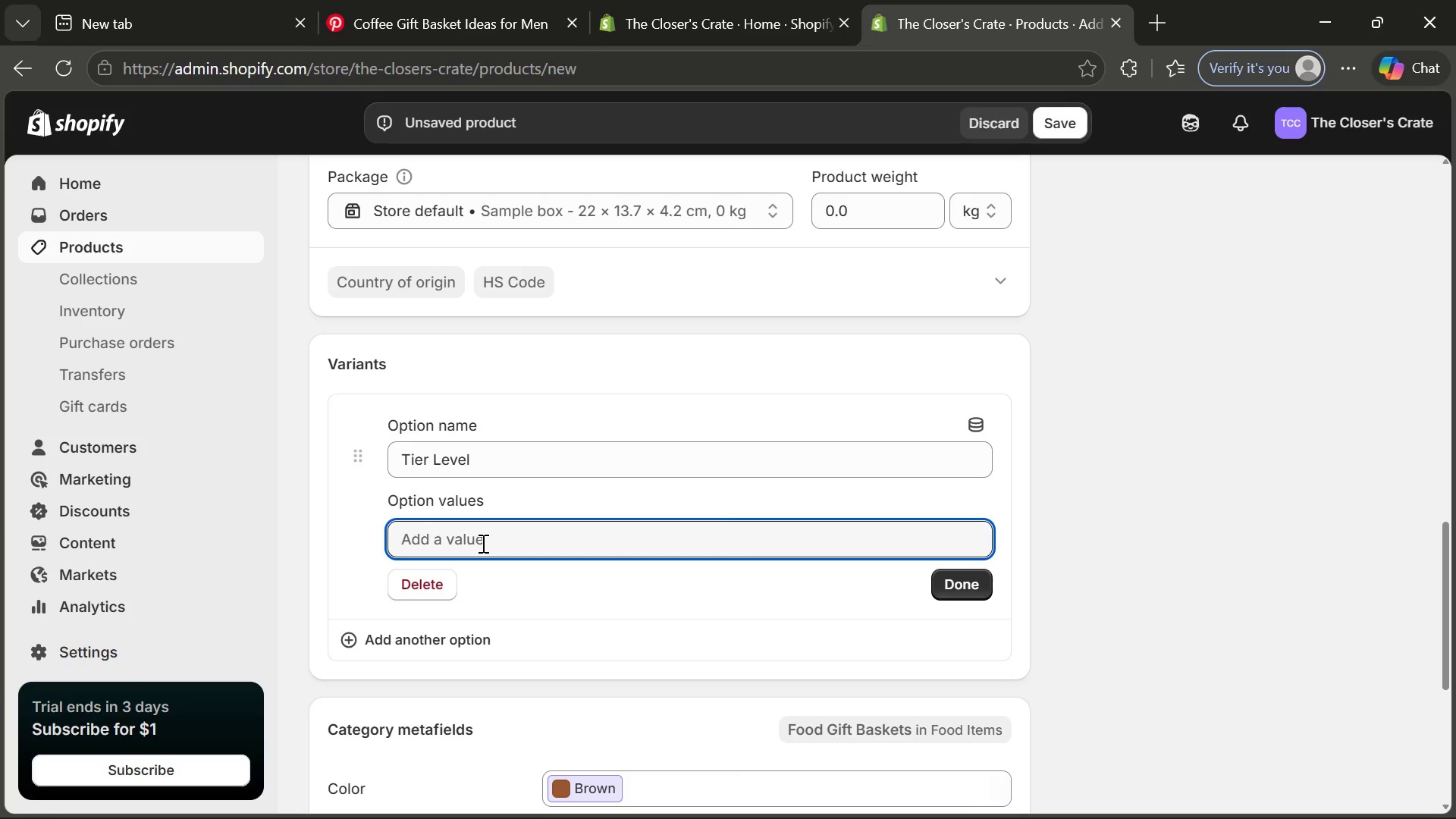 
type(Essential)
 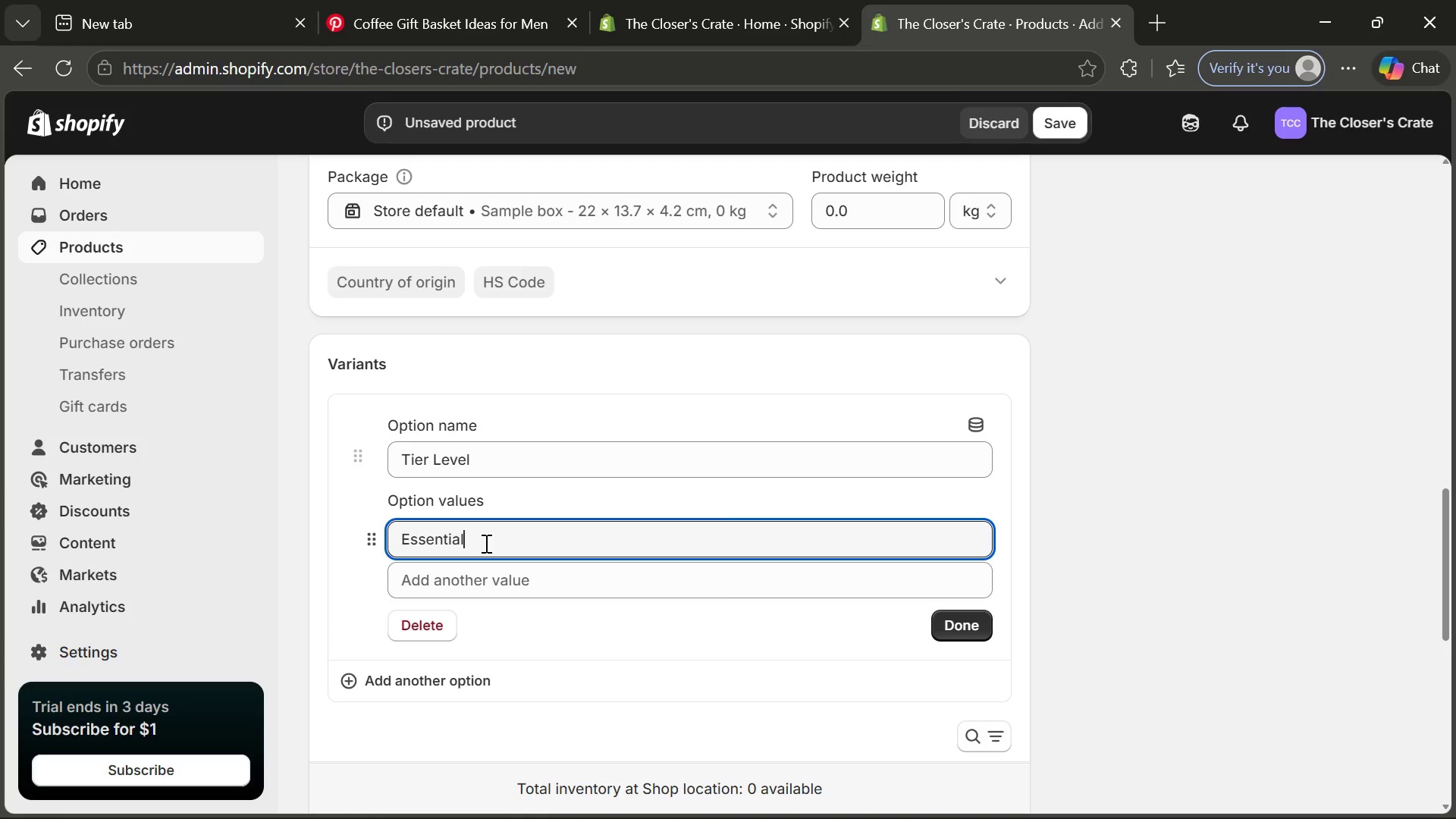 
left_click([503, 584])
 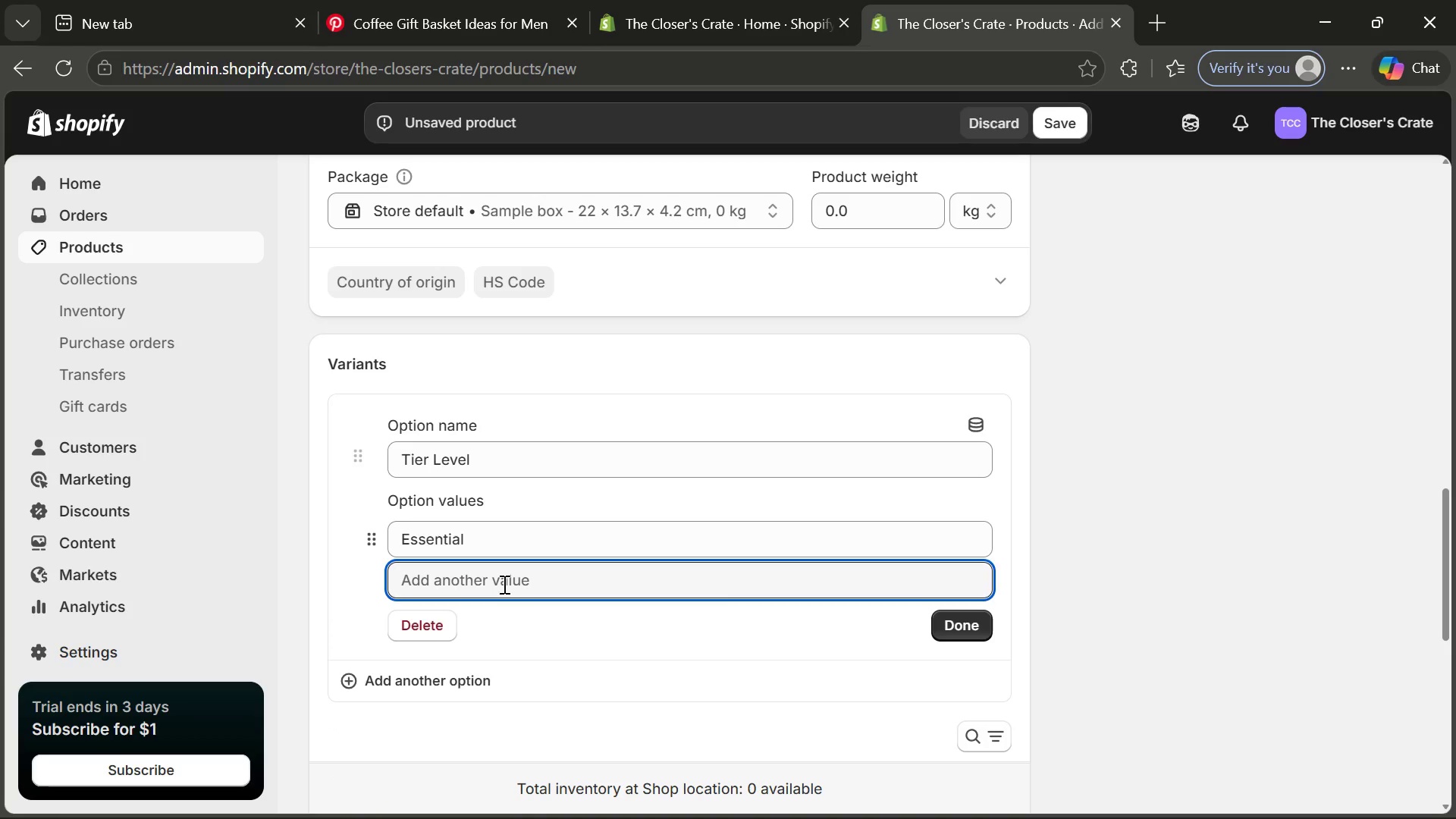 
key(CapsLock)
 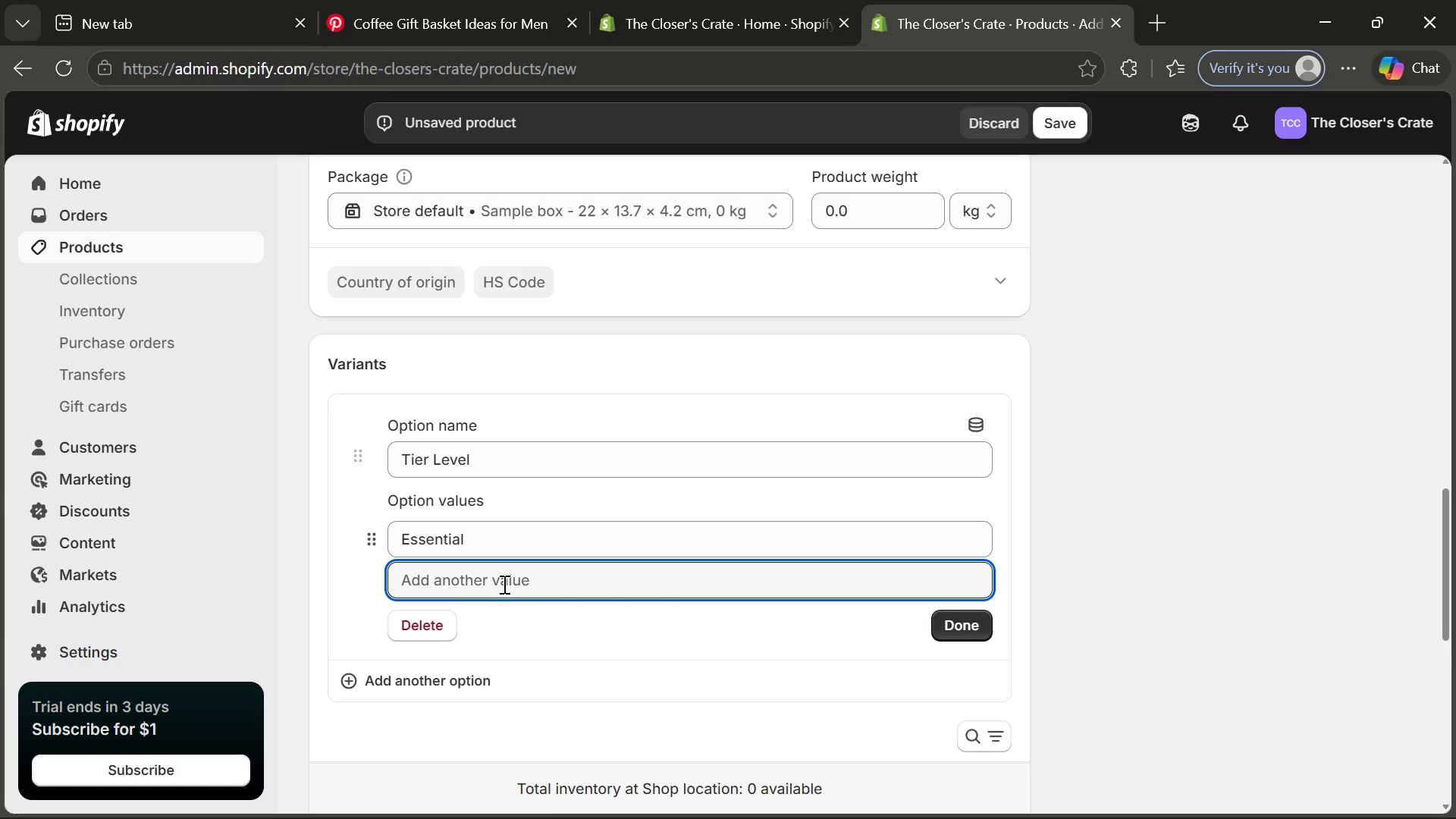 
wait(5.7)
 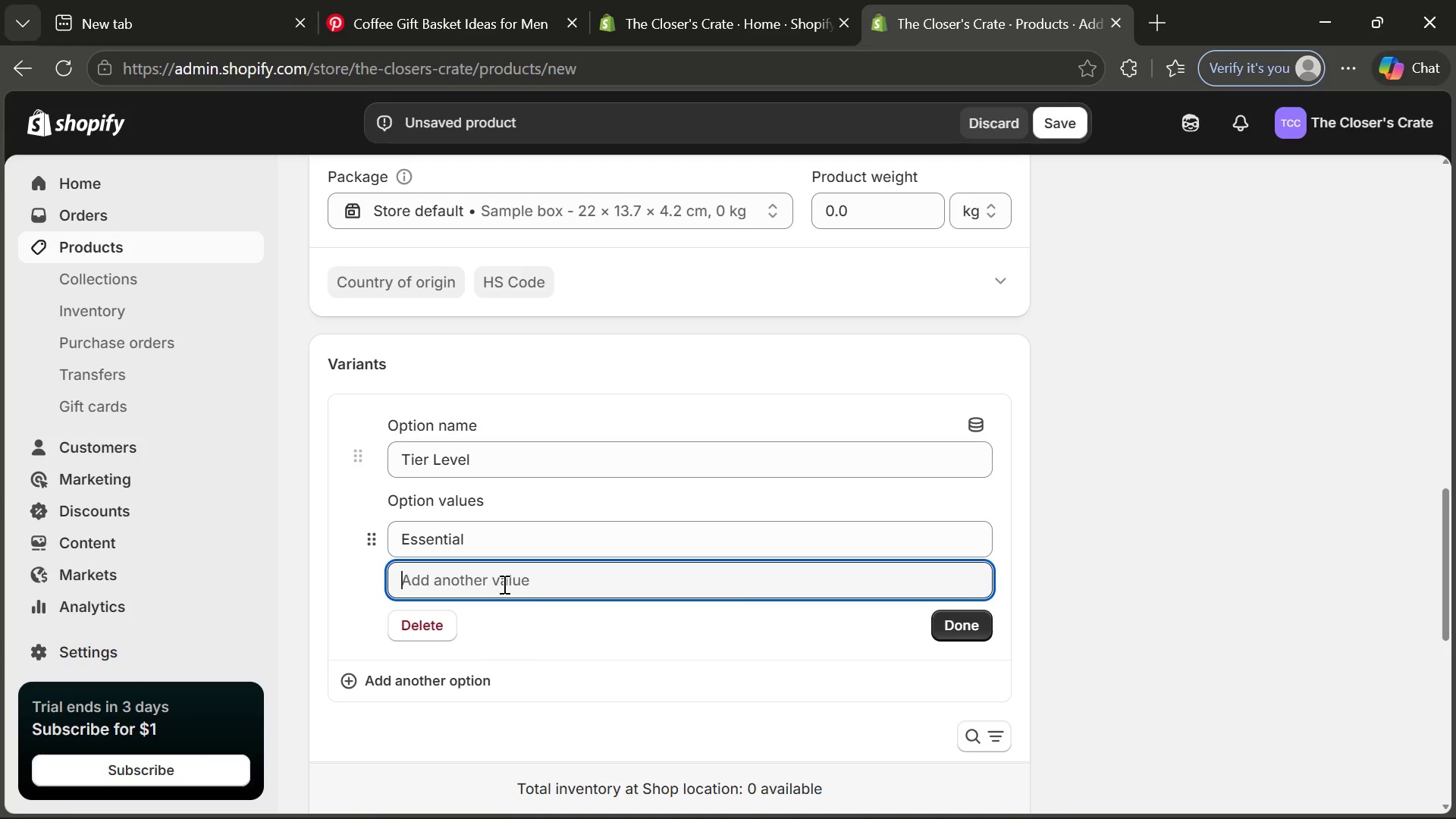 
type(Premium)
 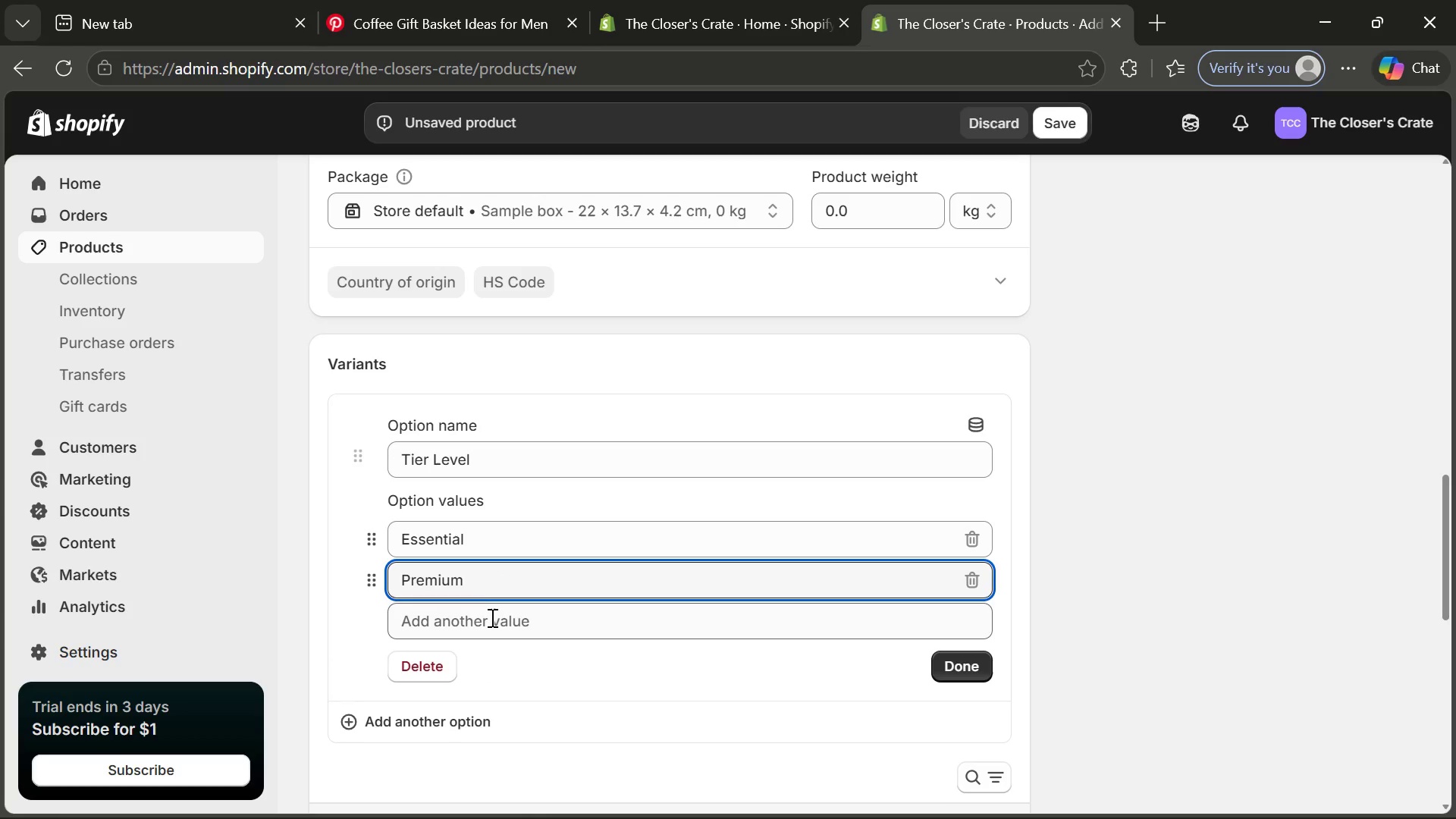 
left_click([491, 619])
 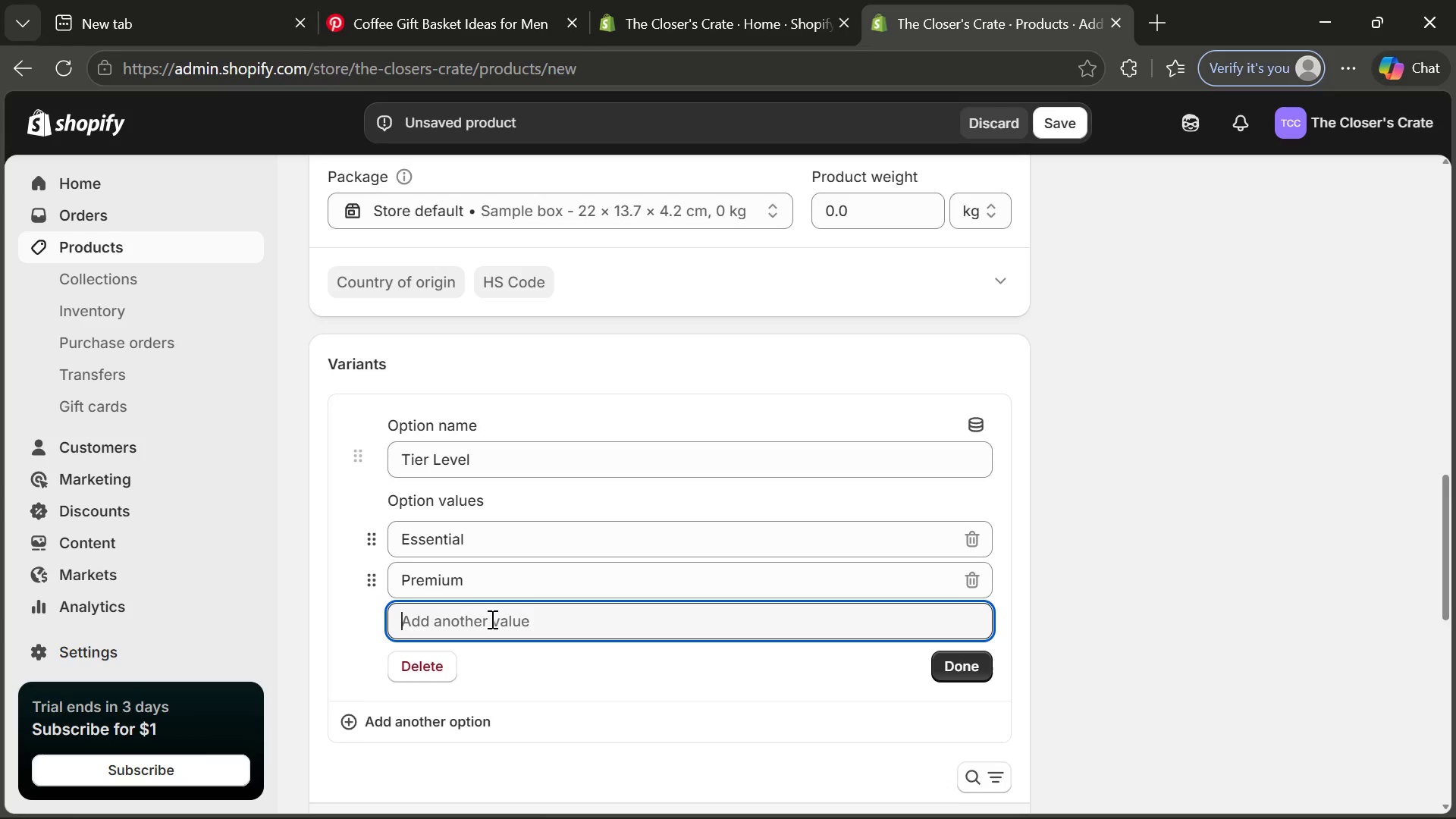 
type(Reserve)
 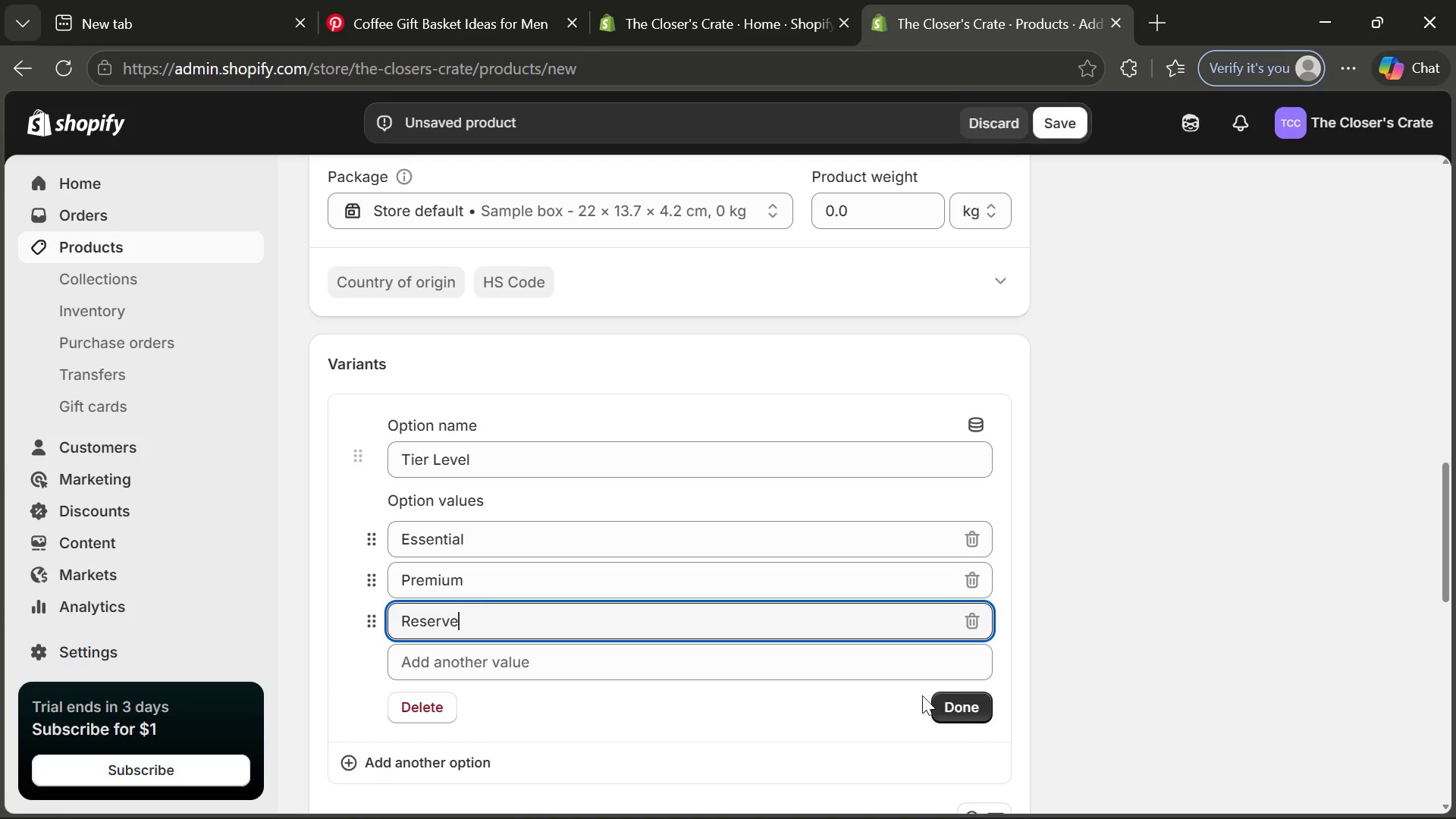 
left_click([959, 703])
 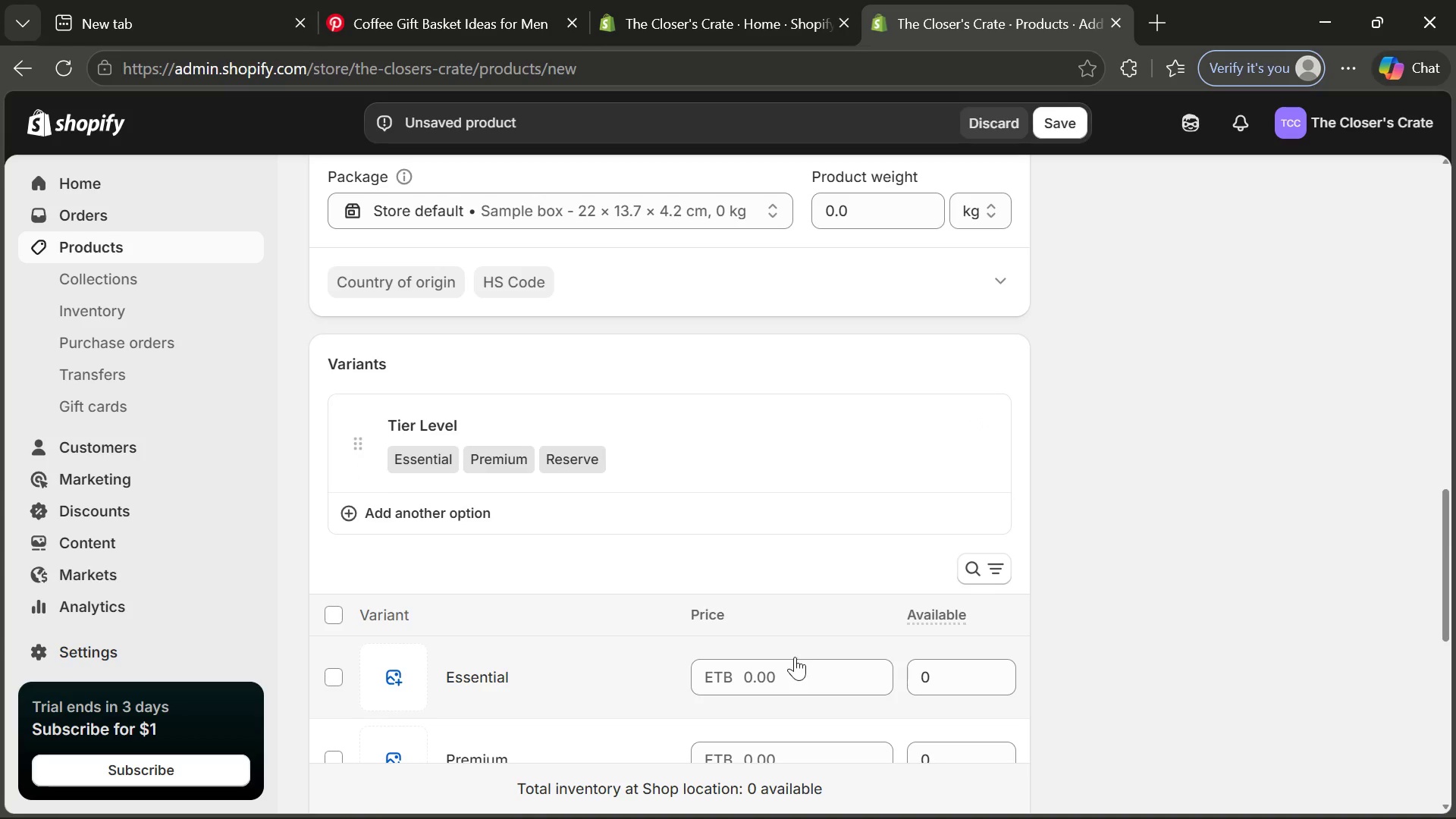 
left_click([791, 671])
 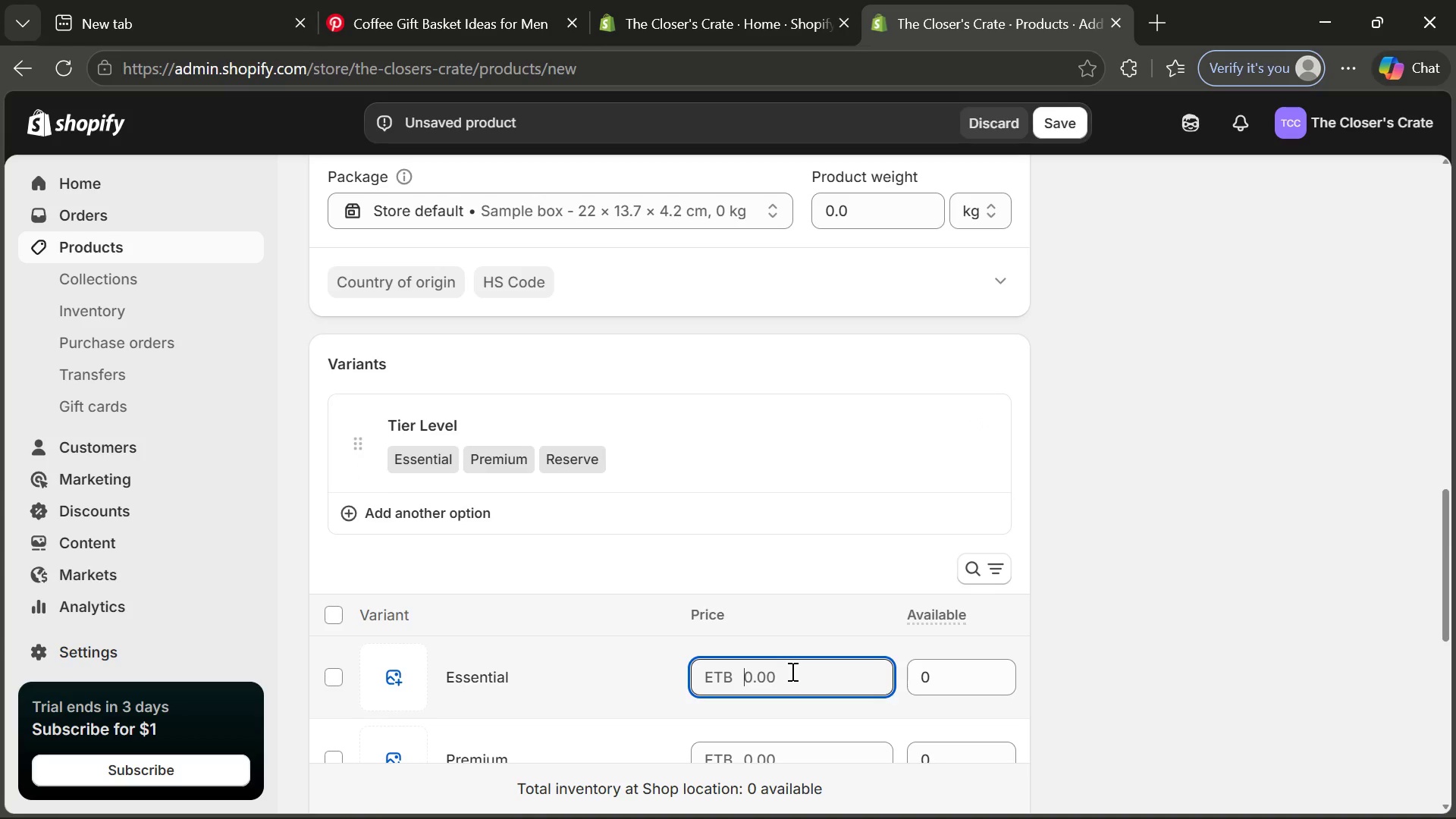 
type(1000)
 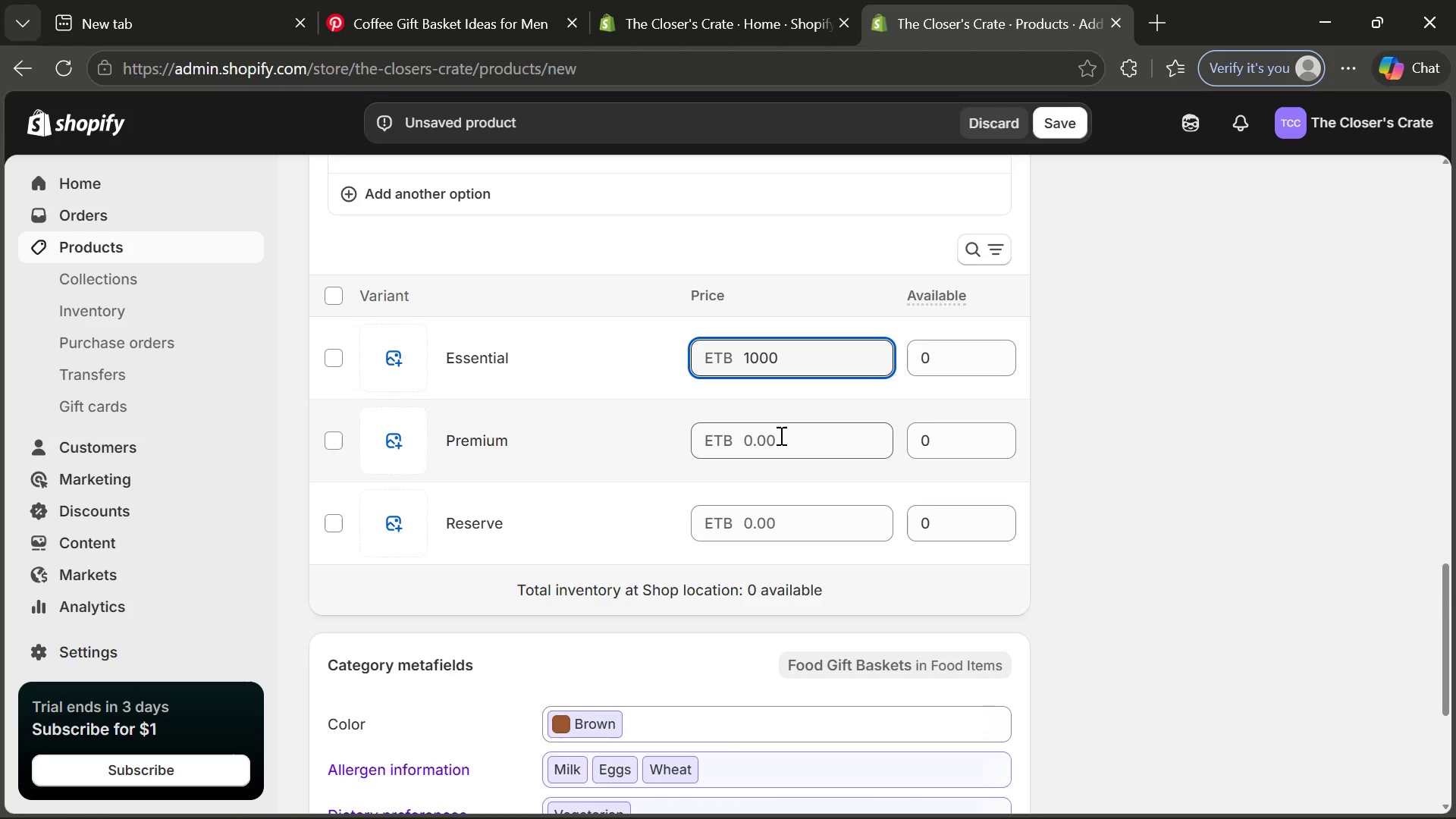 
left_click([779, 435])
 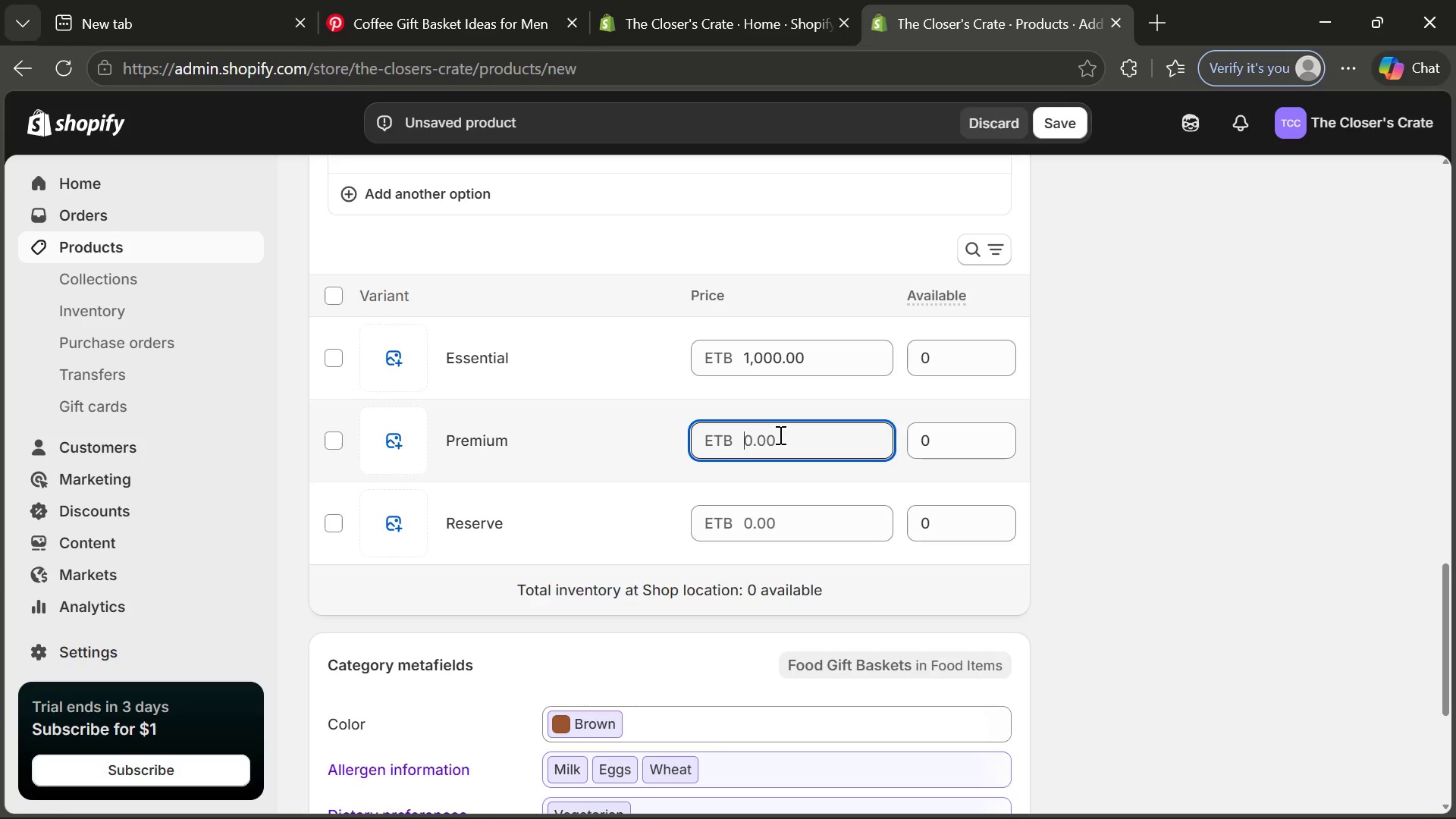 
type(159)
key(Backspace)
type(00)
 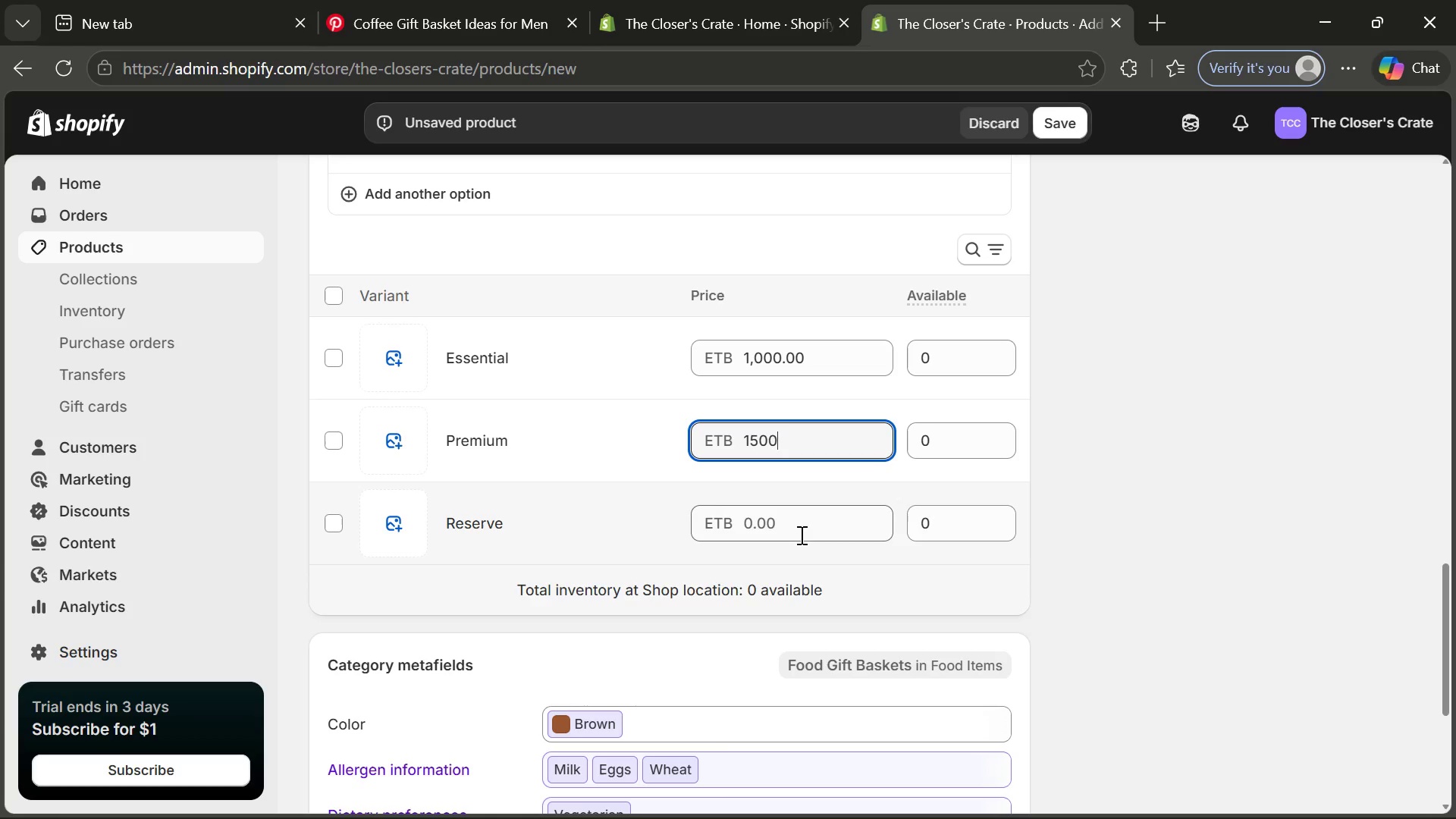 
left_click([800, 539])
 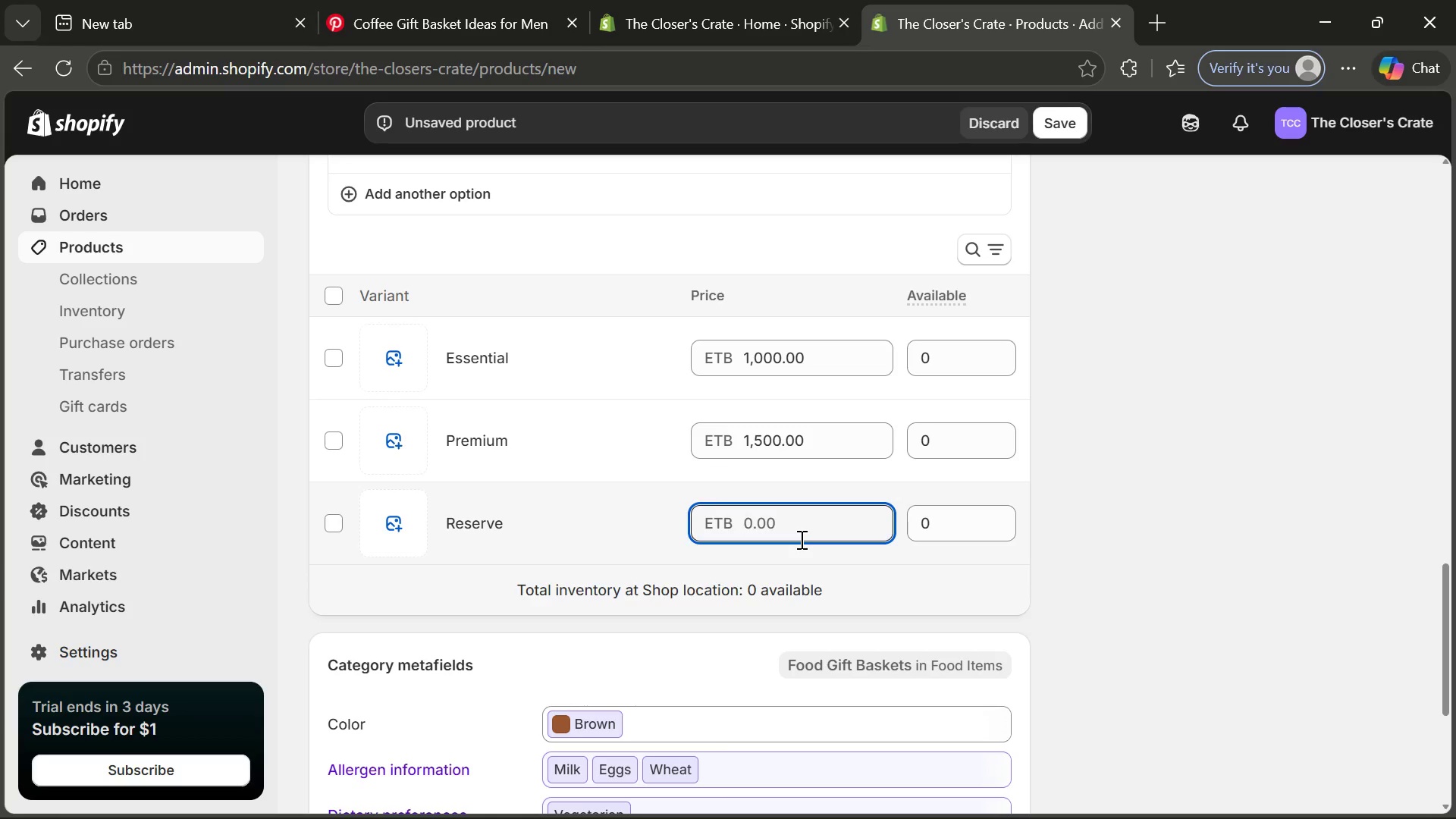 
type(2000)
 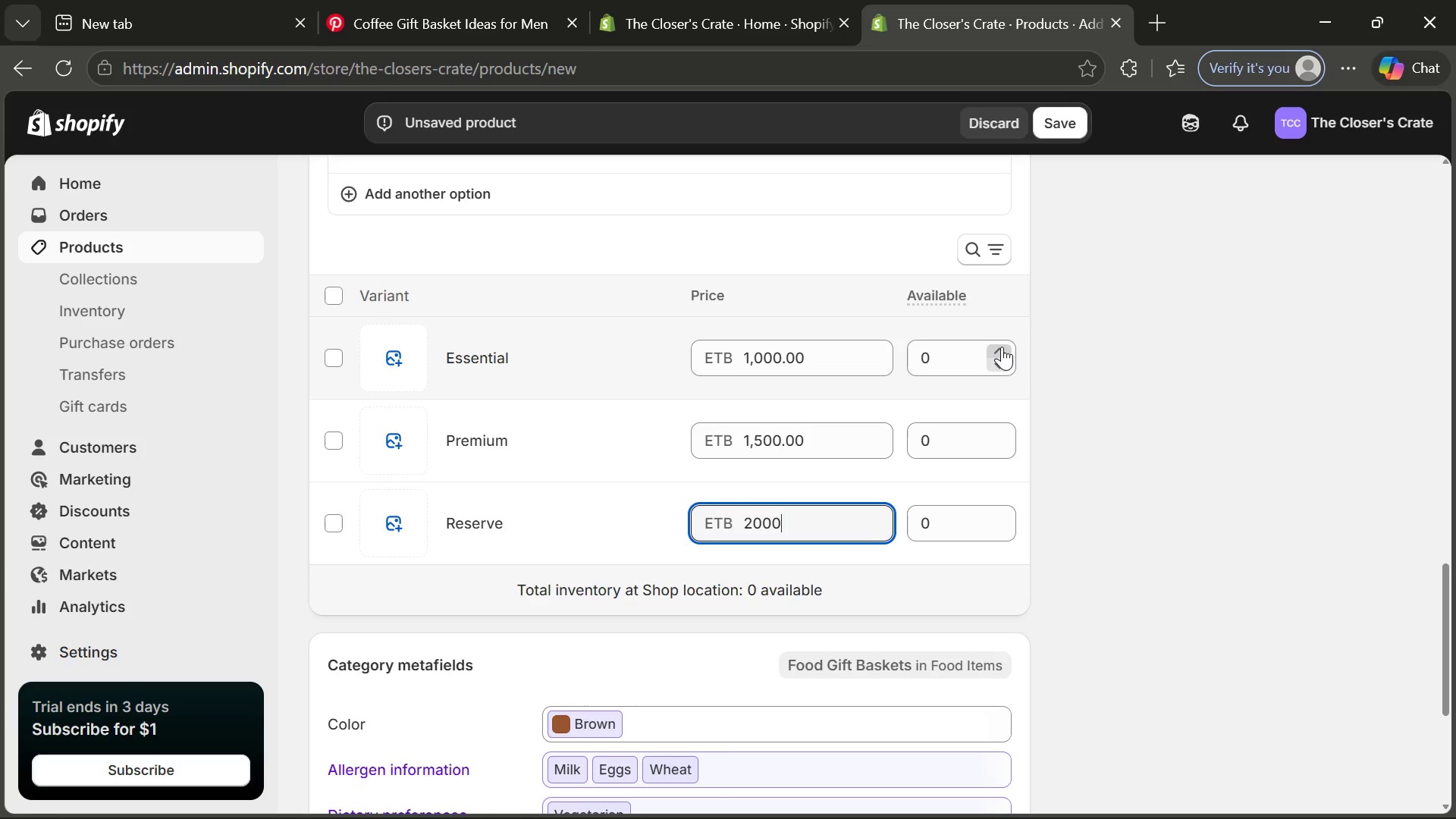 
double_click([1002, 347])
 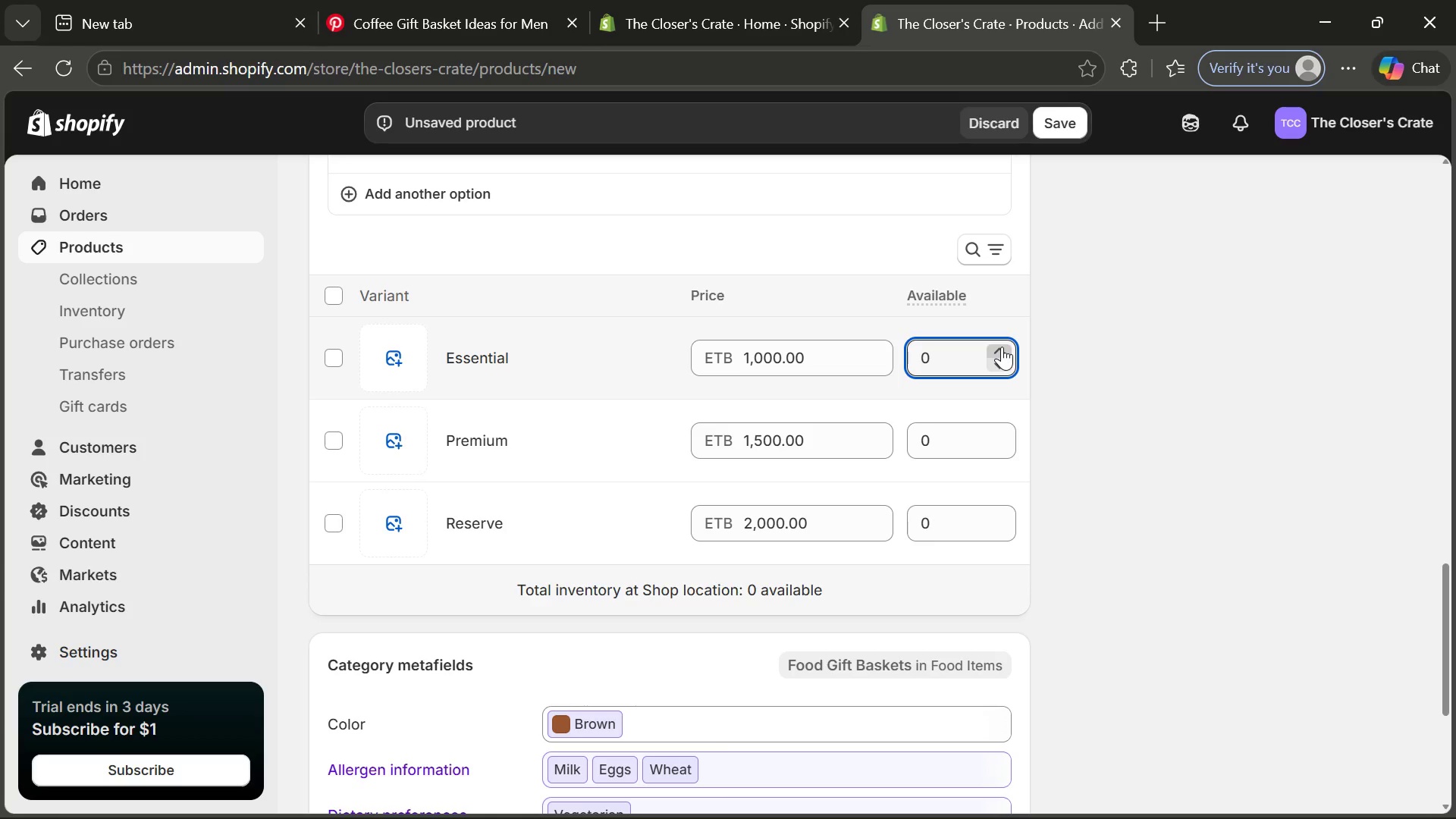 
triple_click([1002, 347])
 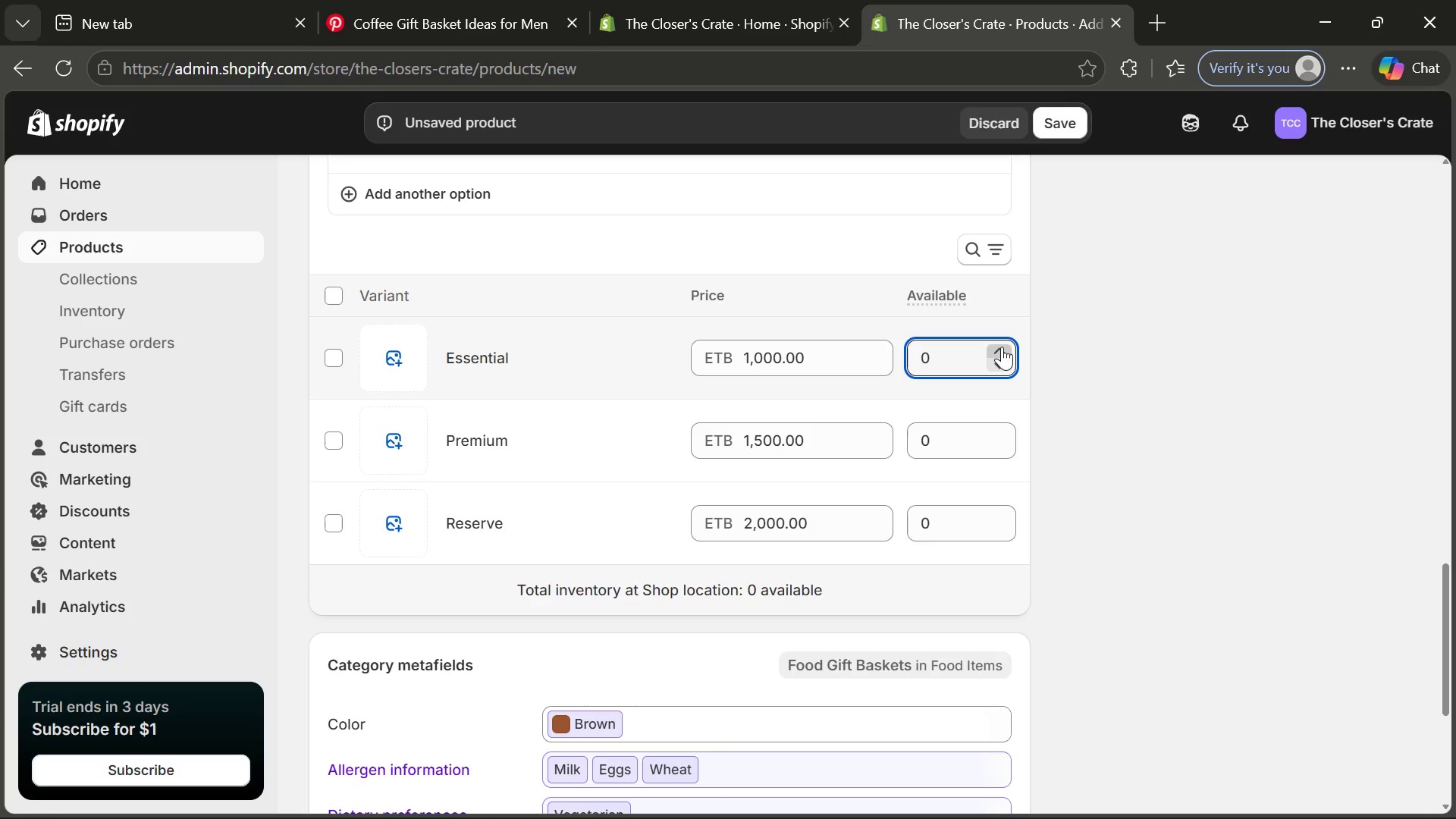 
triple_click([1002, 347])
 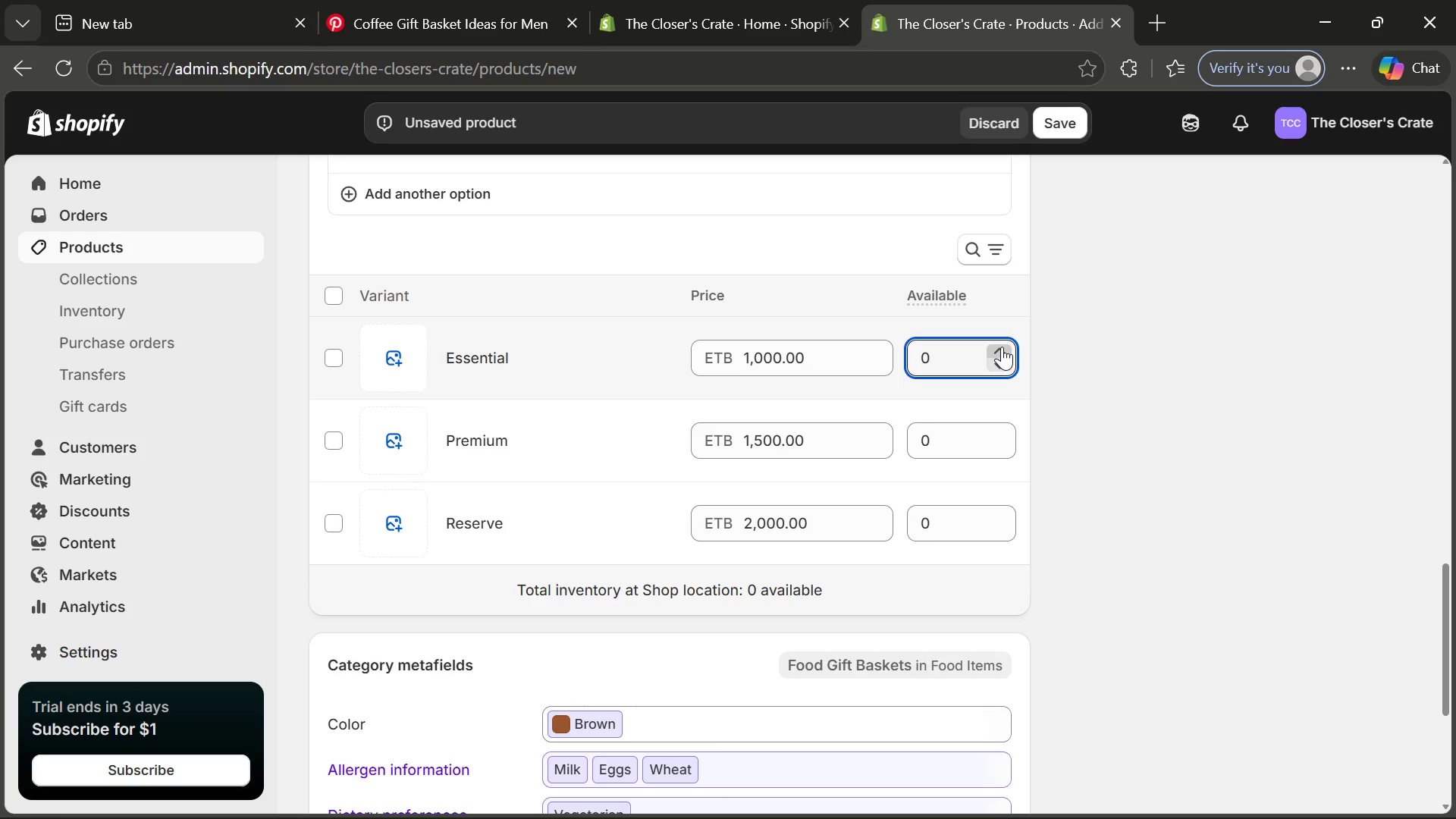 
triple_click([1002, 347])
 